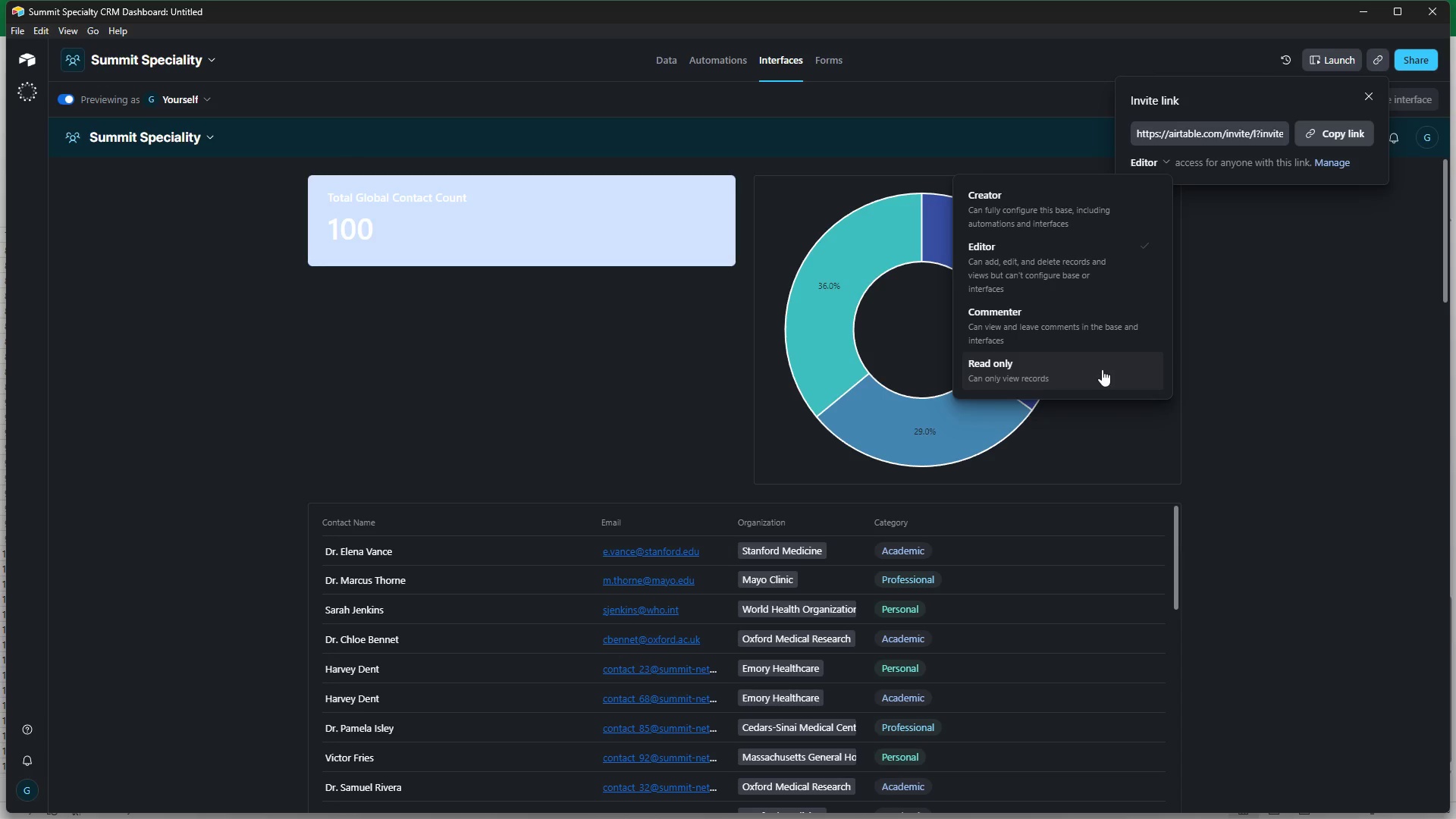 
left_click([1097, 361])
 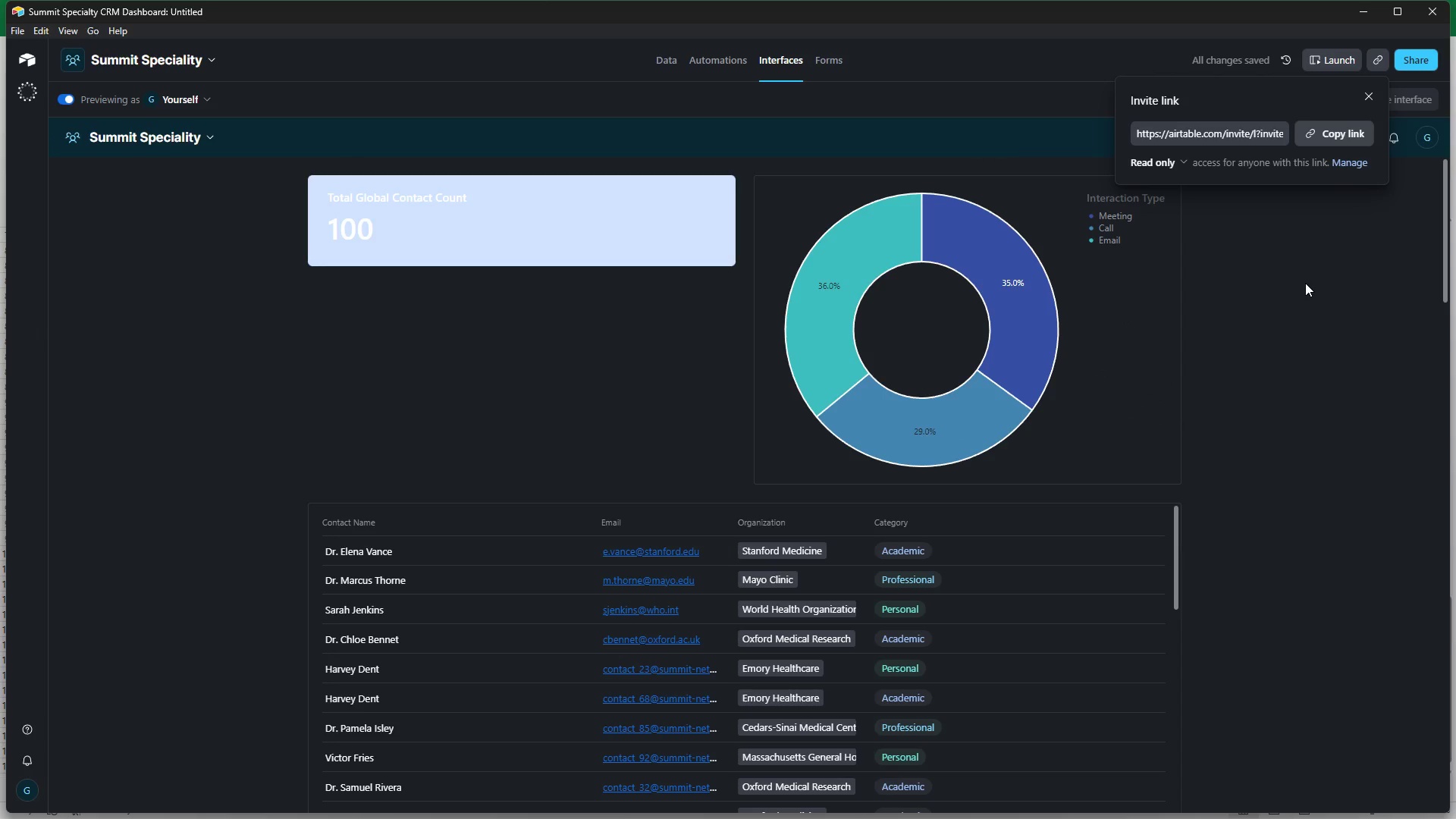 
left_click([1305, 283])
 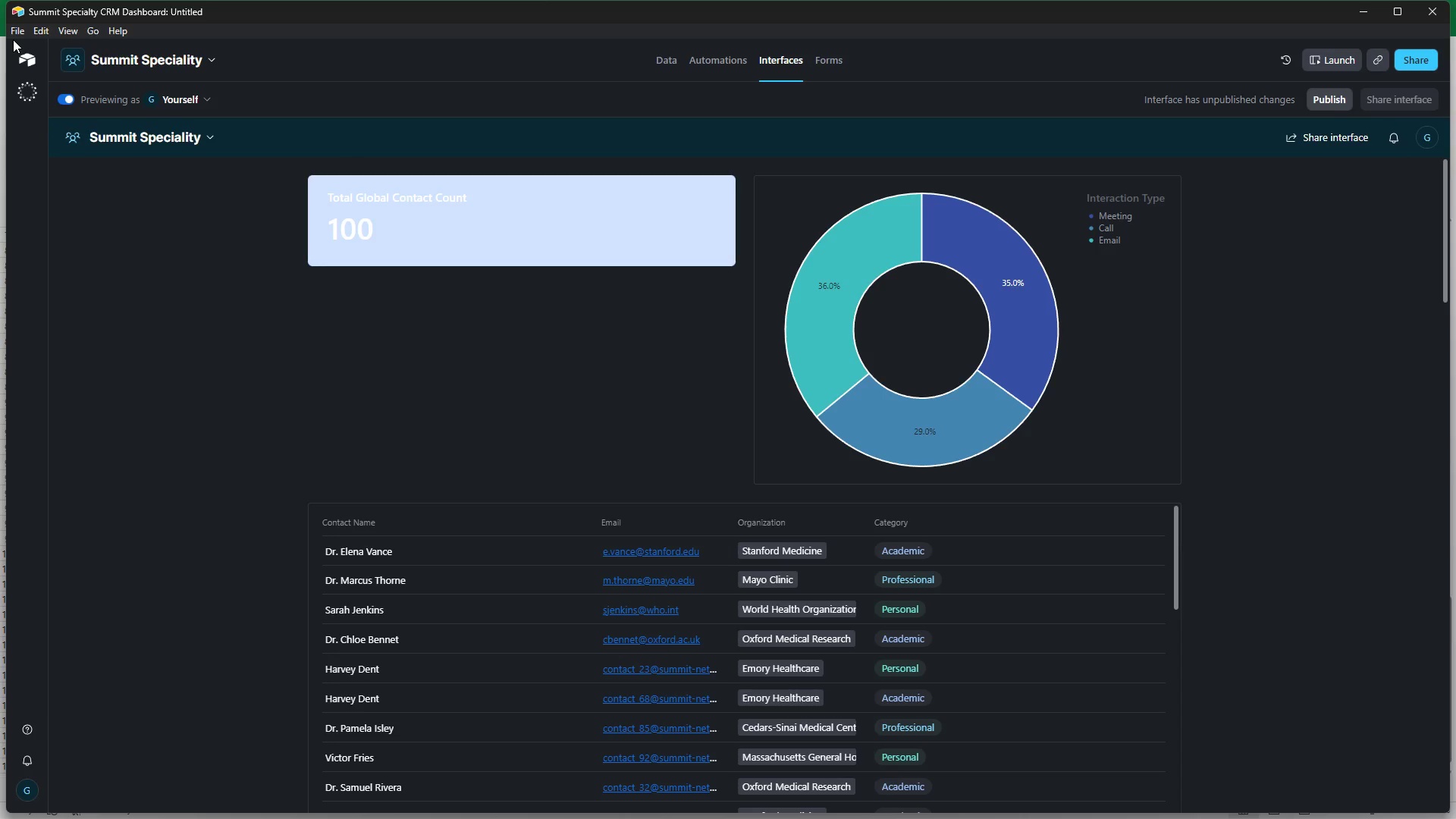 
wait(7.31)
 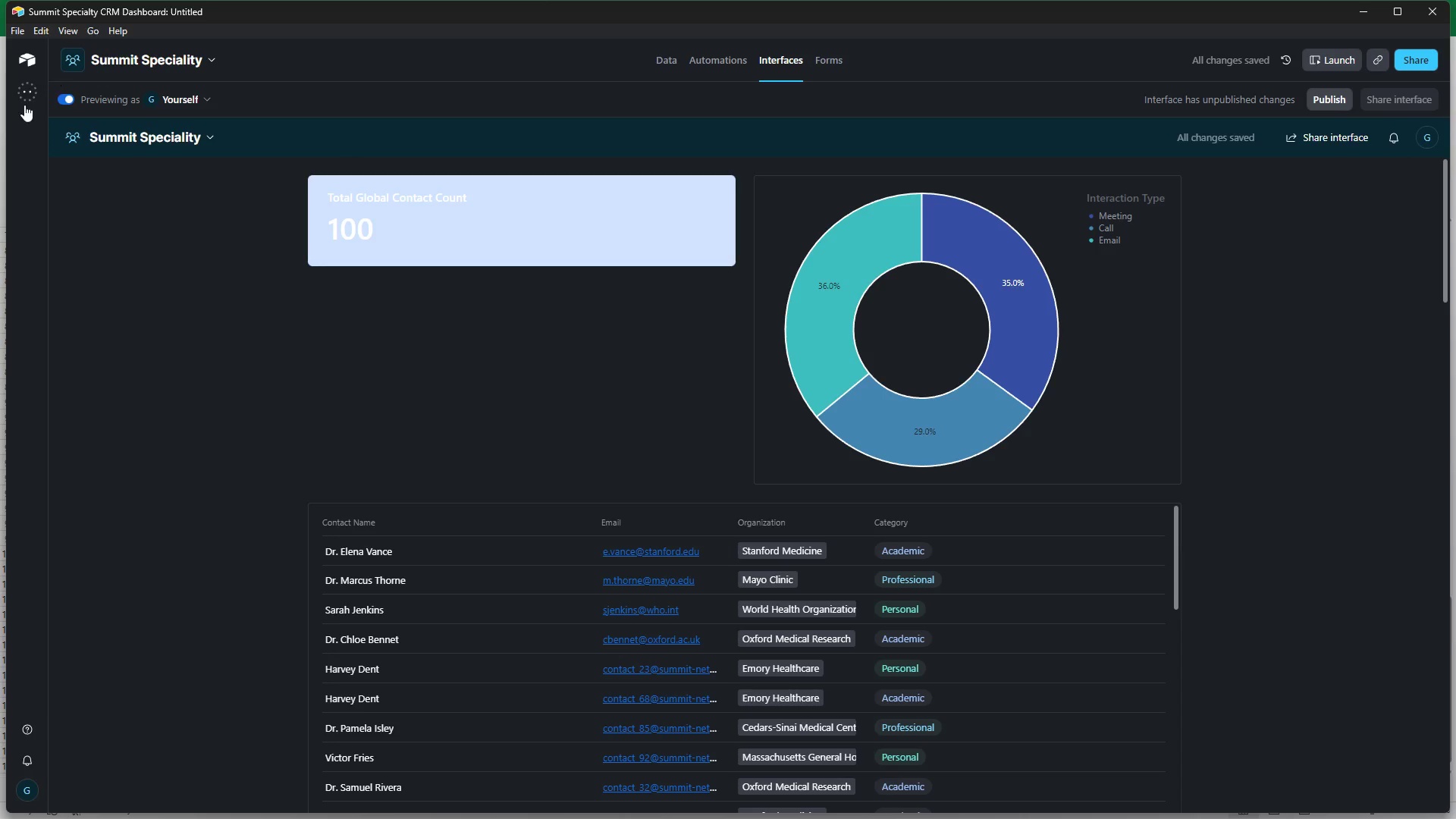 
left_click([676, 56])
 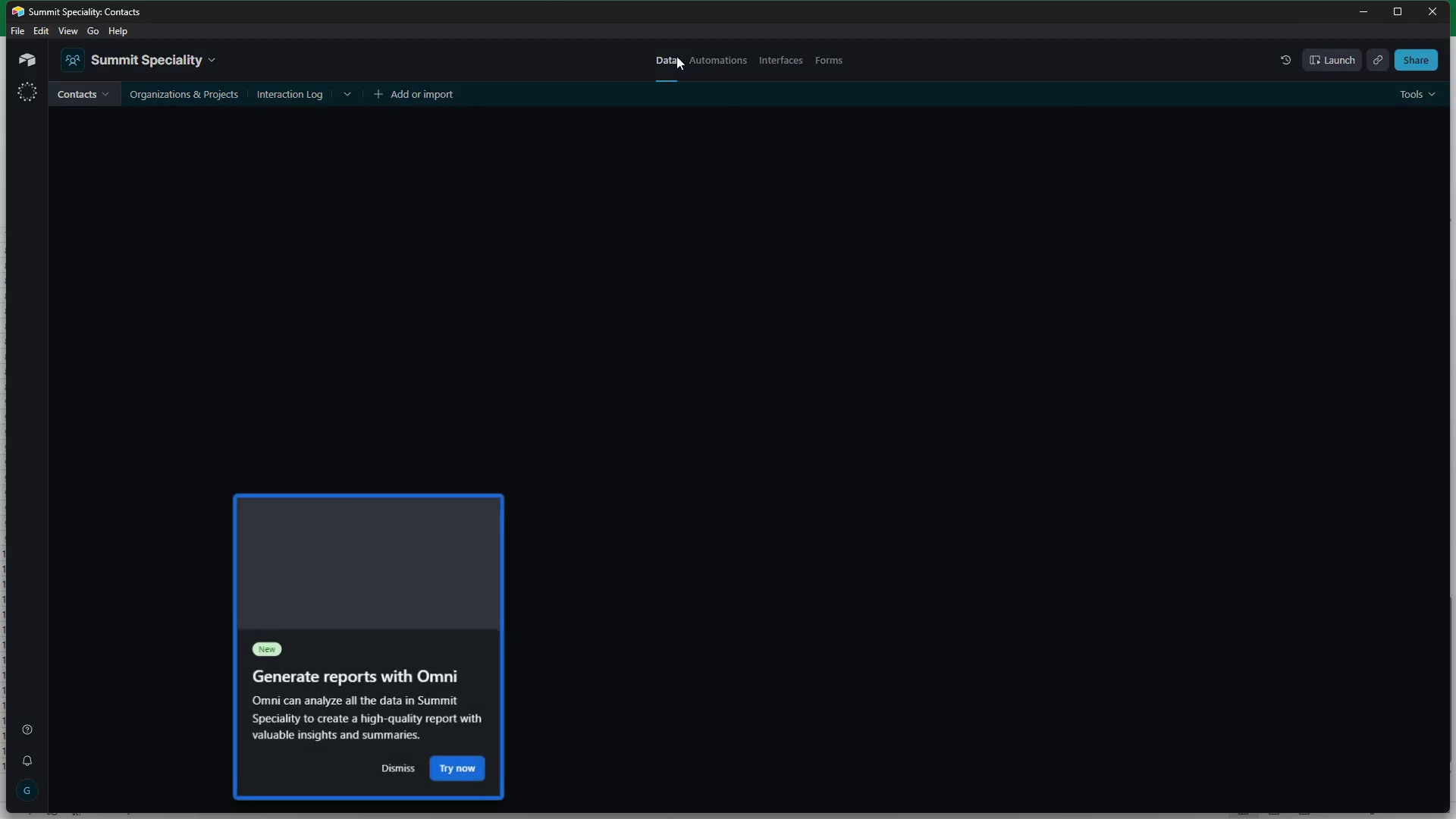 
mouse_move([661, 77])
 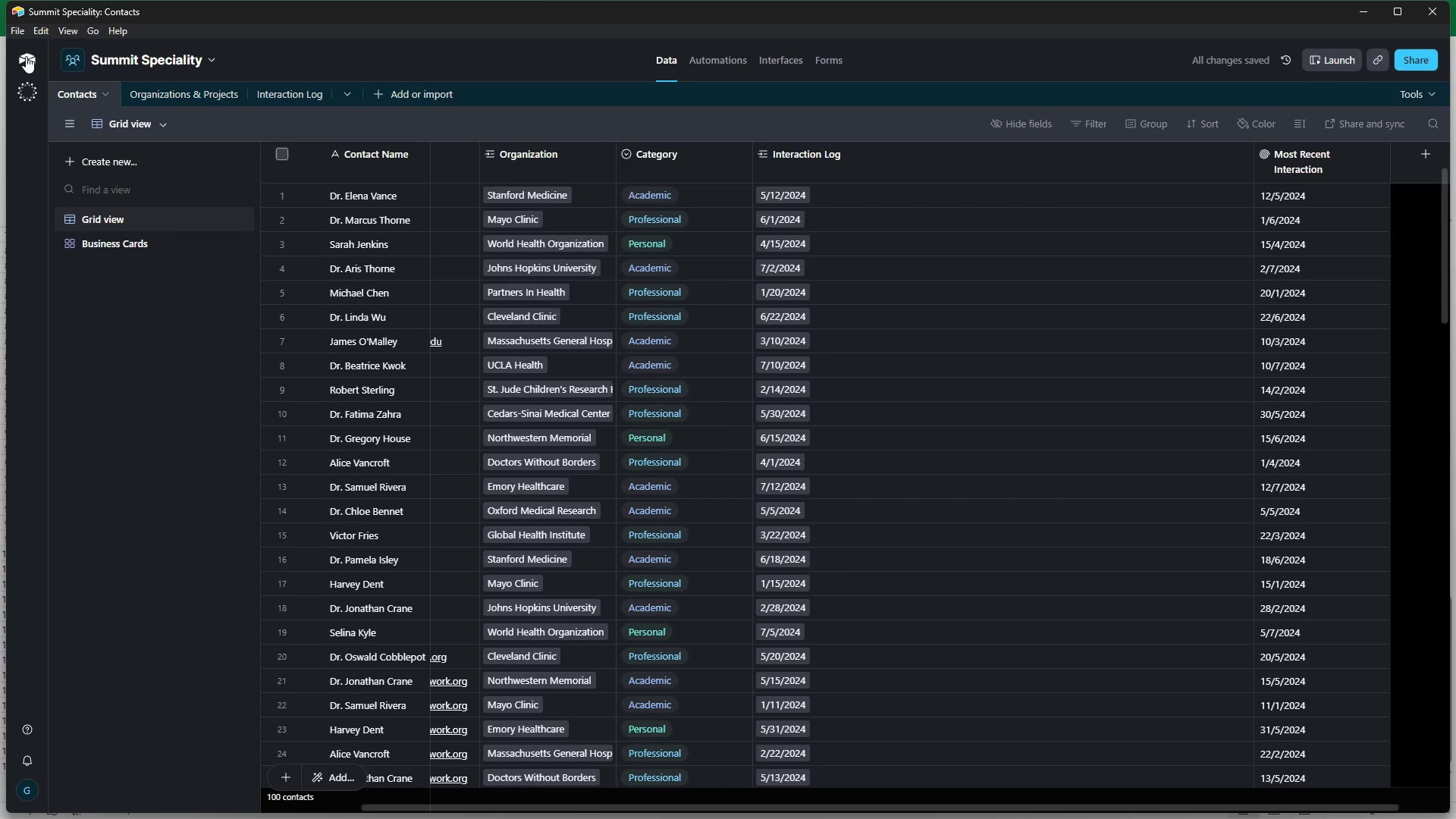 
left_click([15, 26])
 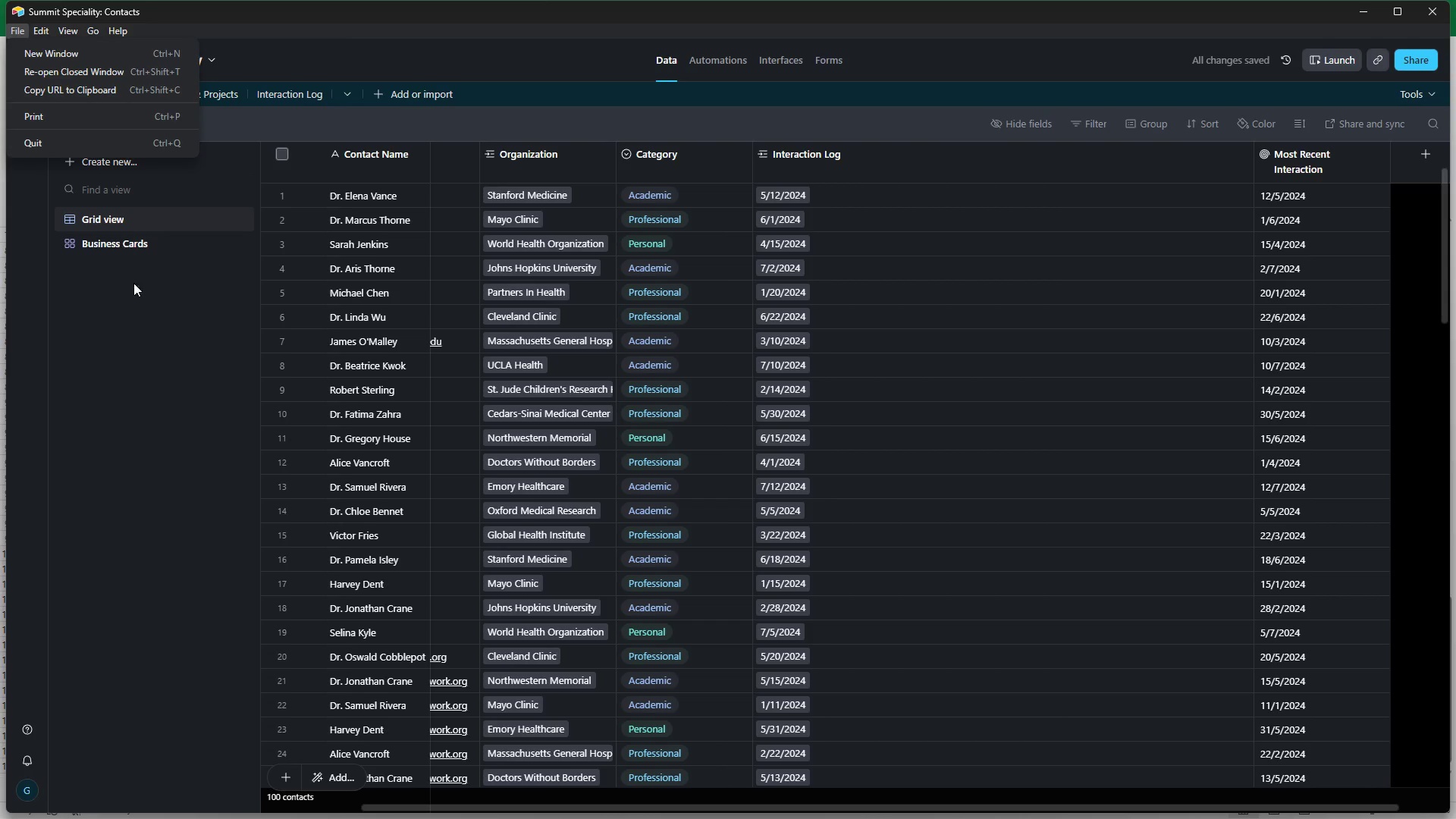 
left_click([144, 370])
 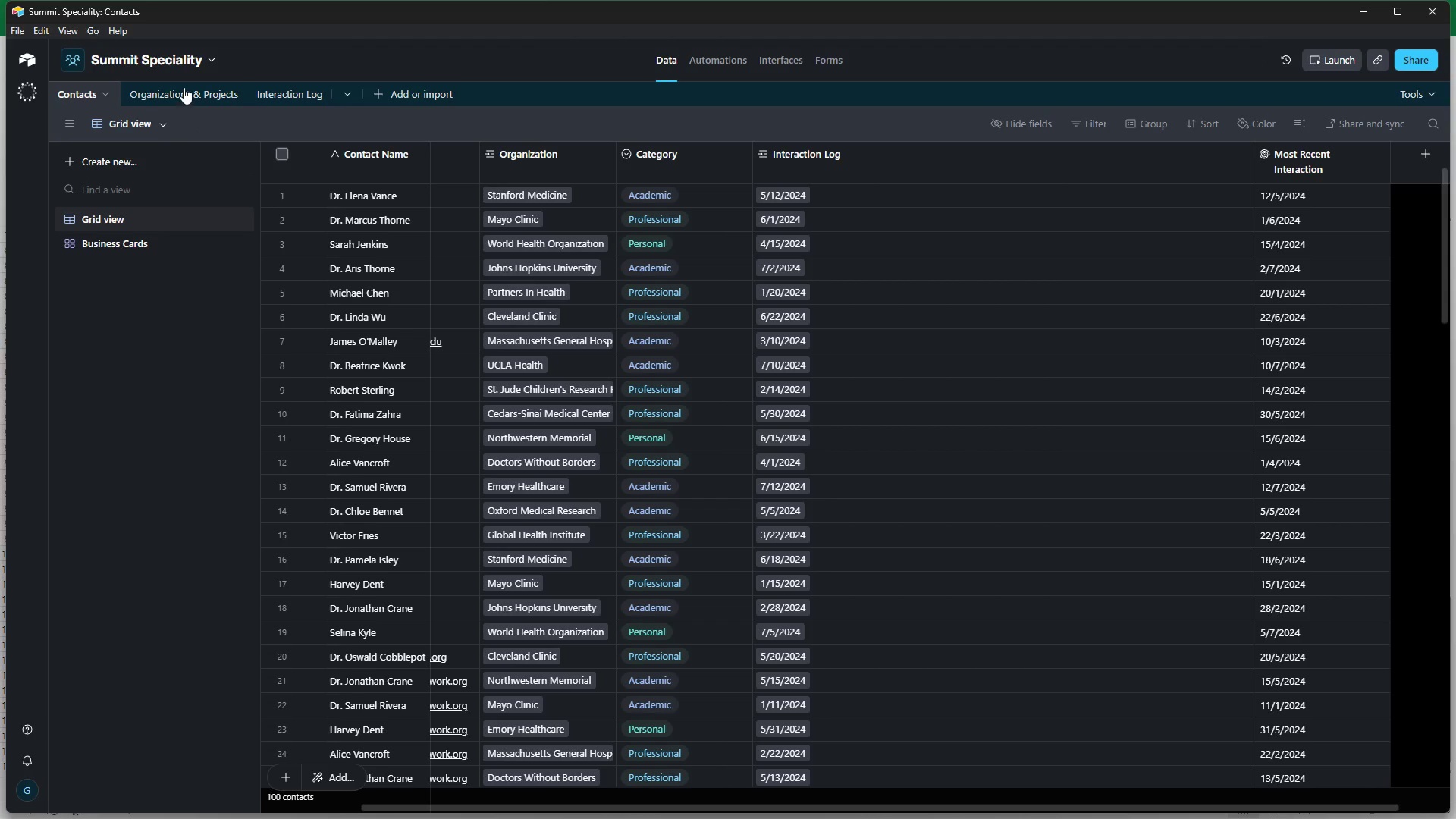 
hold_key(key=ControlLeft, duration=1.01)
left_click([184, 87])
 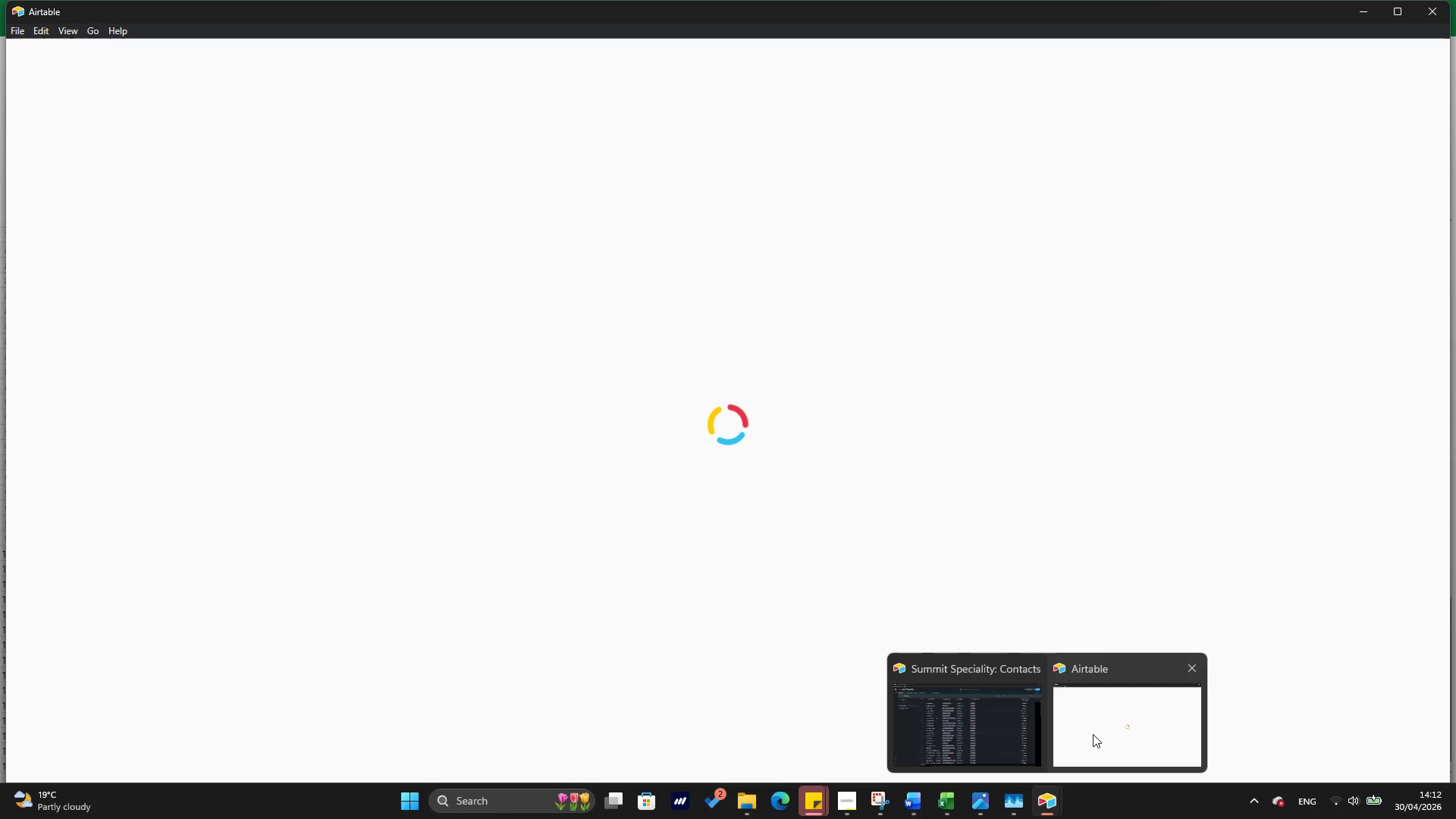 
wait(9.5)
 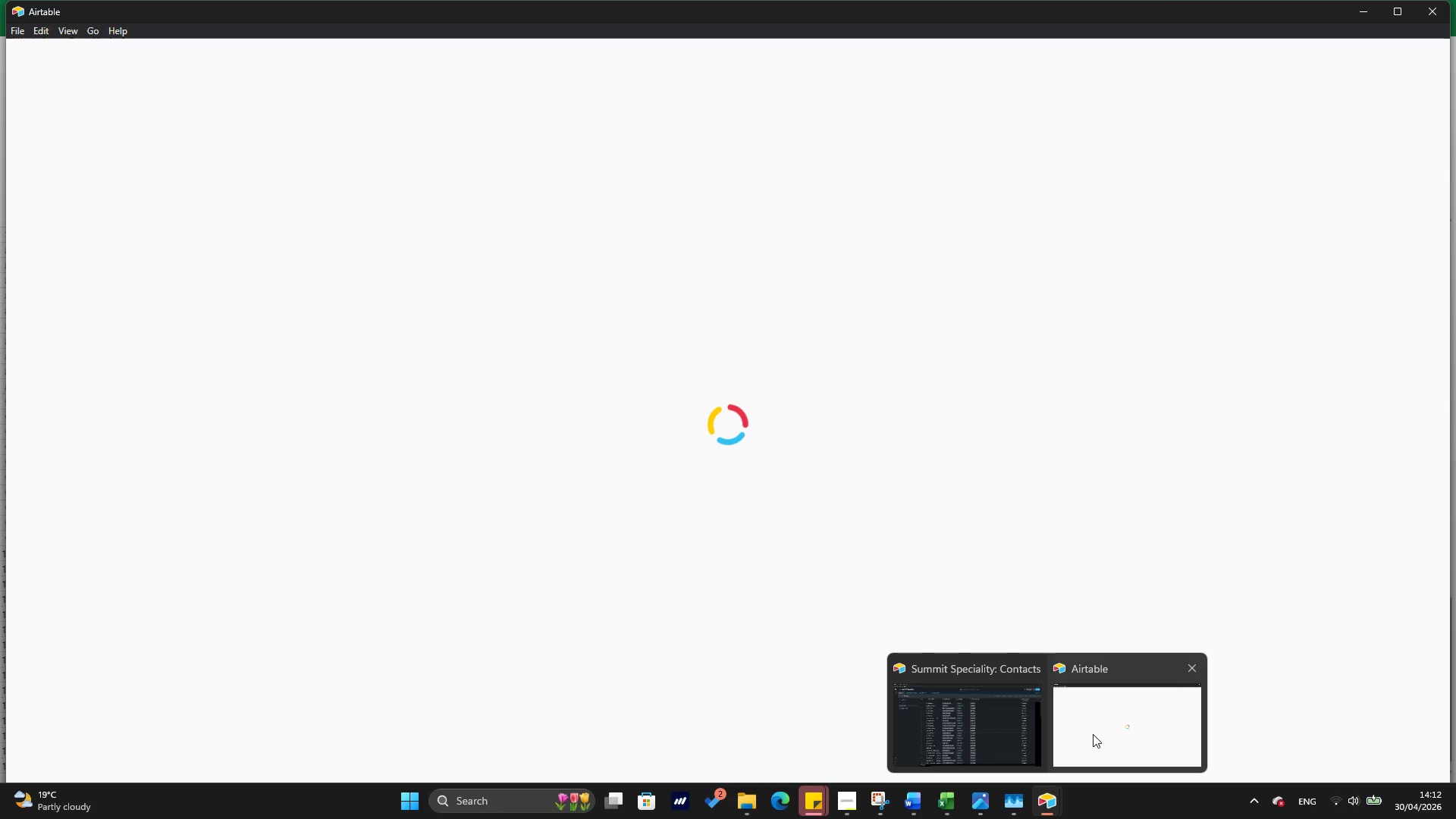 
left_click([1192, 669])
 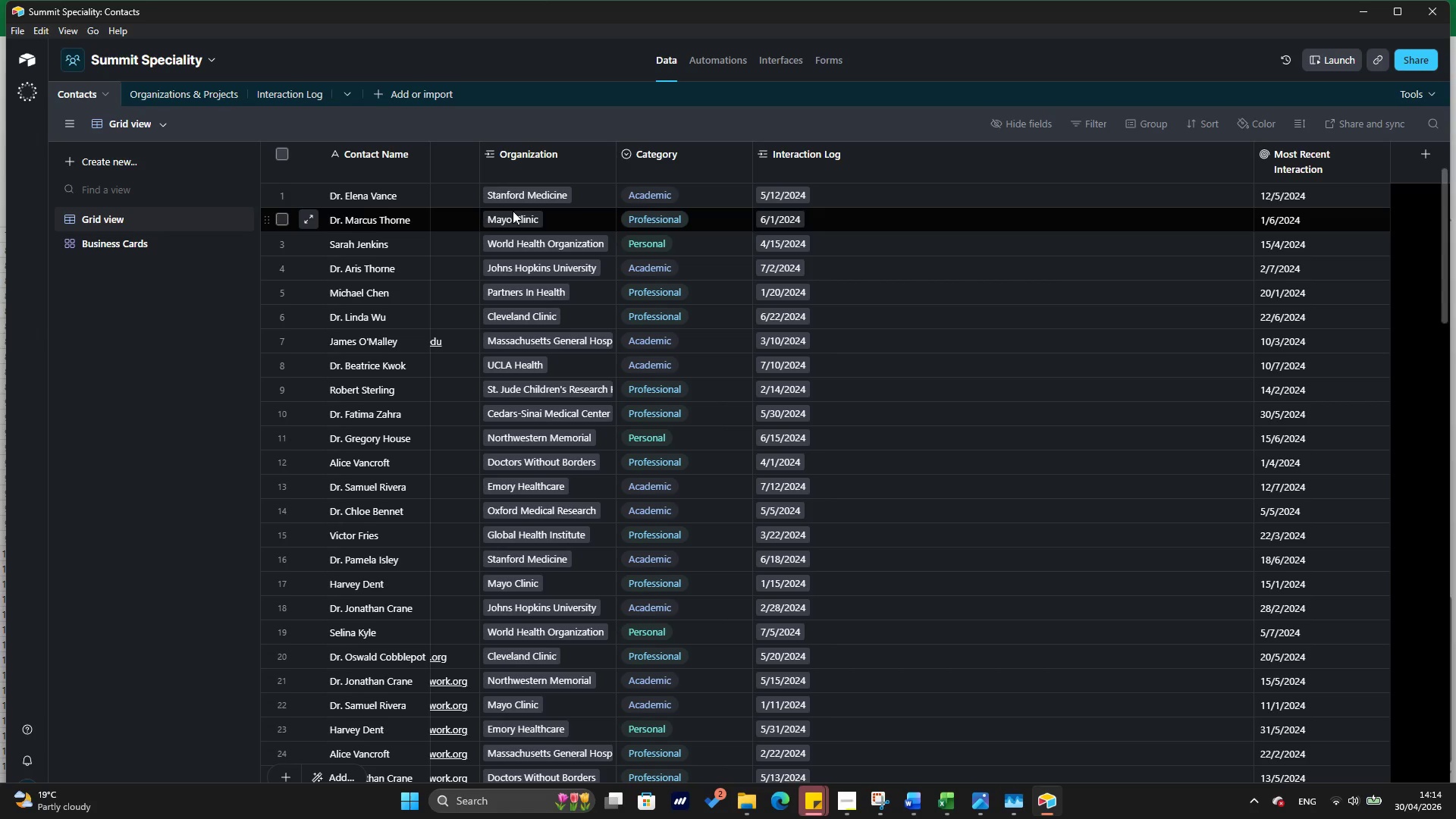 
wait(120.66)
 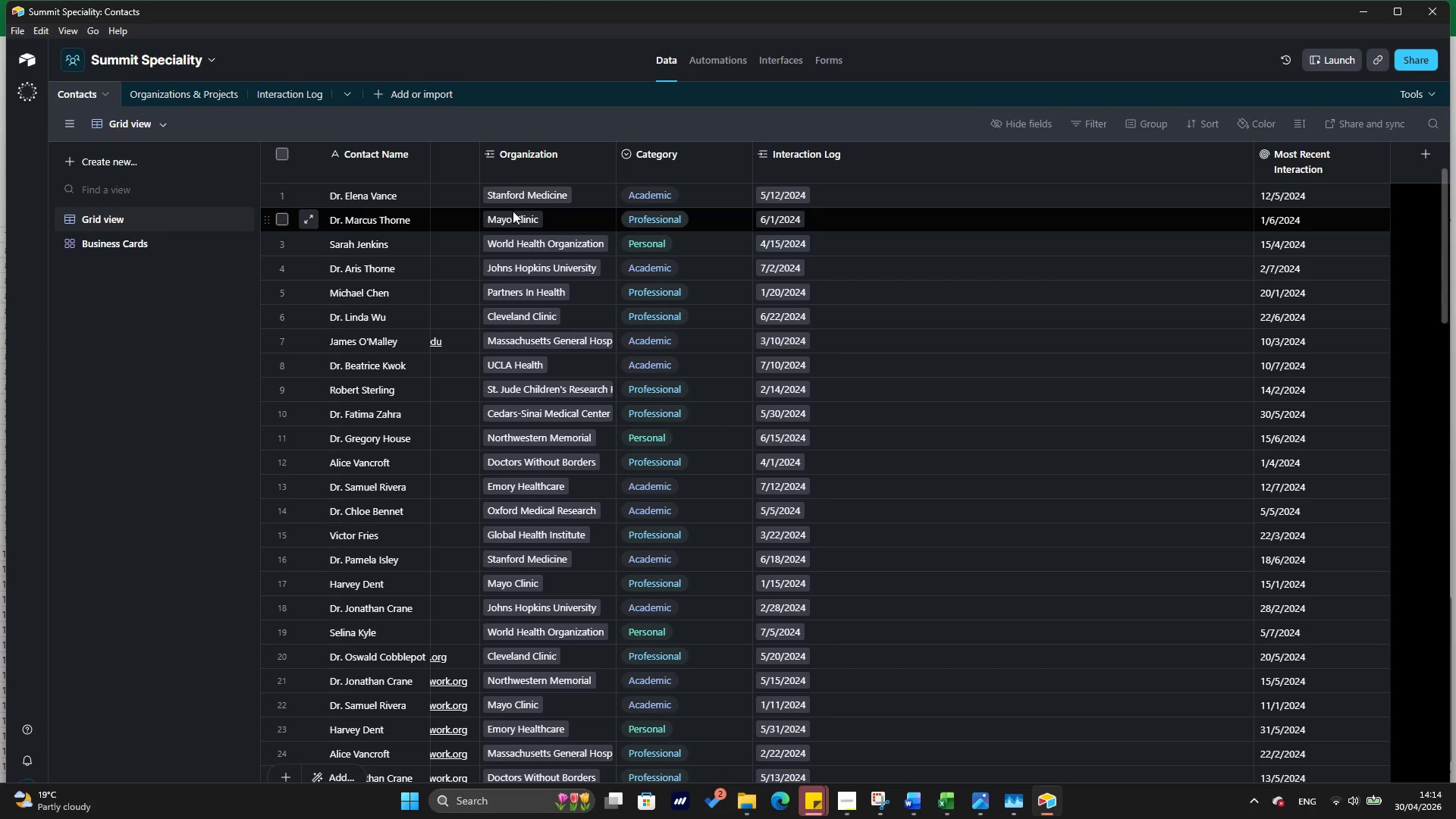 
left_click([85, 369])
 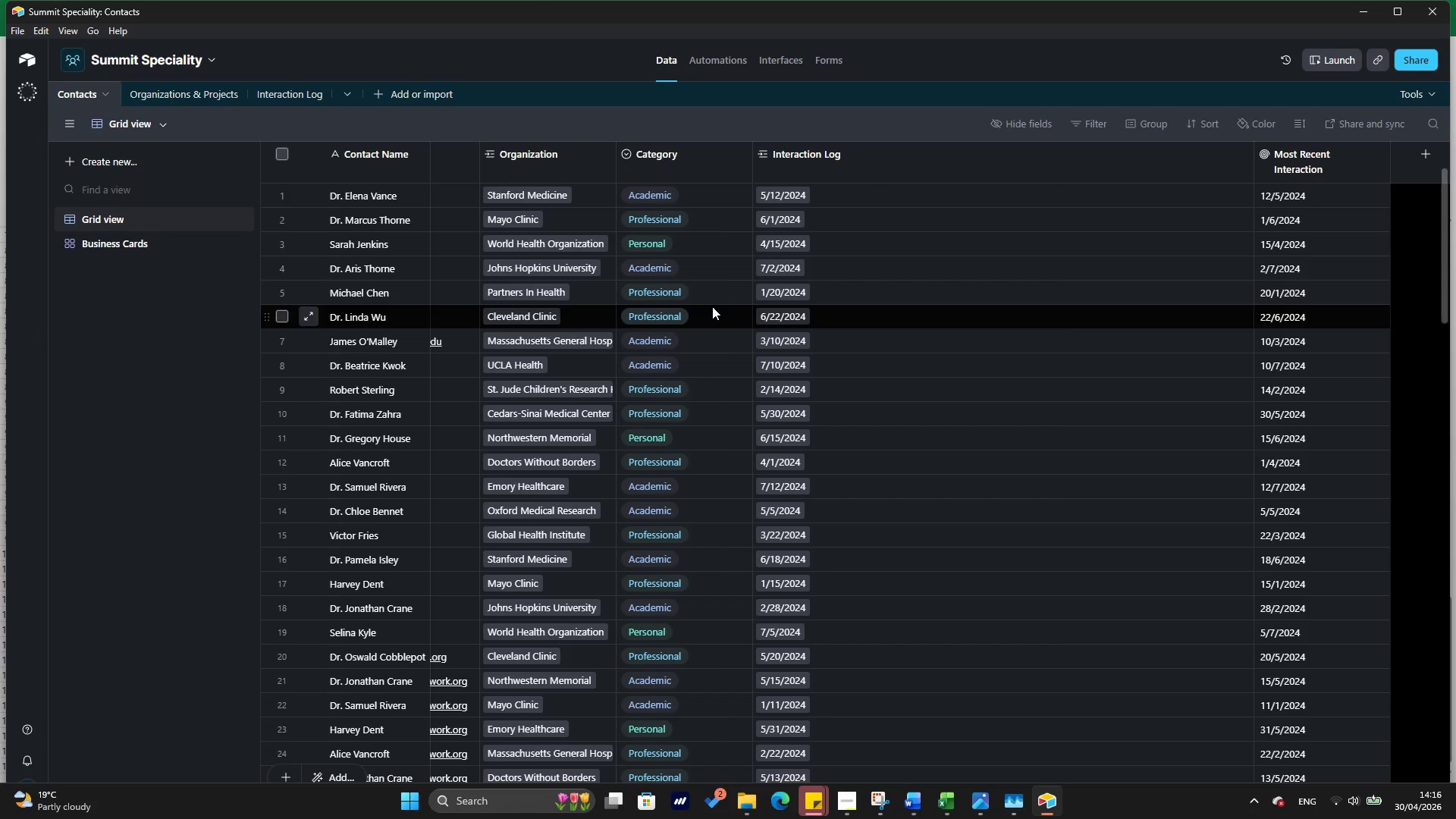 
wait(76.95)
 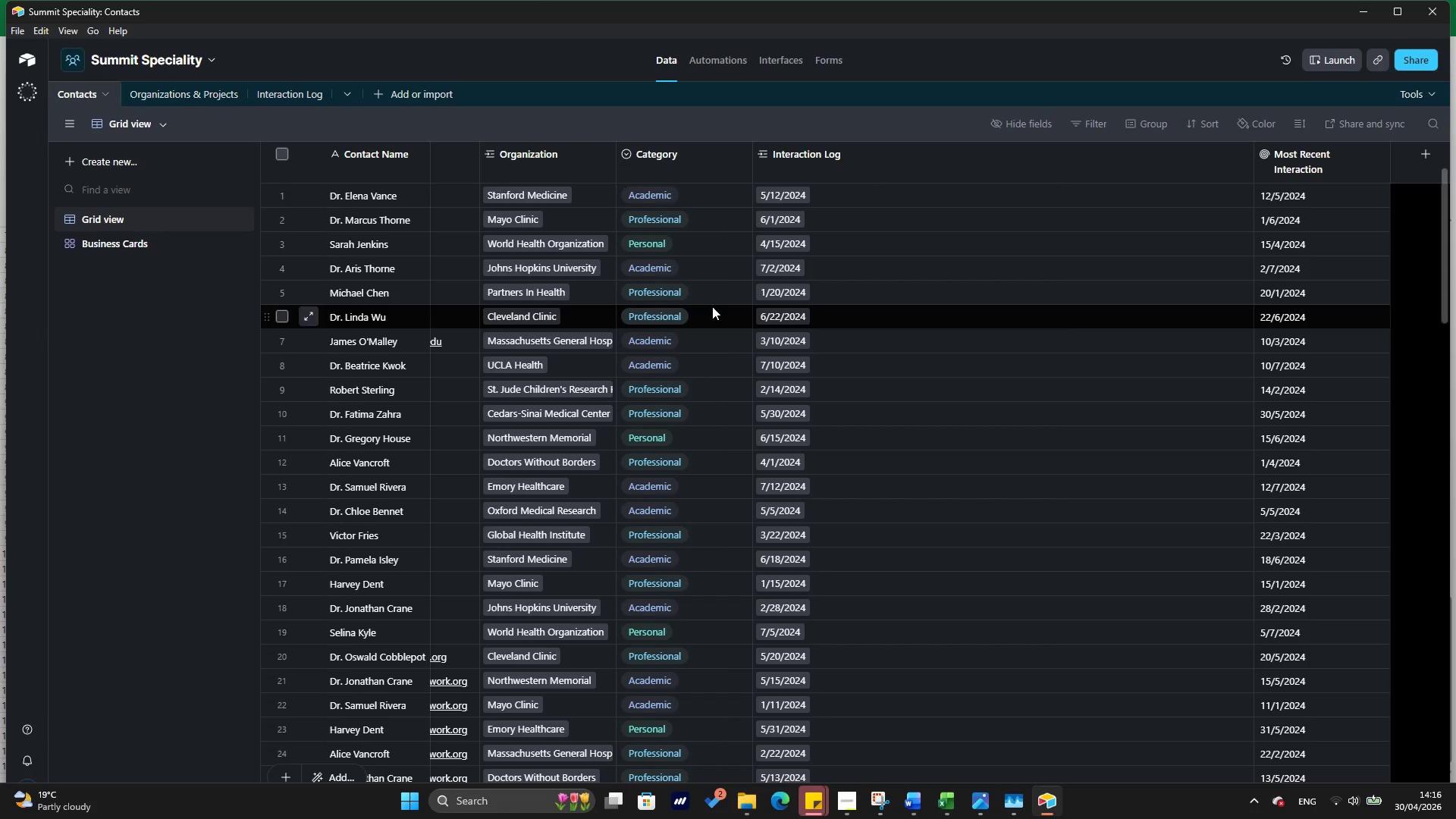 
left_click([1431, 86])
 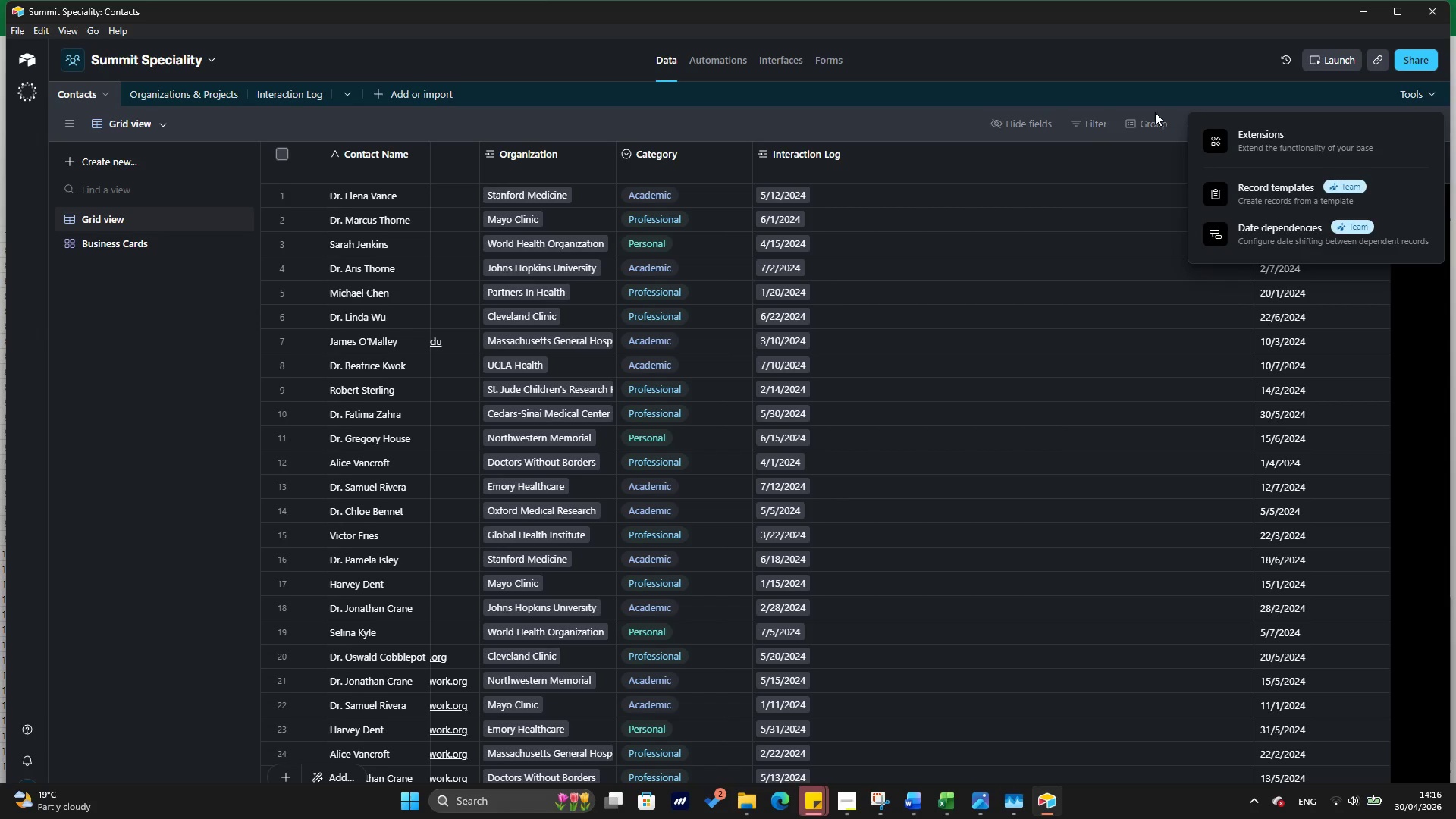 
left_click([1169, 100])
 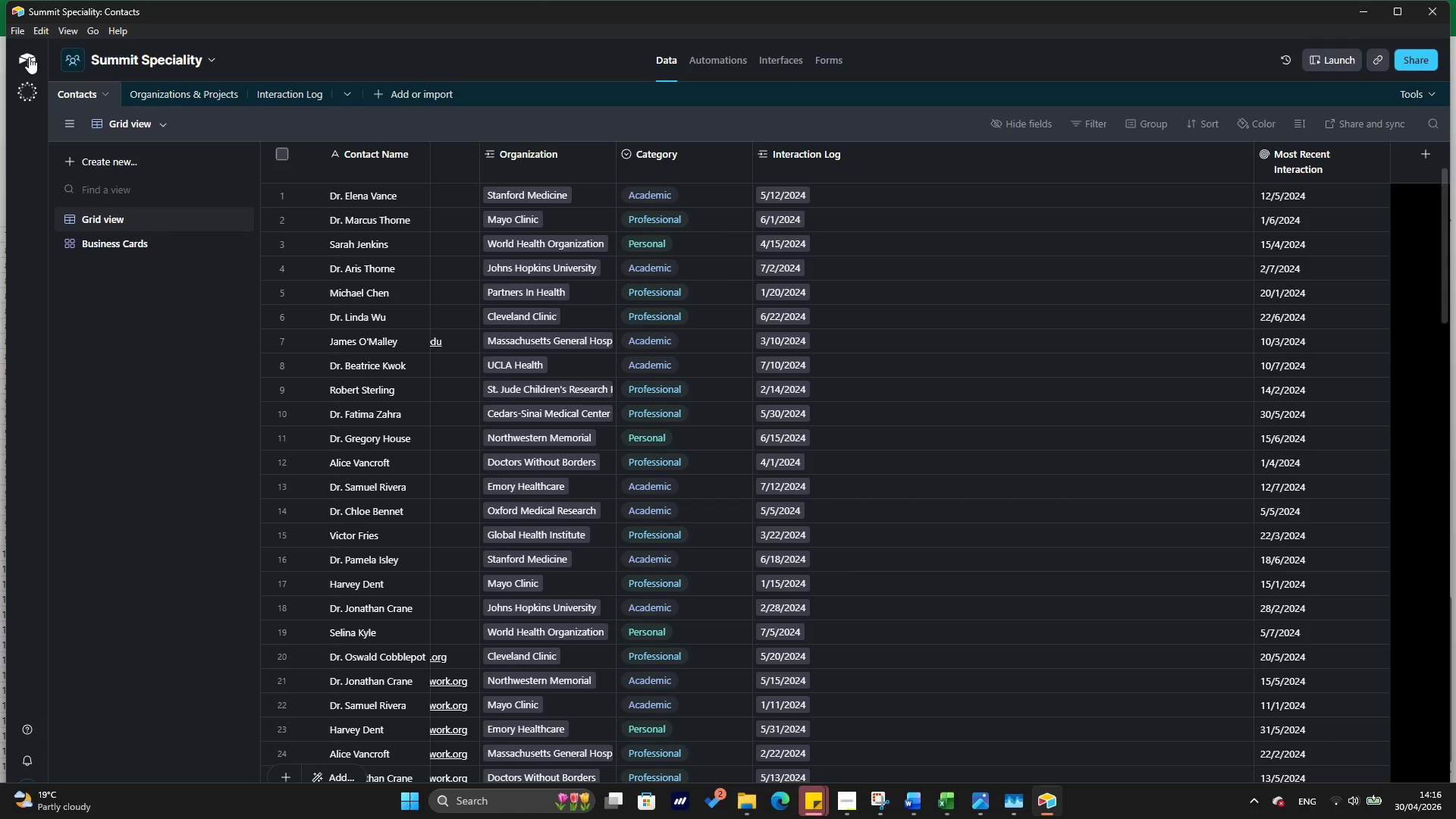 
left_click([14, 27])
 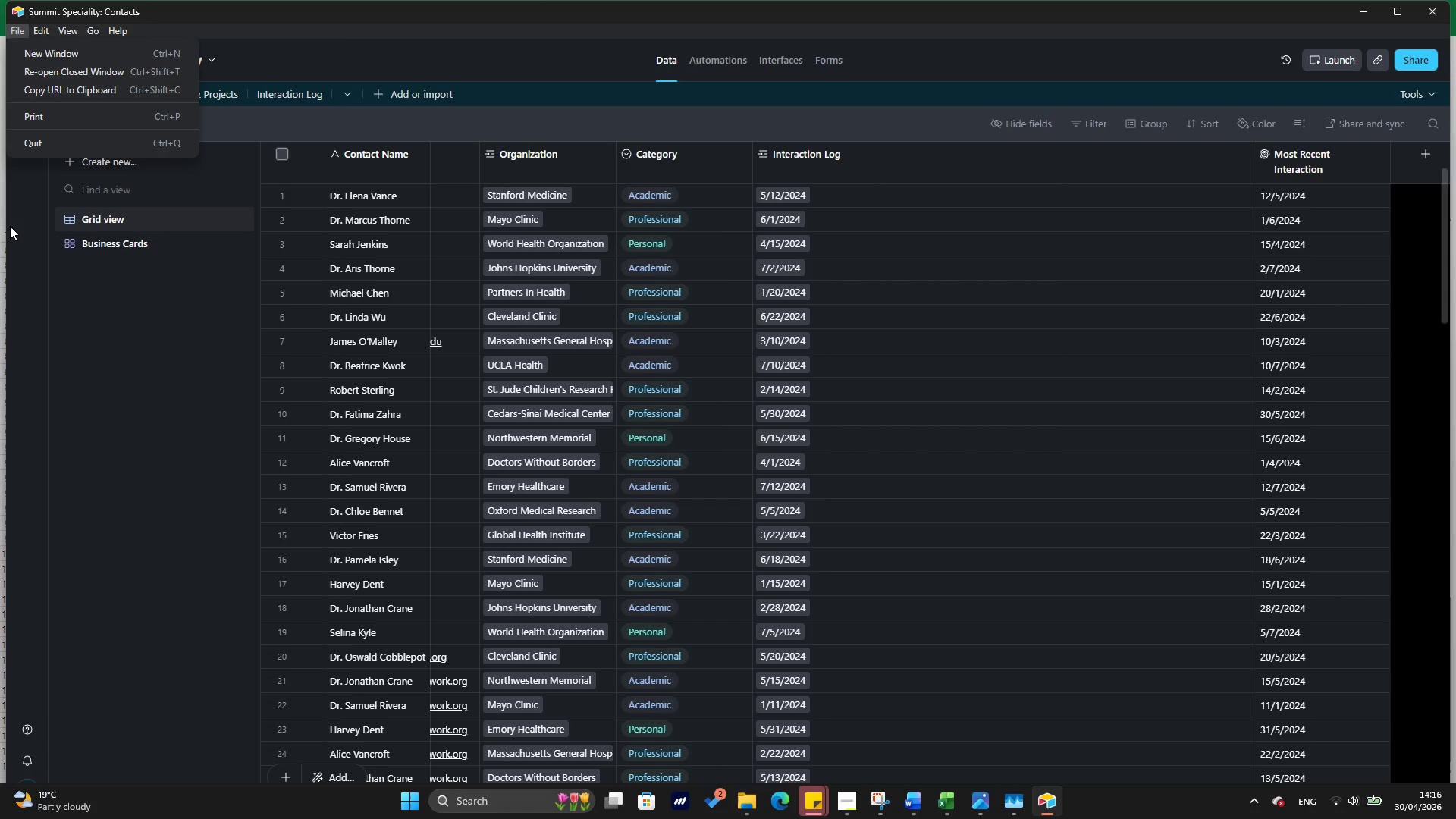 
left_click([8, 221])
 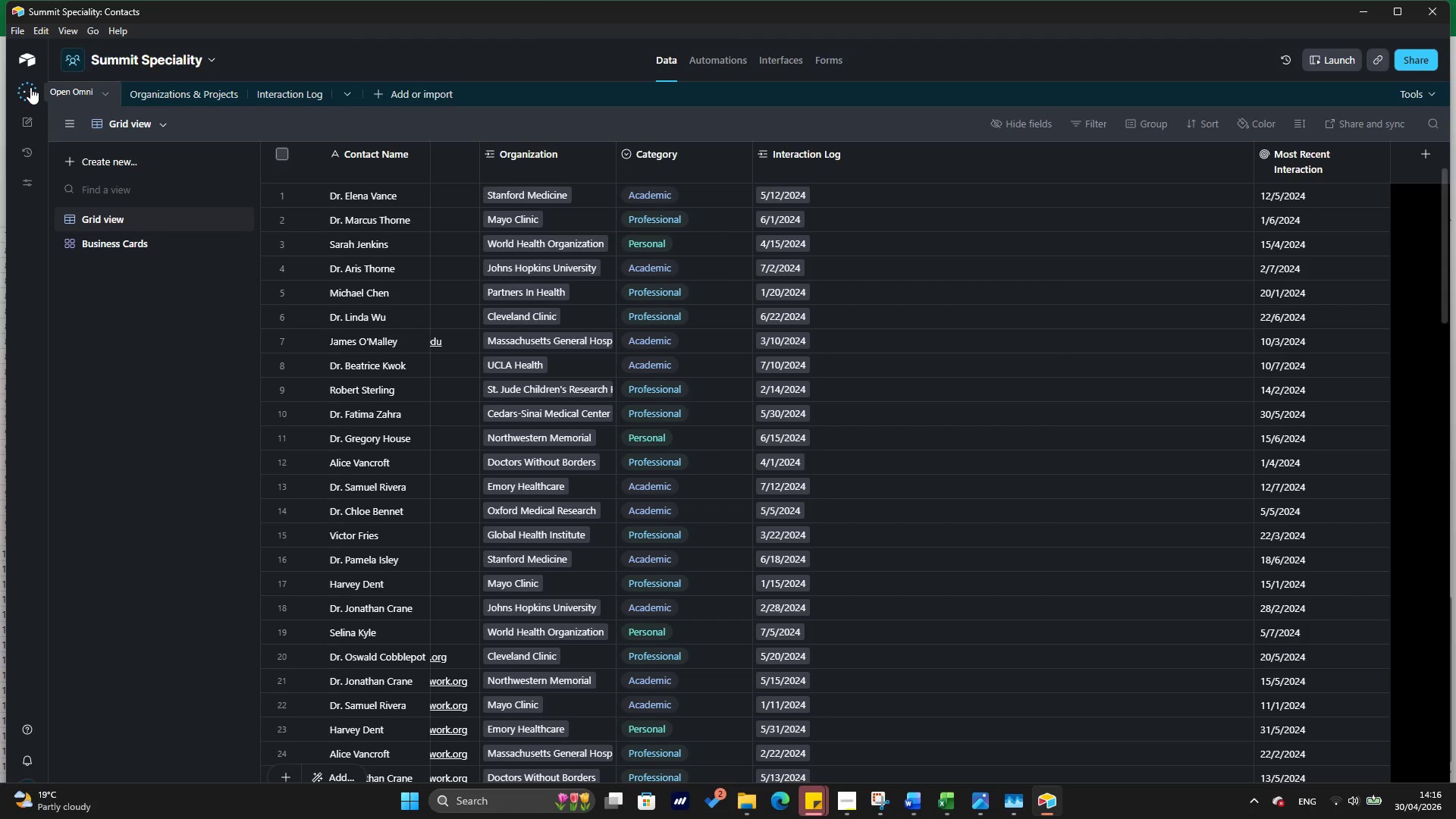 
mouse_move([29, 117])
 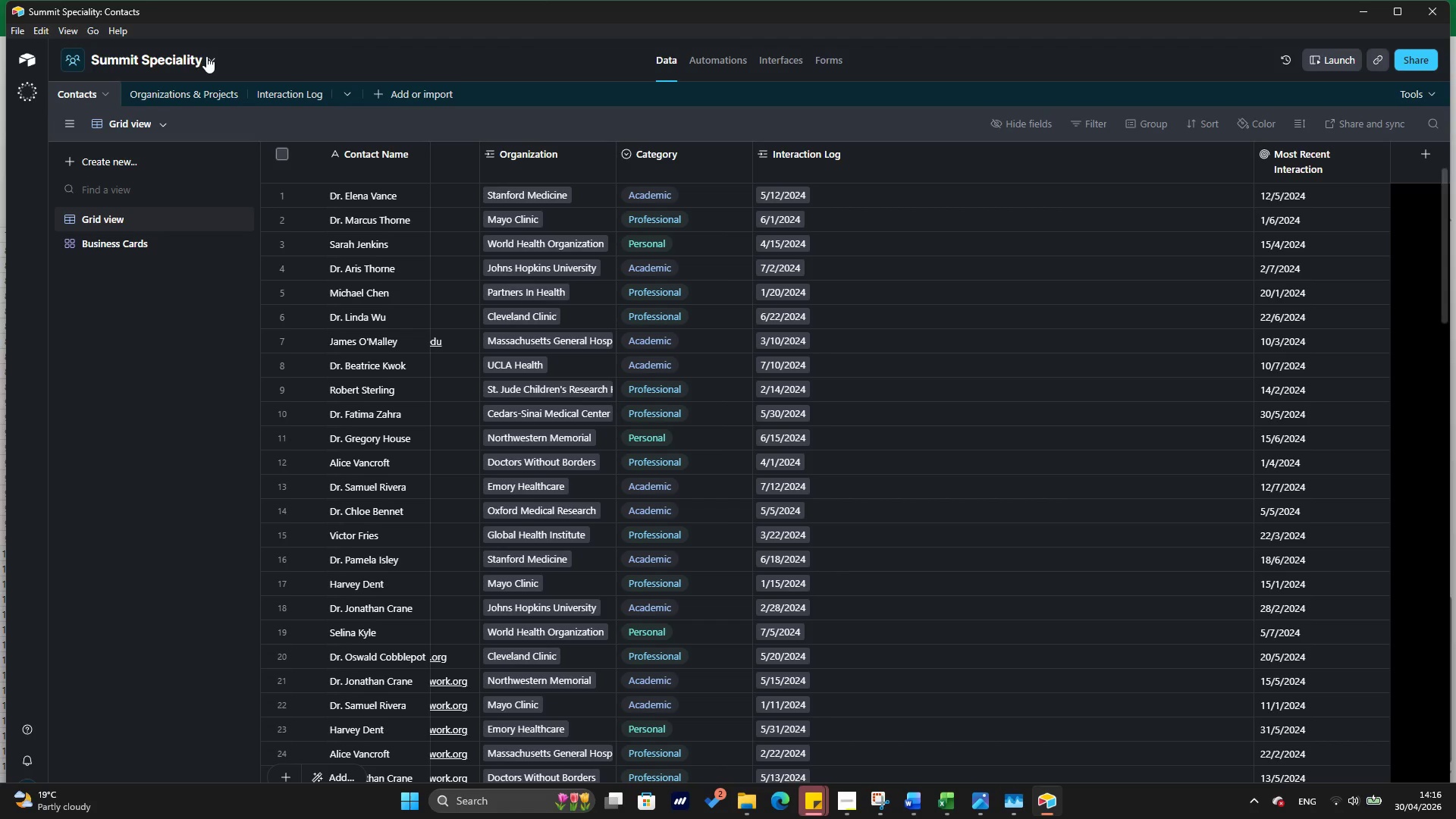 
left_click([206, 56])
 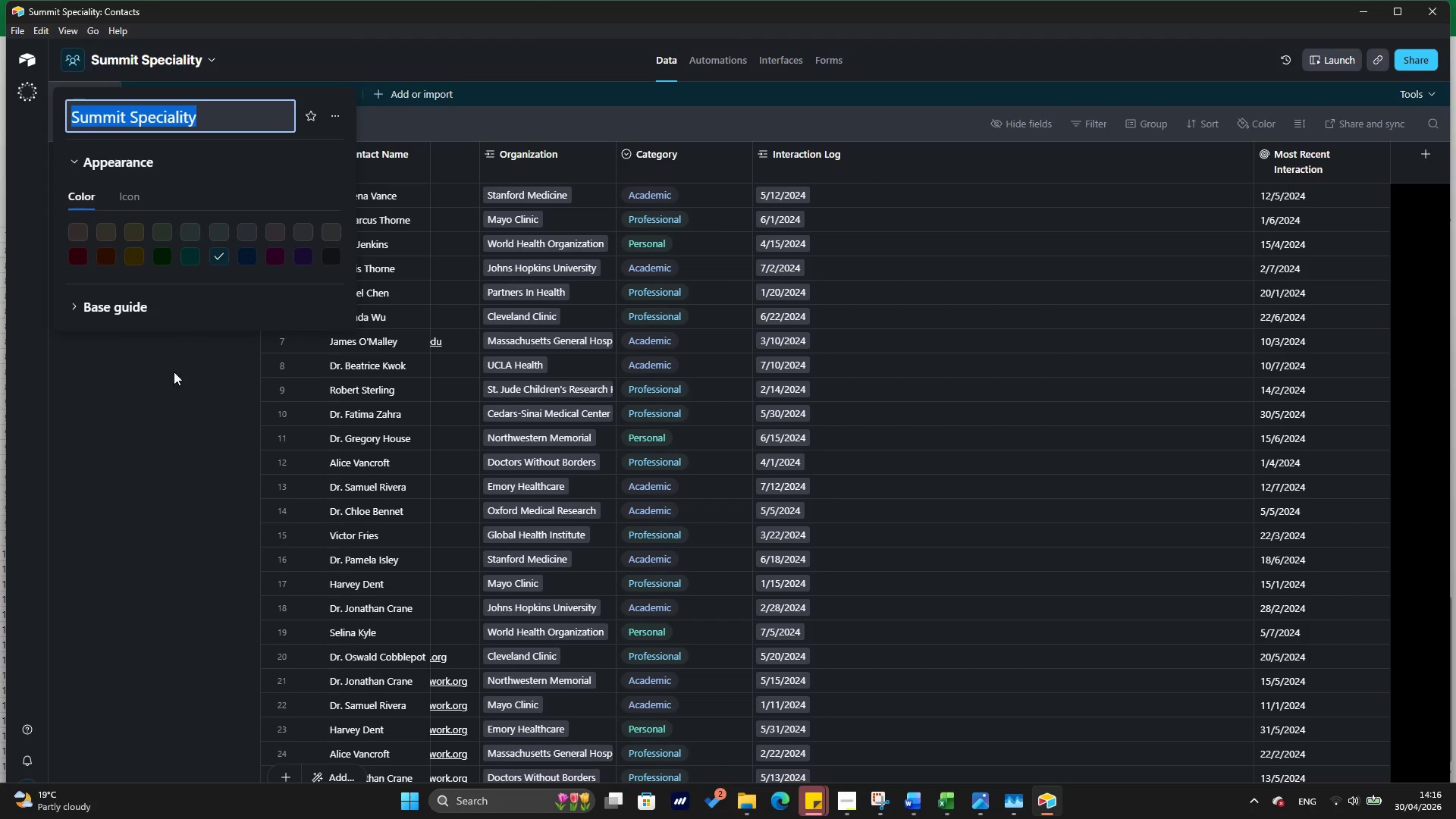 
left_click([174, 388])
 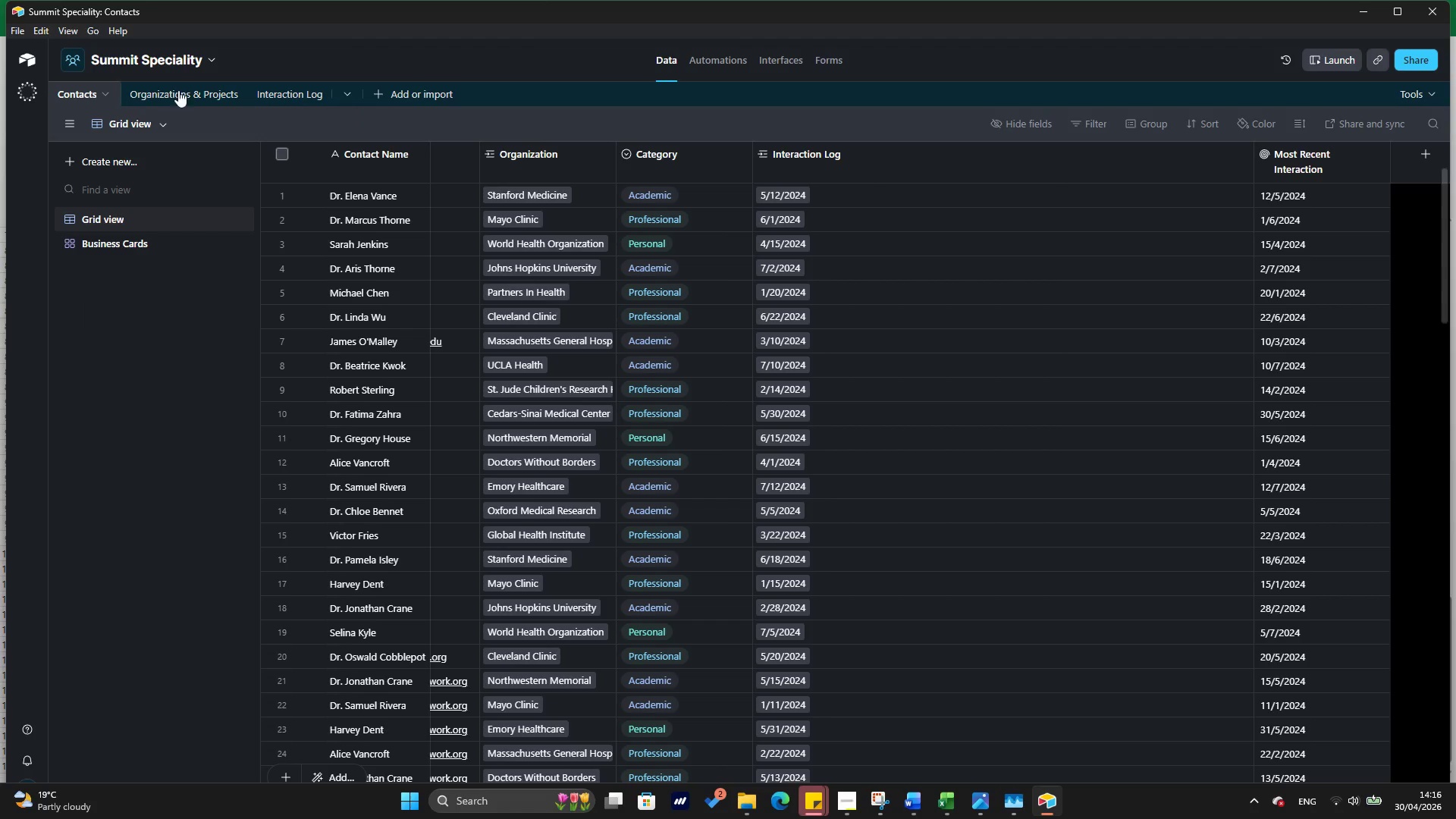 
hold_key(key=ControlLeft, duration=0.89)
left_click_drag(start_coordinate=[180, 86], to_coordinate=[1429, 6])
 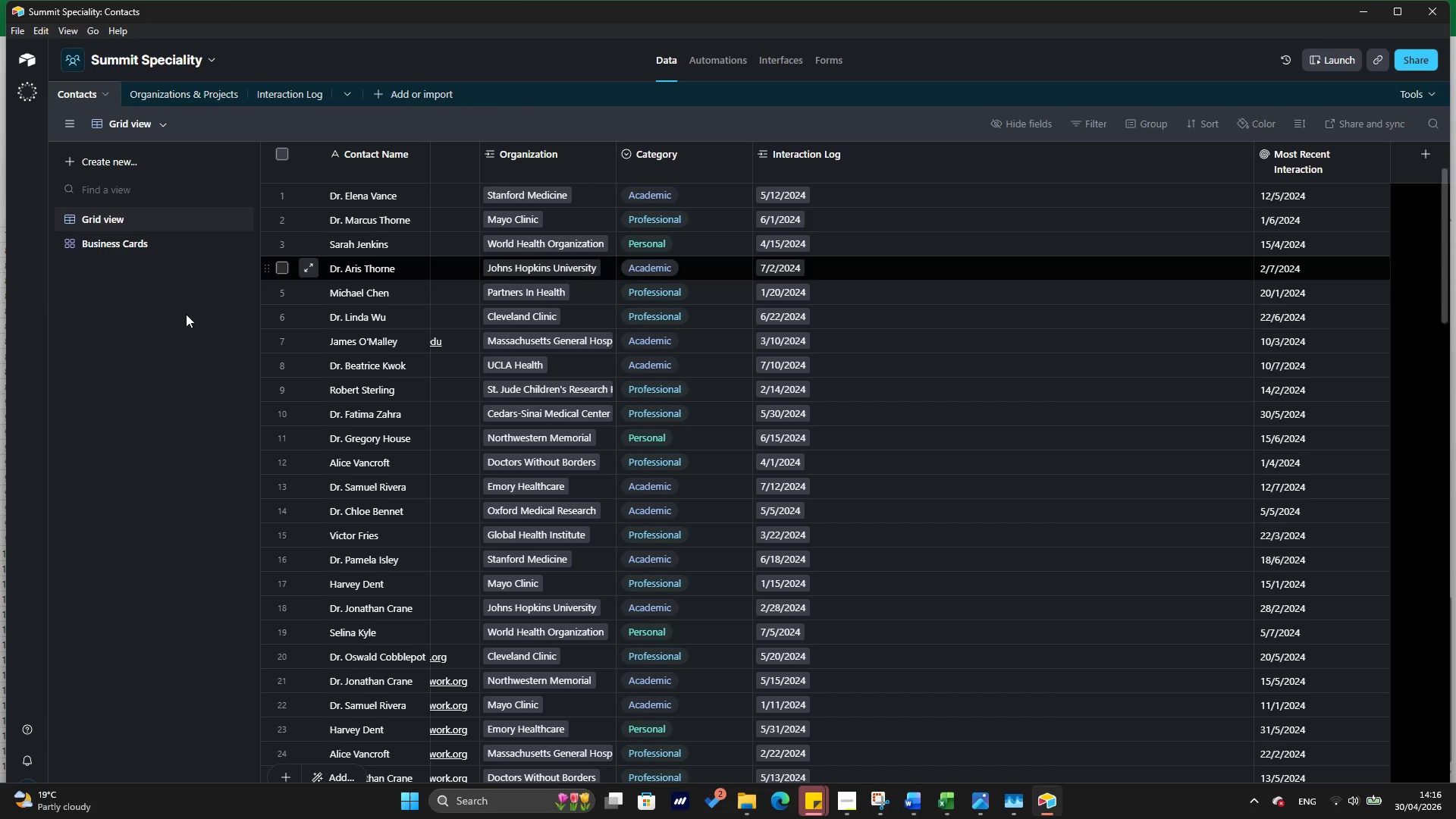 
left_click([1429, 6])
 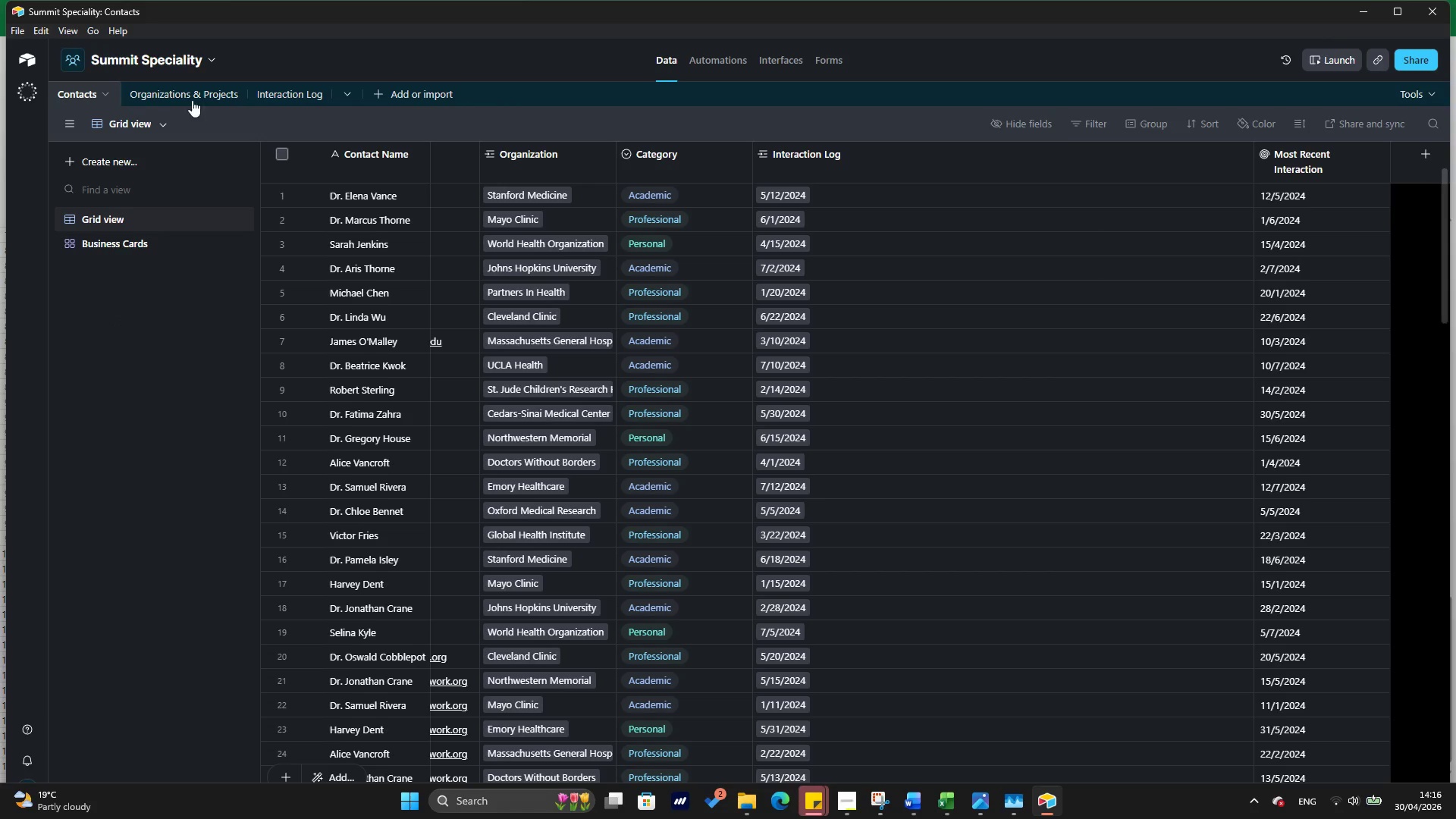 
wait(5.34)
 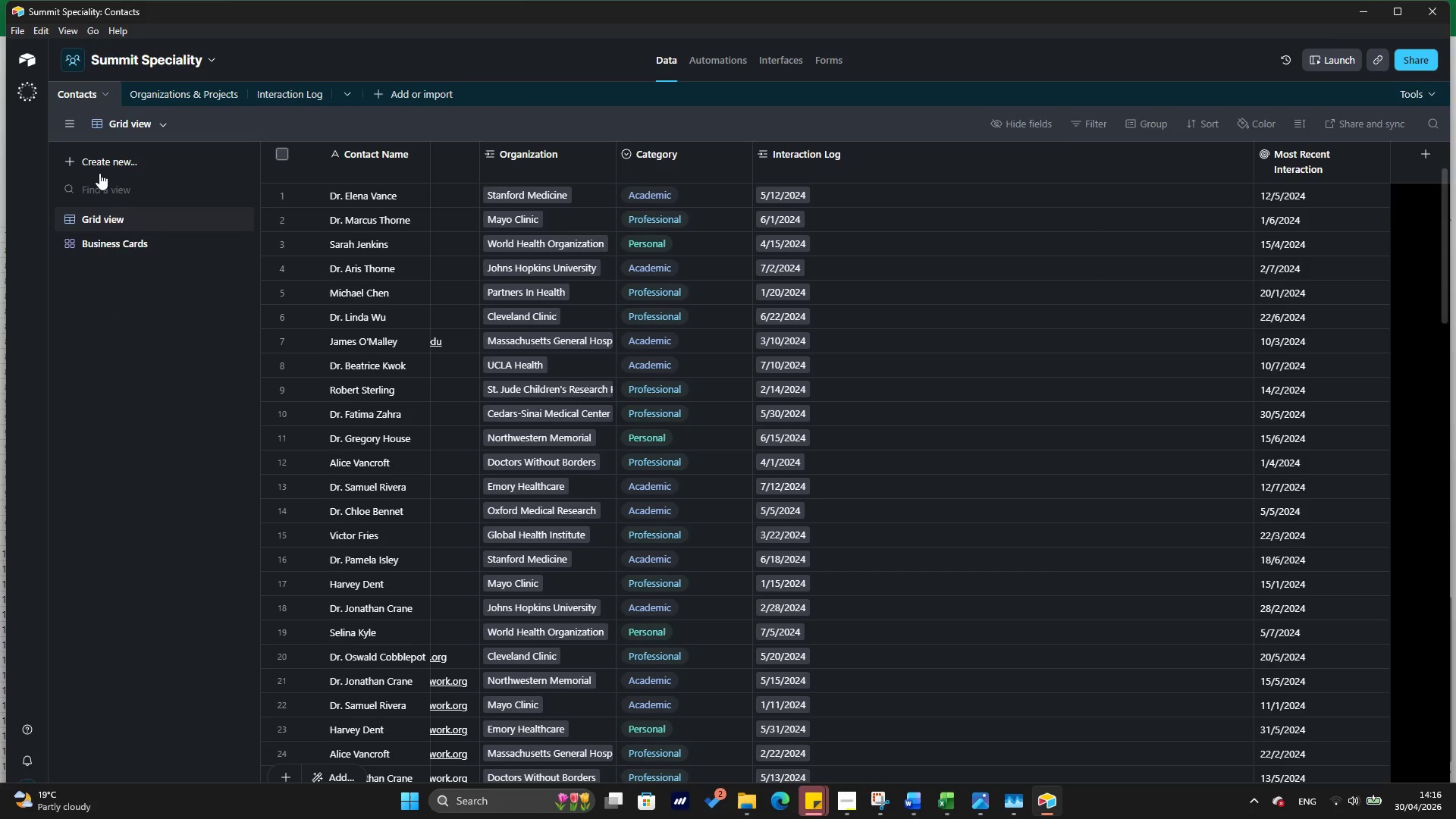 
left_click([192, 96])
 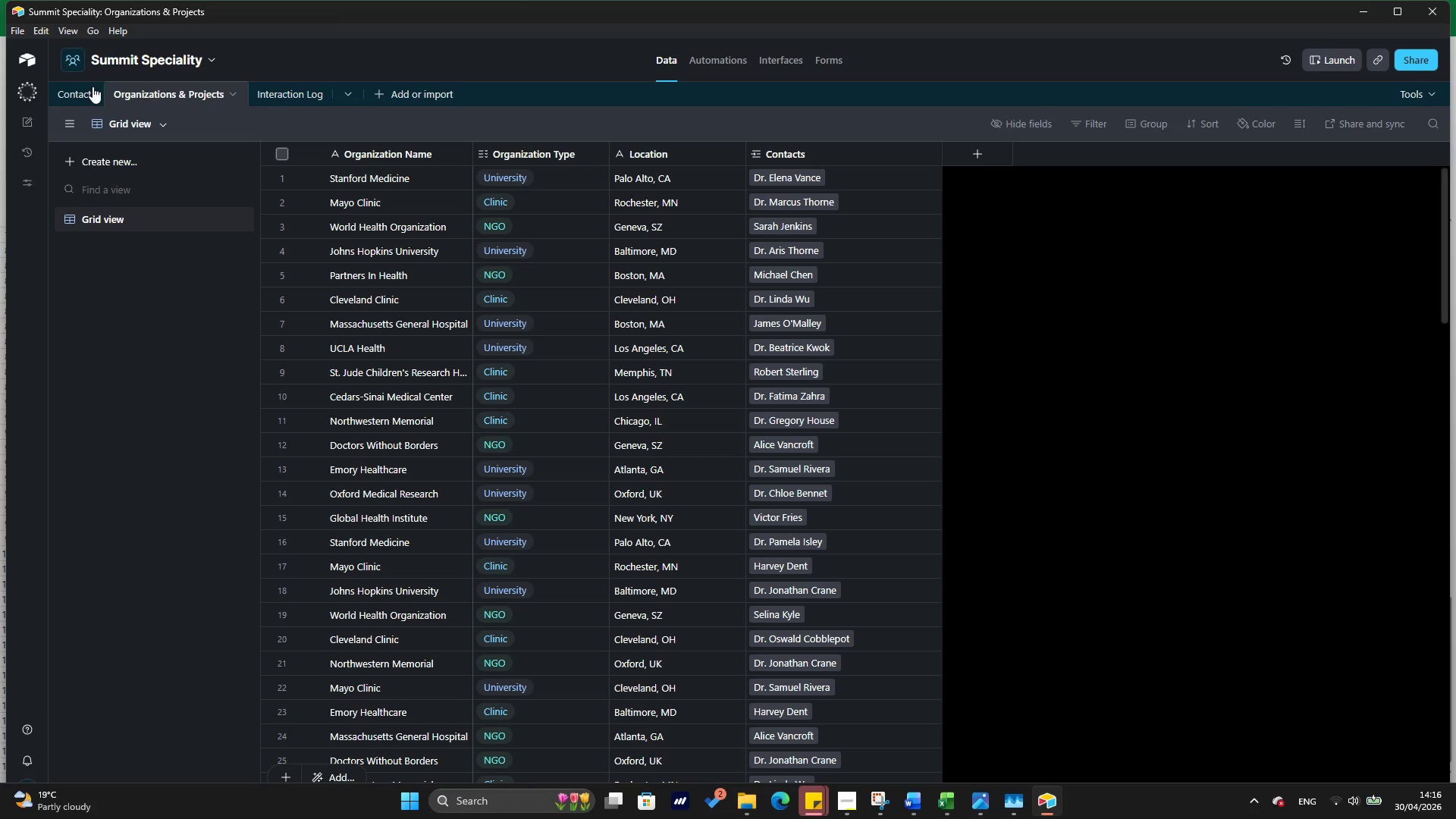 
left_click([78, 89])
 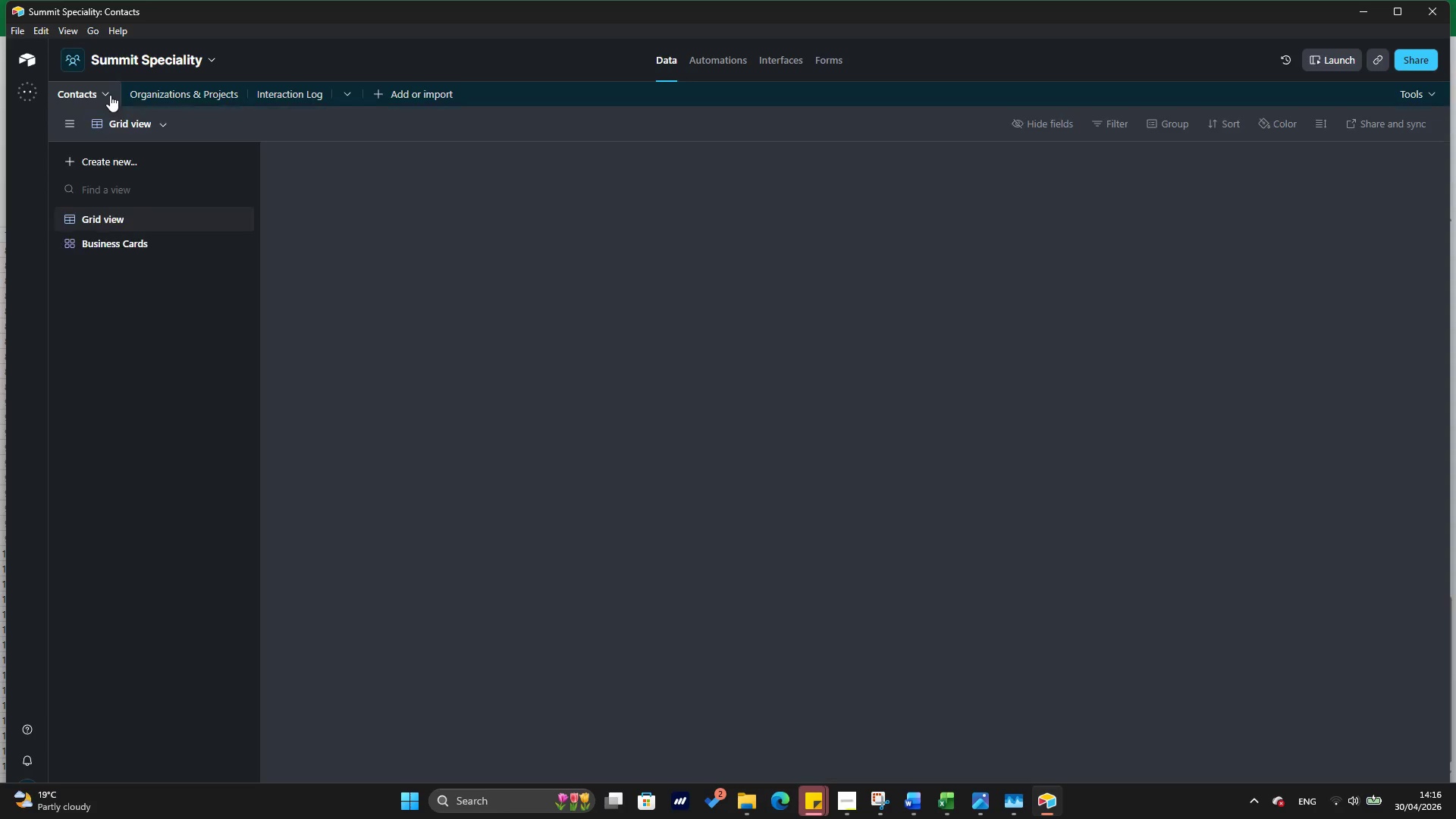 
left_click([110, 95])
 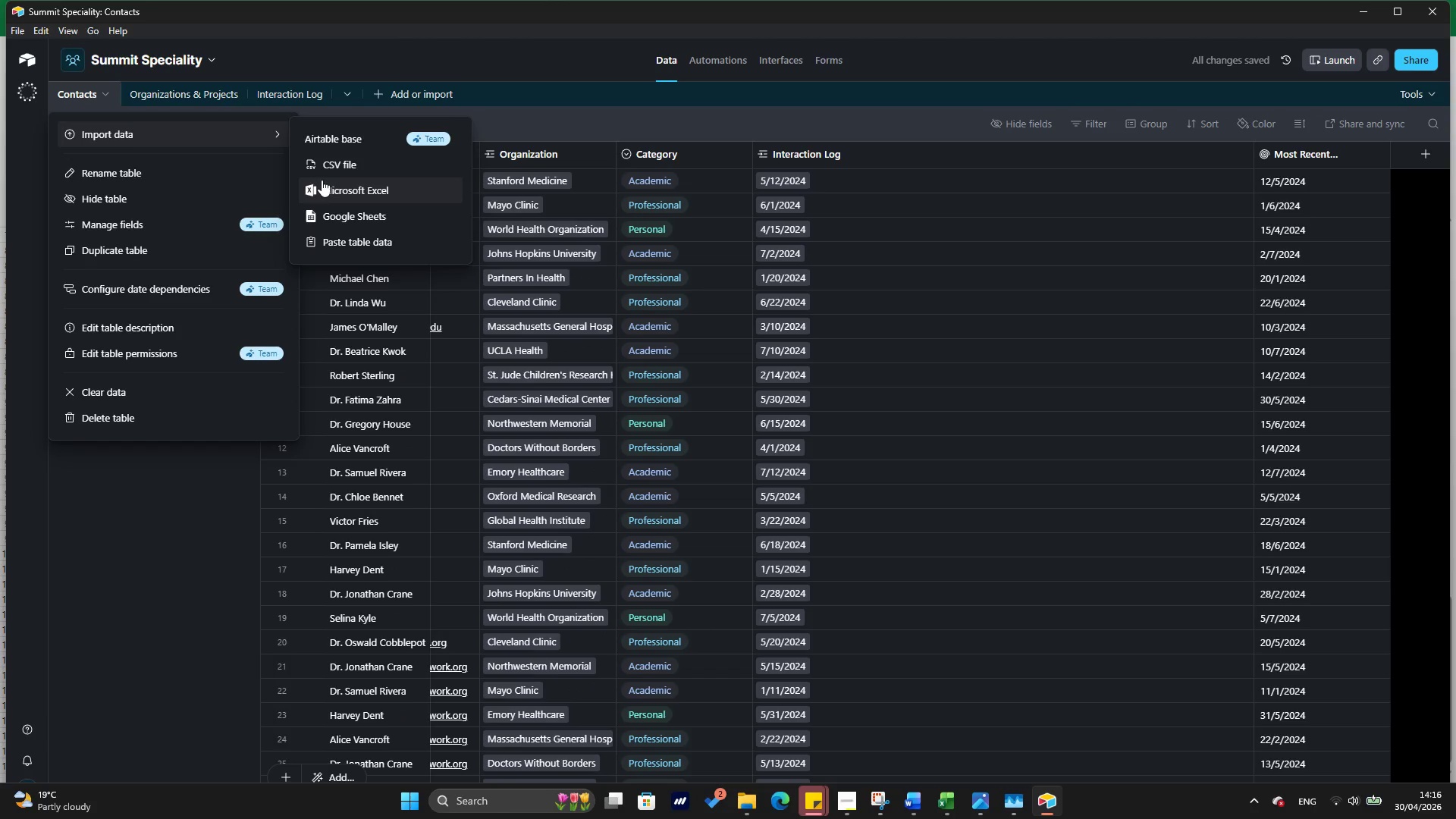 
wait(7.59)
 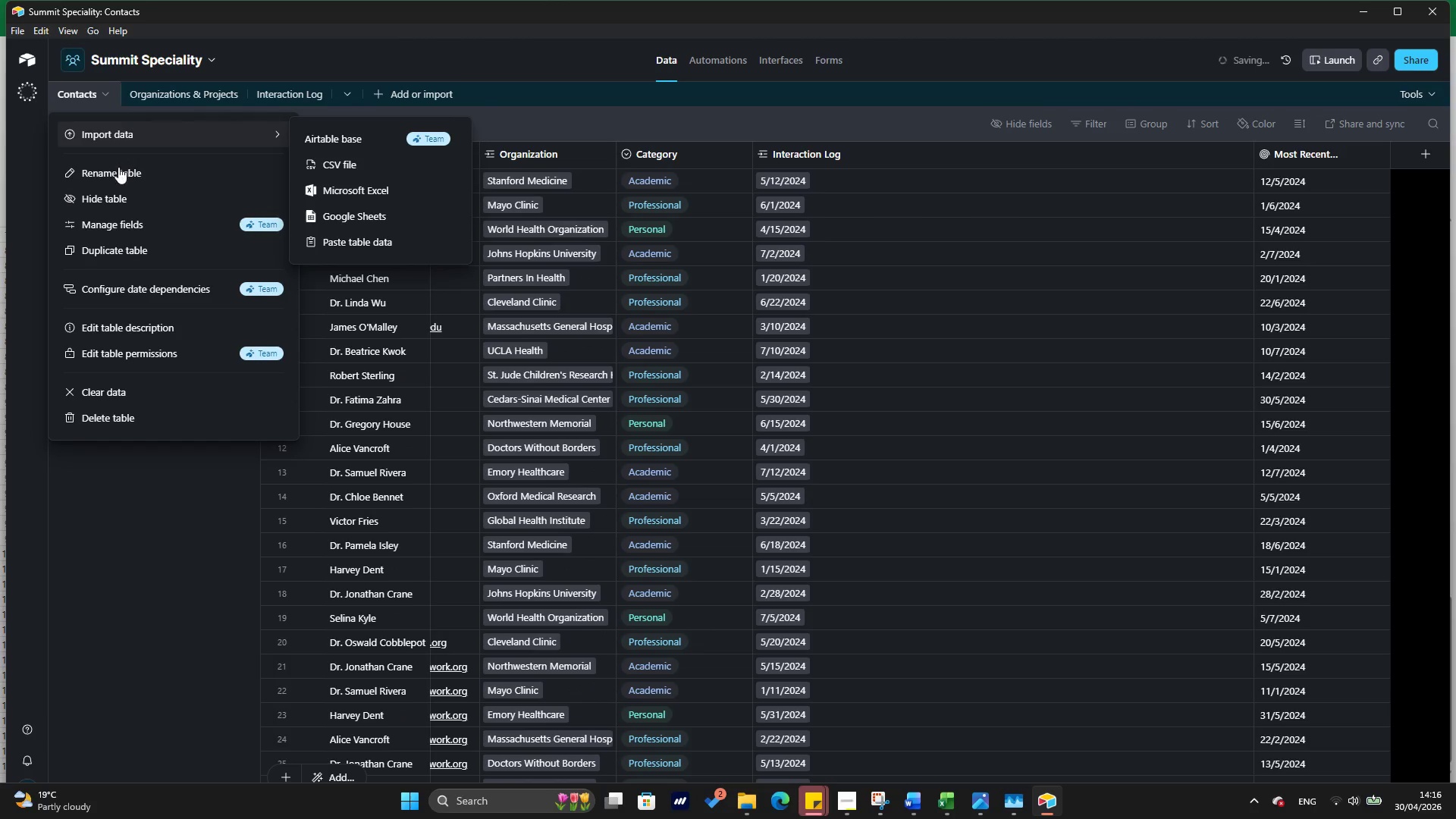 
left_click([95, 553])
 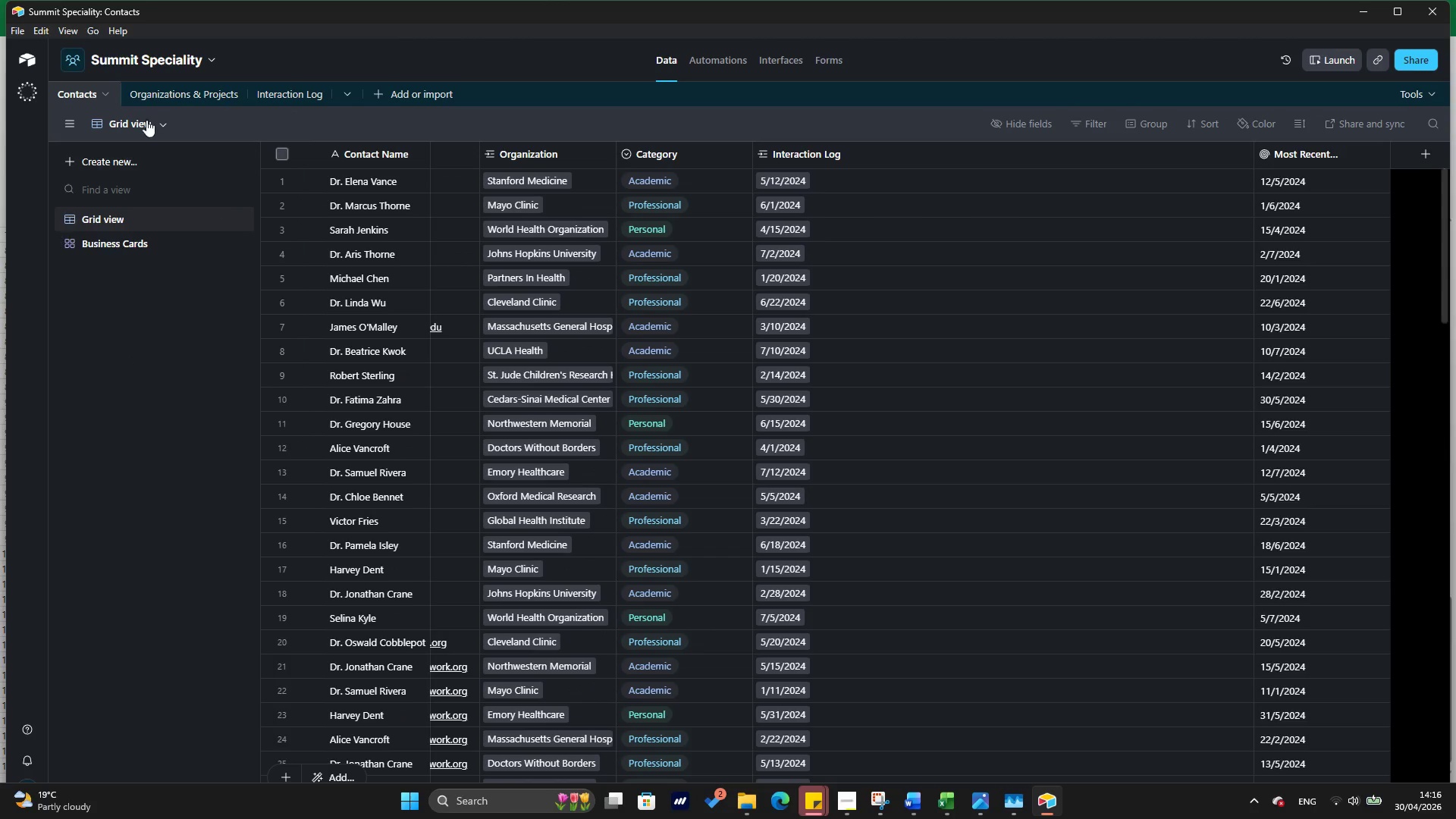 
hold_key(key=ControlLeft, duration=0.92)
 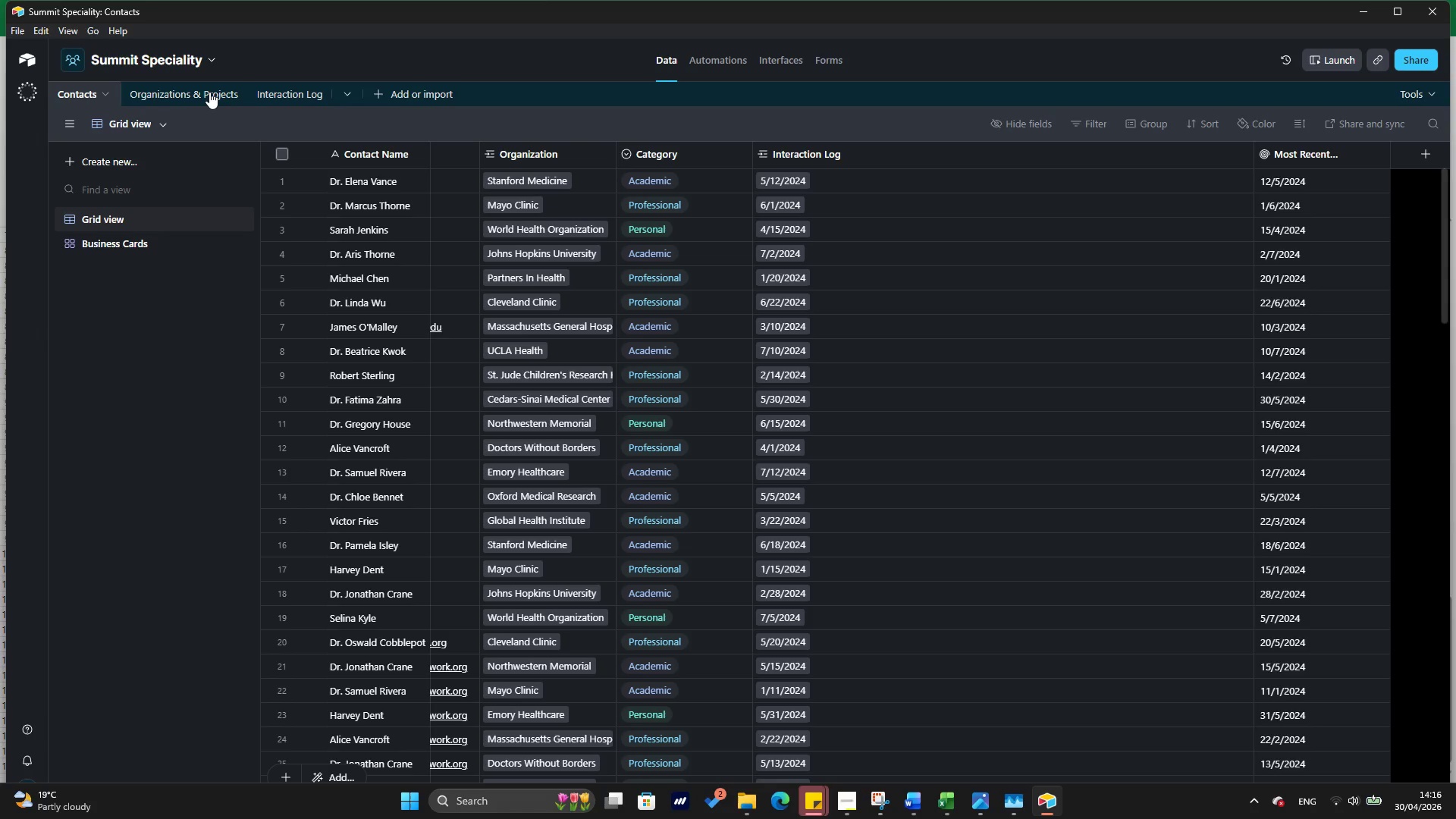 
hold_key(key=ControlLeft, duration=0.97)
 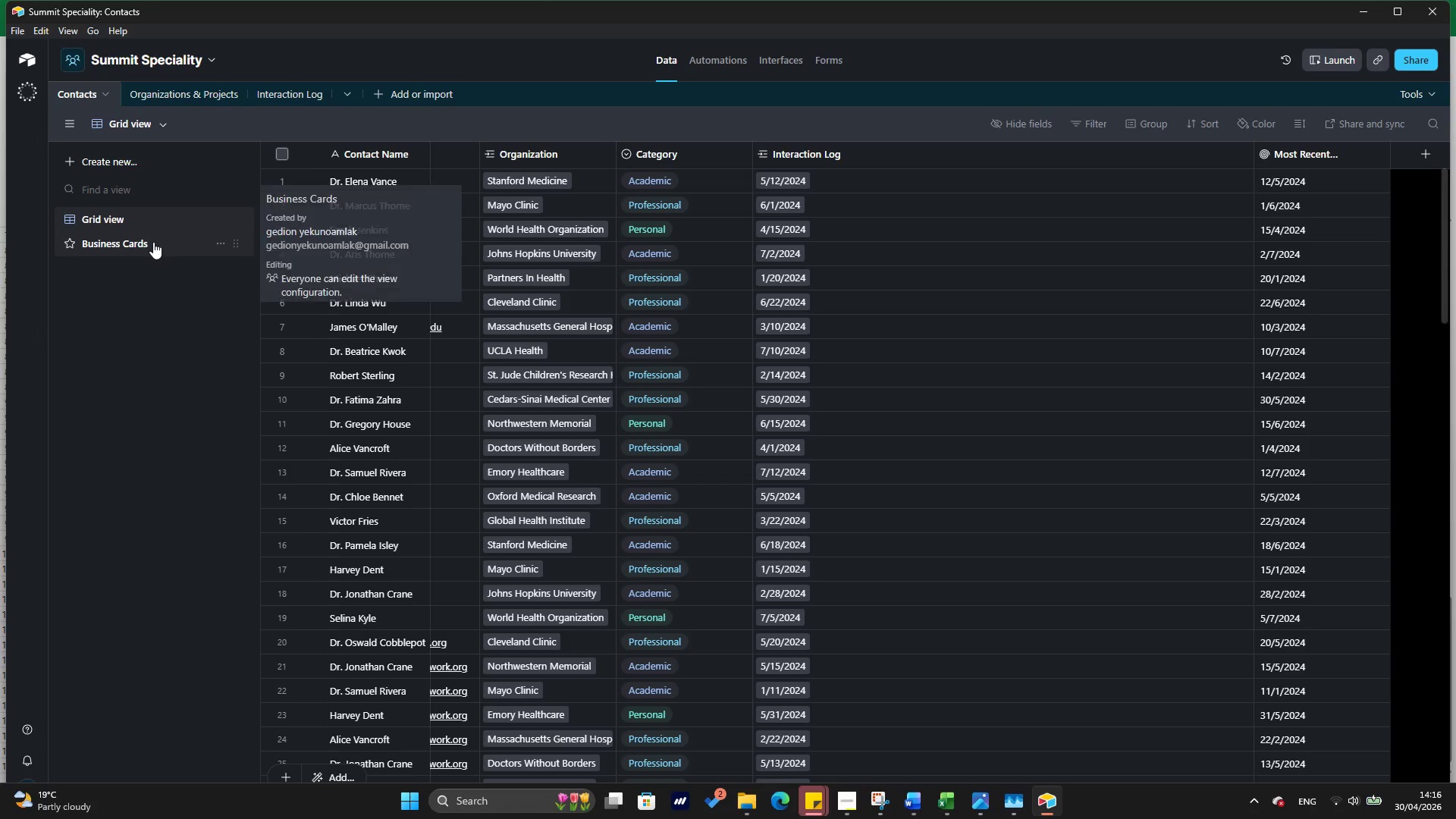 
key(Shift+ArrowRight)
 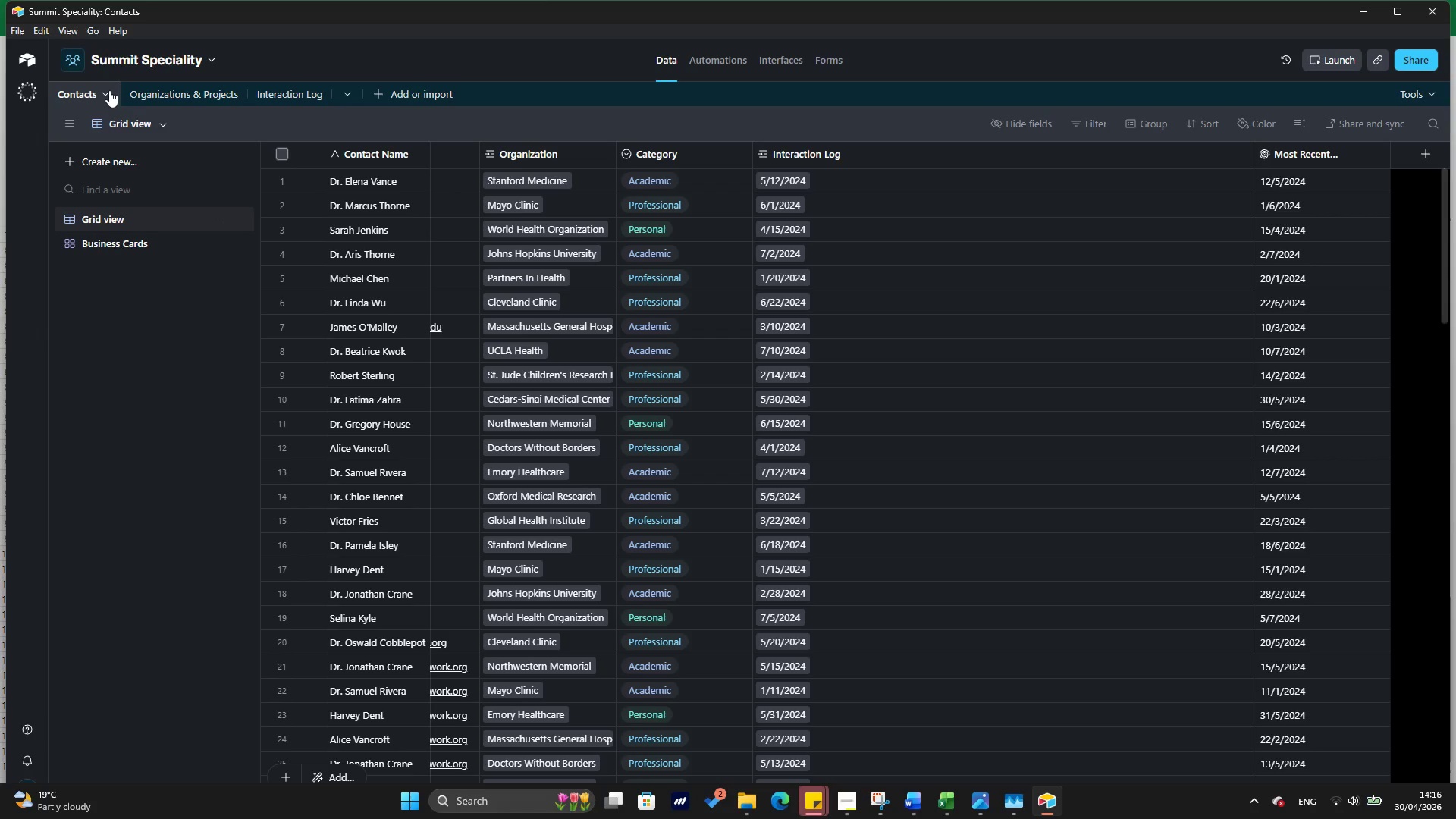 
left_click([106, 96])
 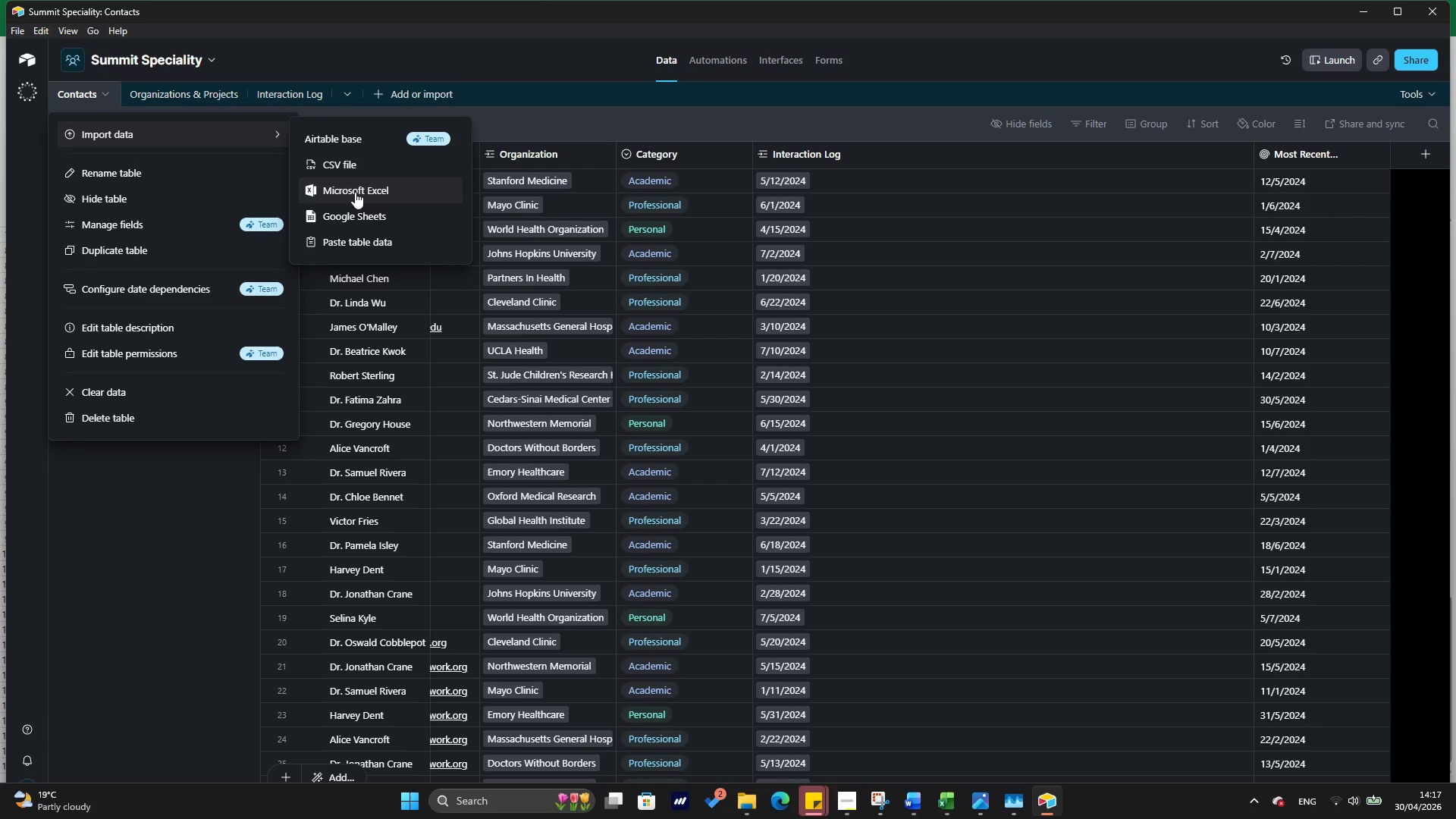 
wait(7.19)
 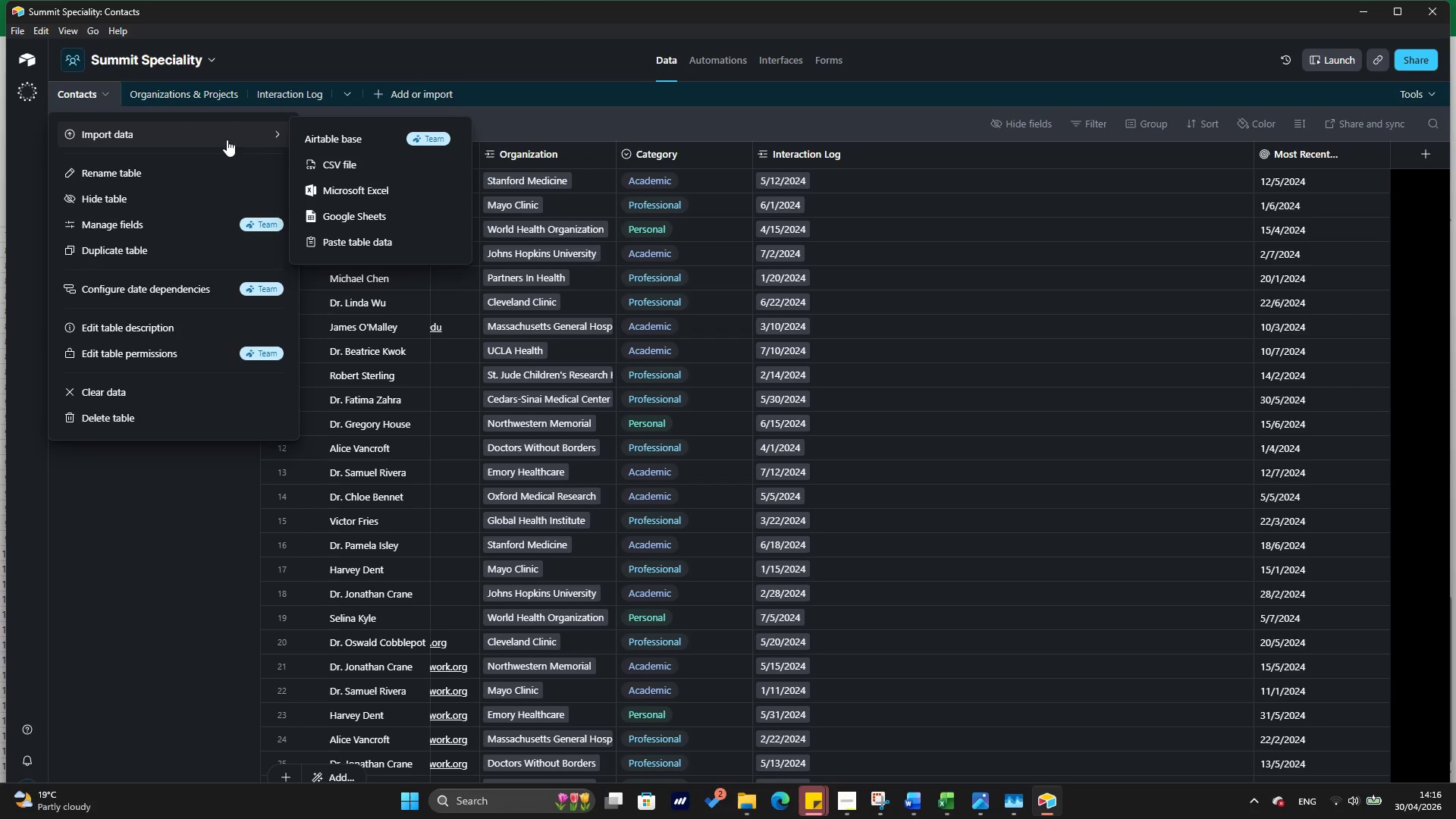 
left_click([355, 192])
 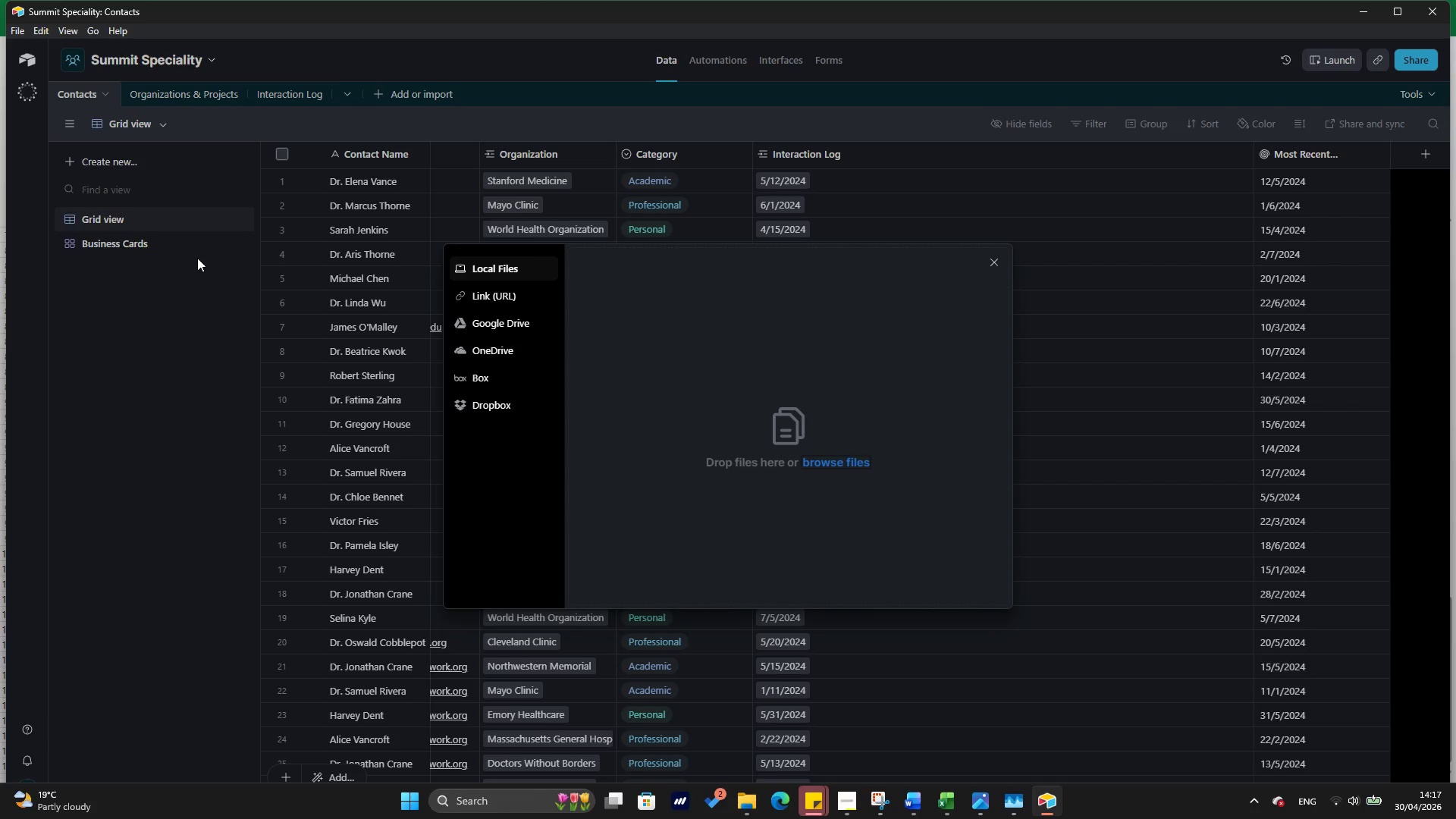 
wait(7.81)
 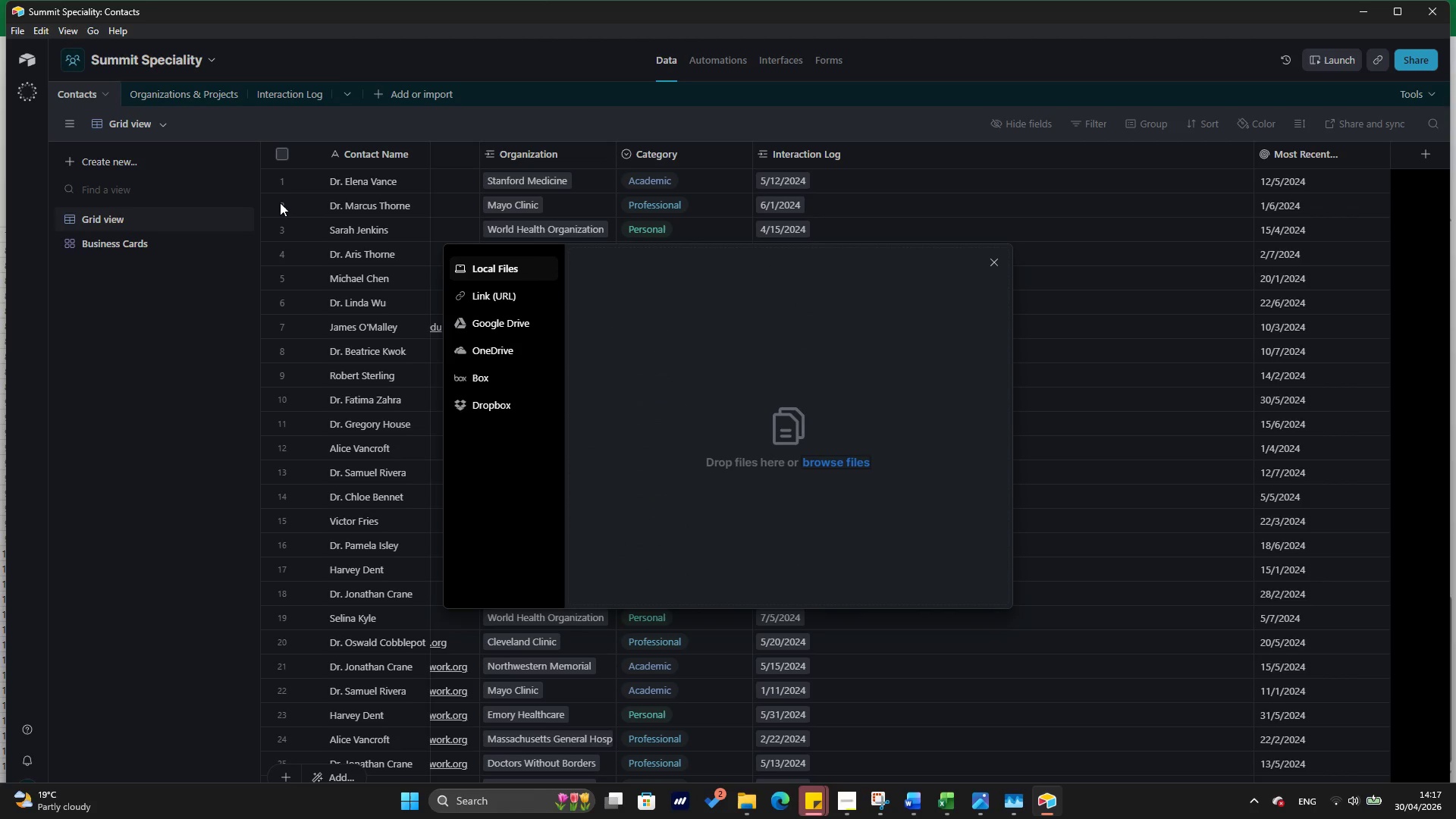 
left_click([80, 88])
 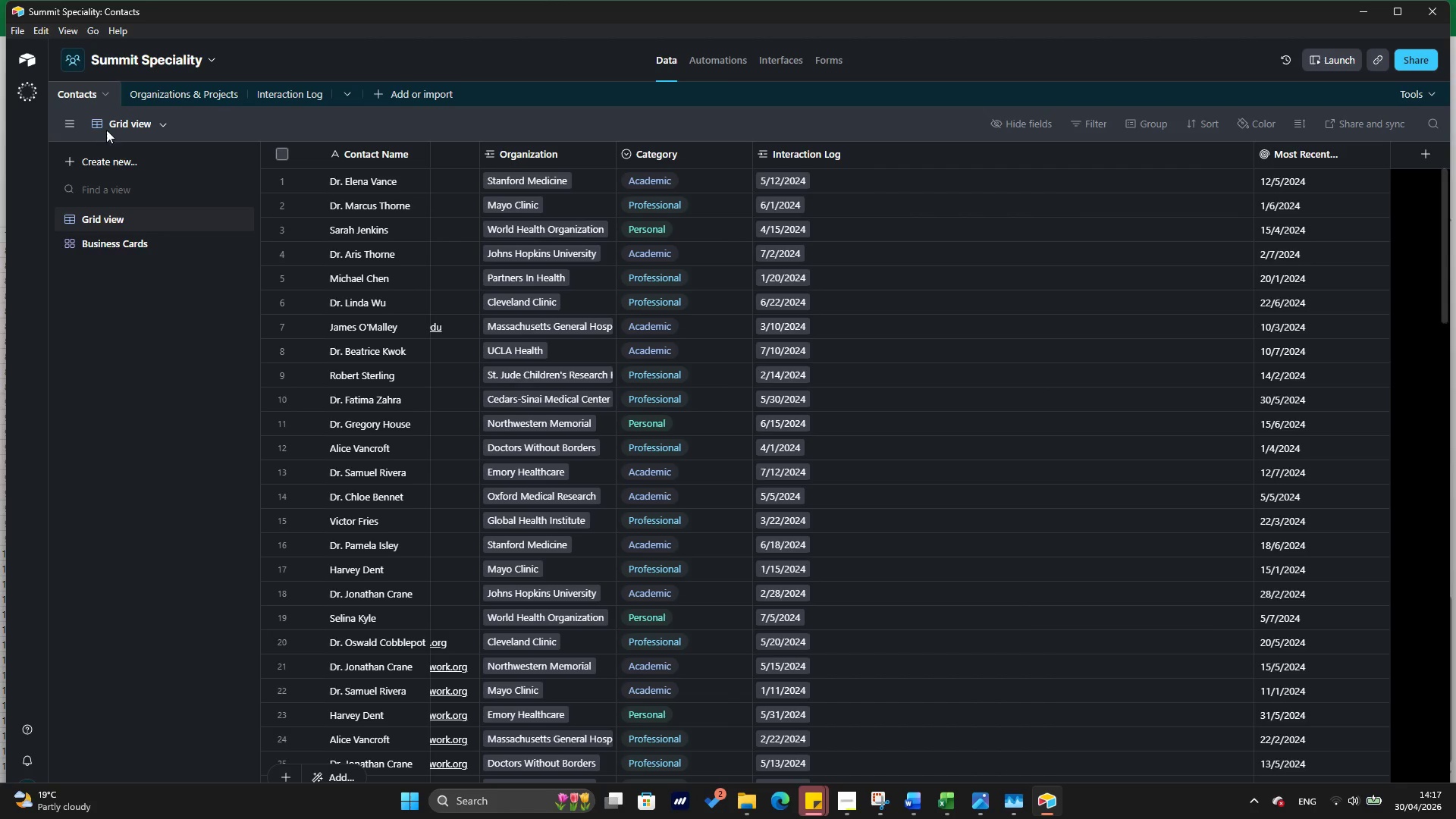 
left_click([110, 93])
 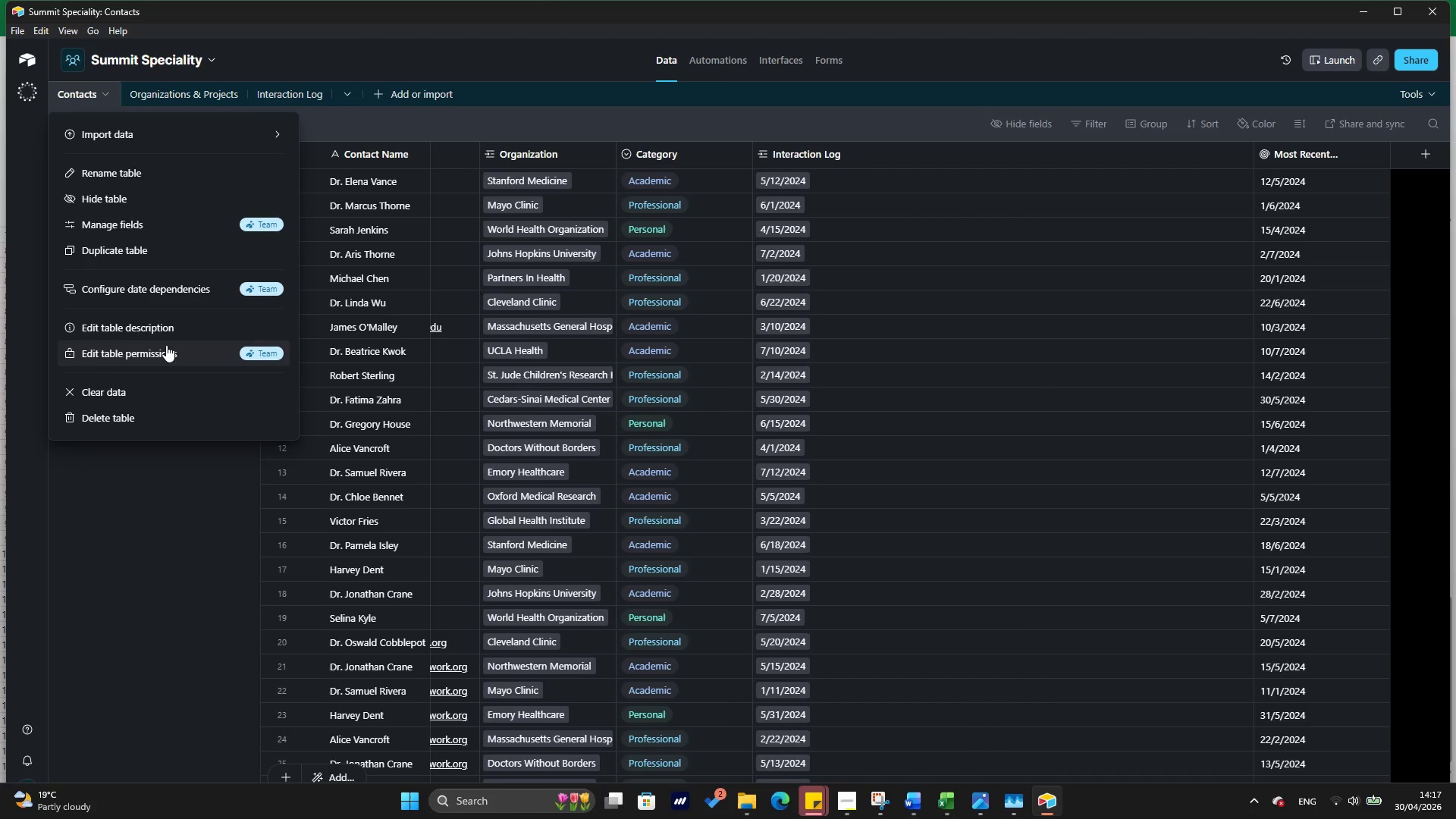 
wait(8.8)
 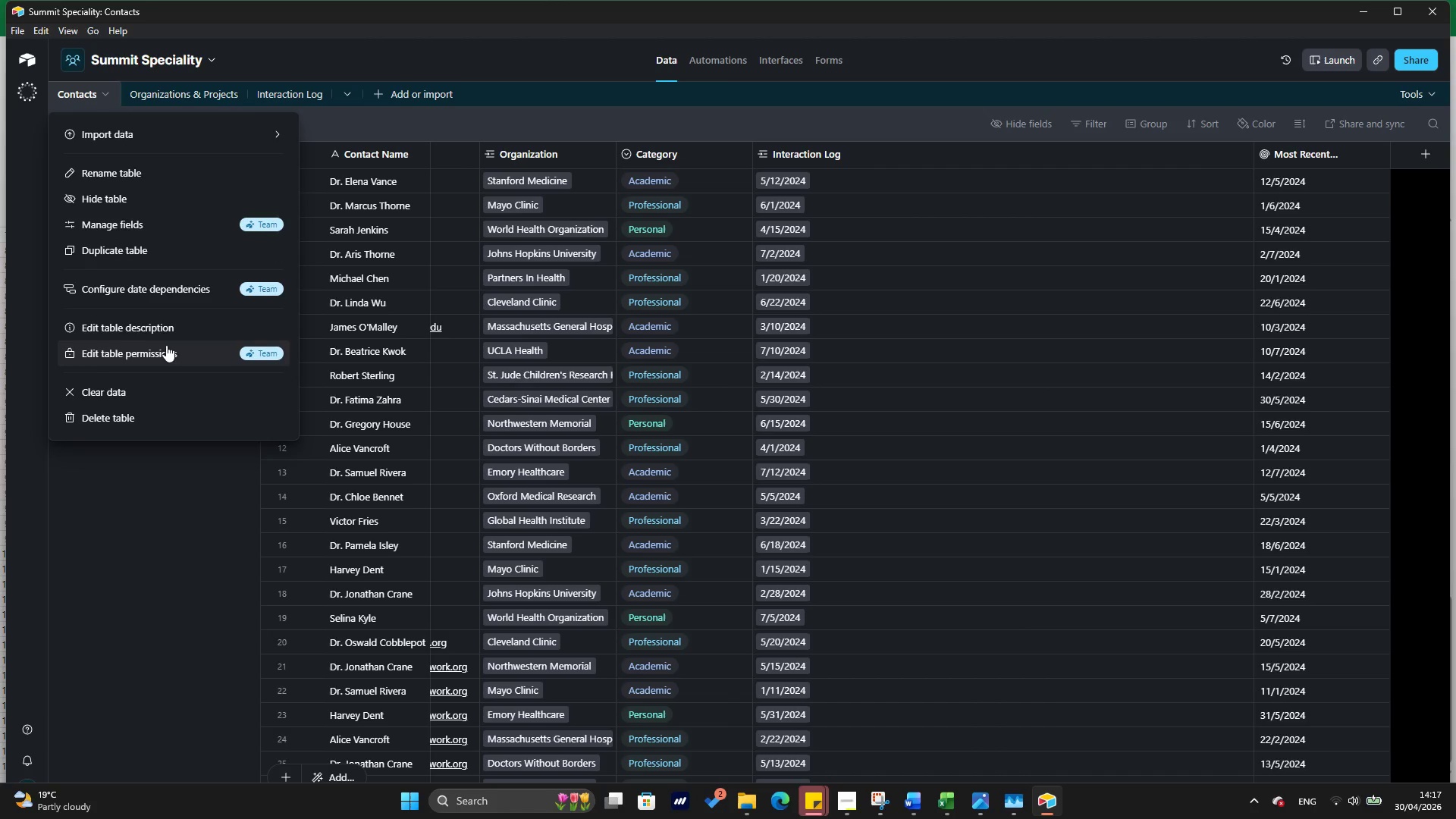 
left_click([7, 206])
 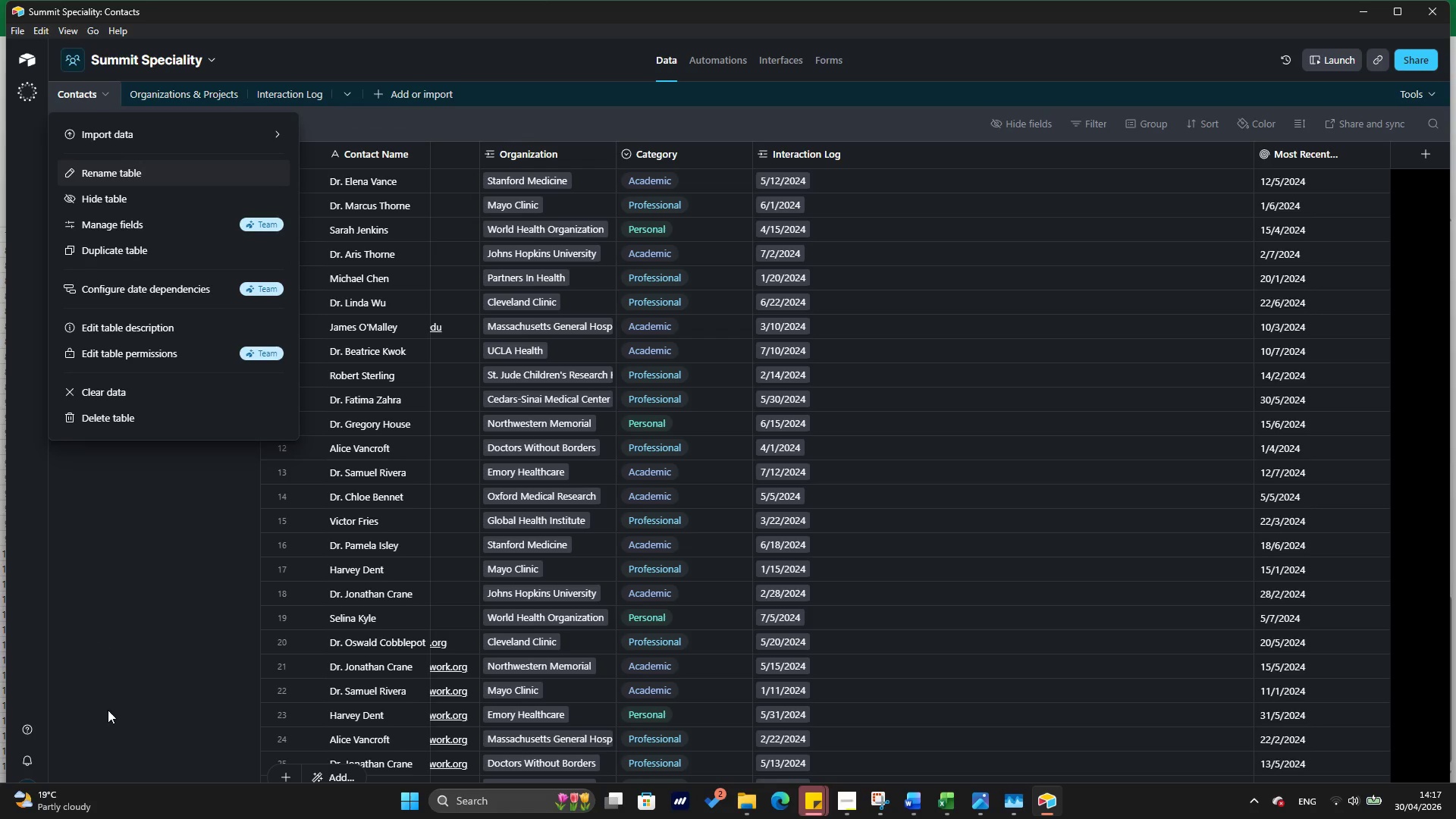 
left_click([108, 714])
 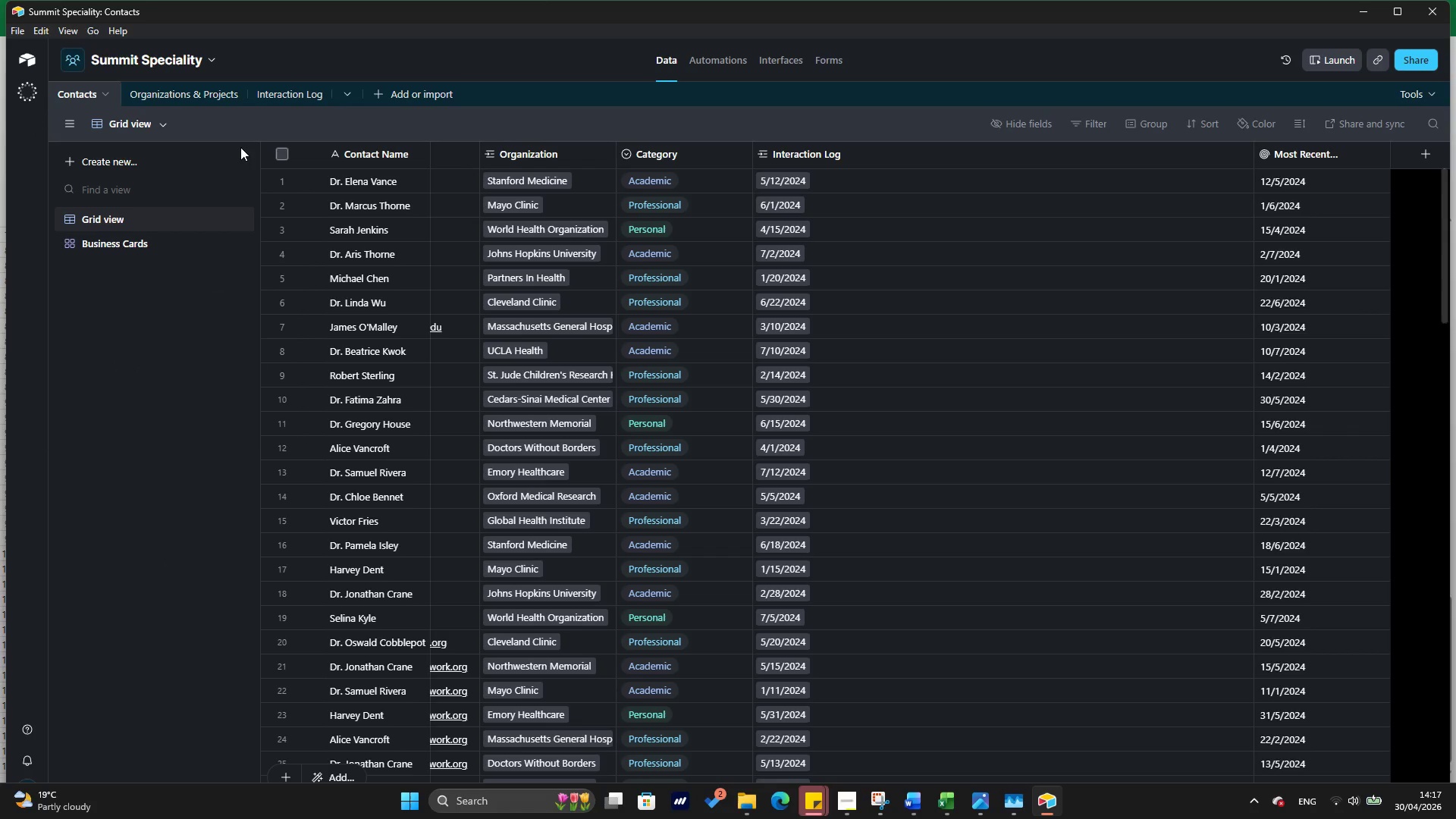 
hold_key(key=ShiftLeft, duration=0.48)
 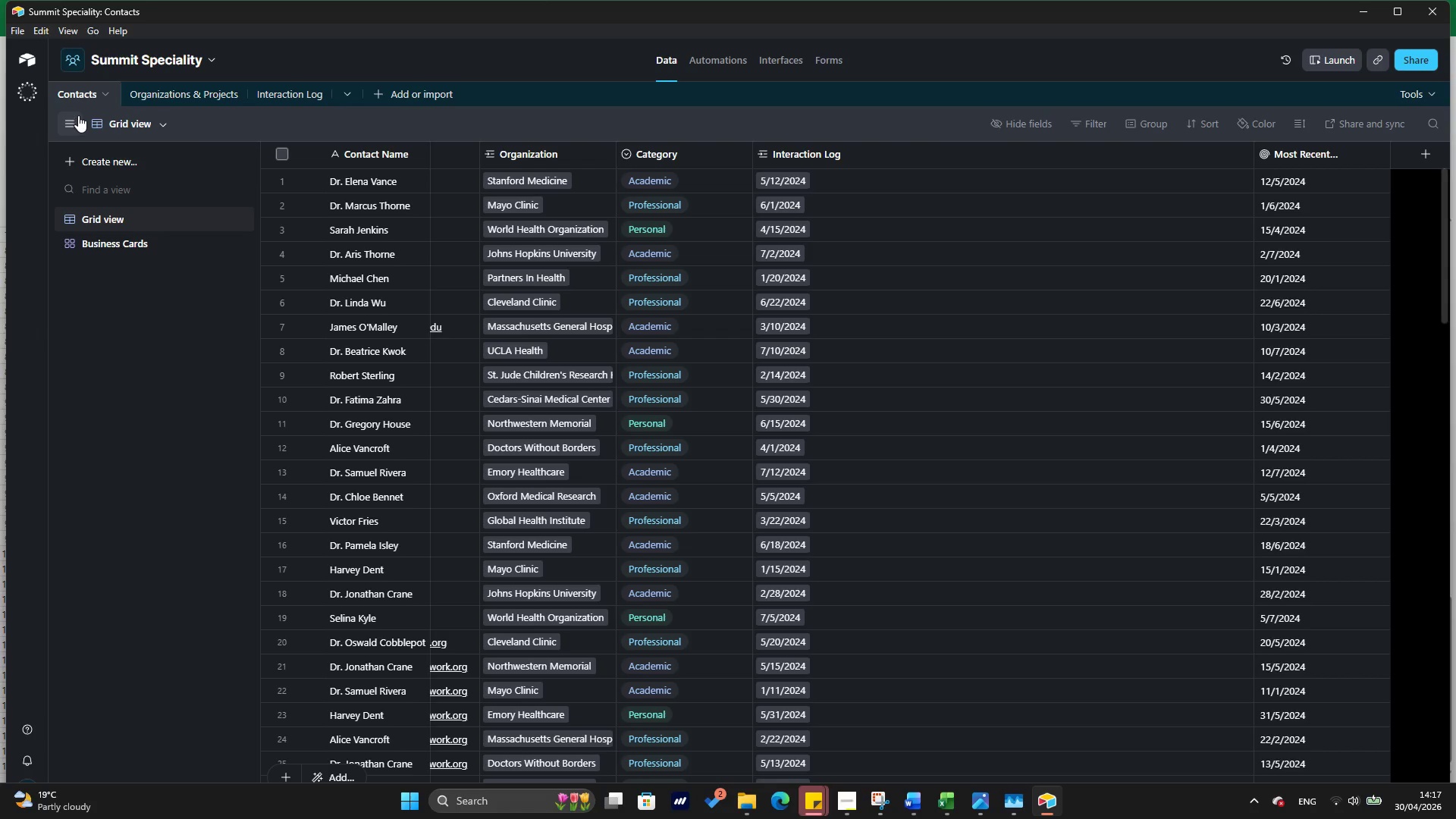 
hold_key(key=ControlLeft, duration=1.17)
left_click([180, 87])
 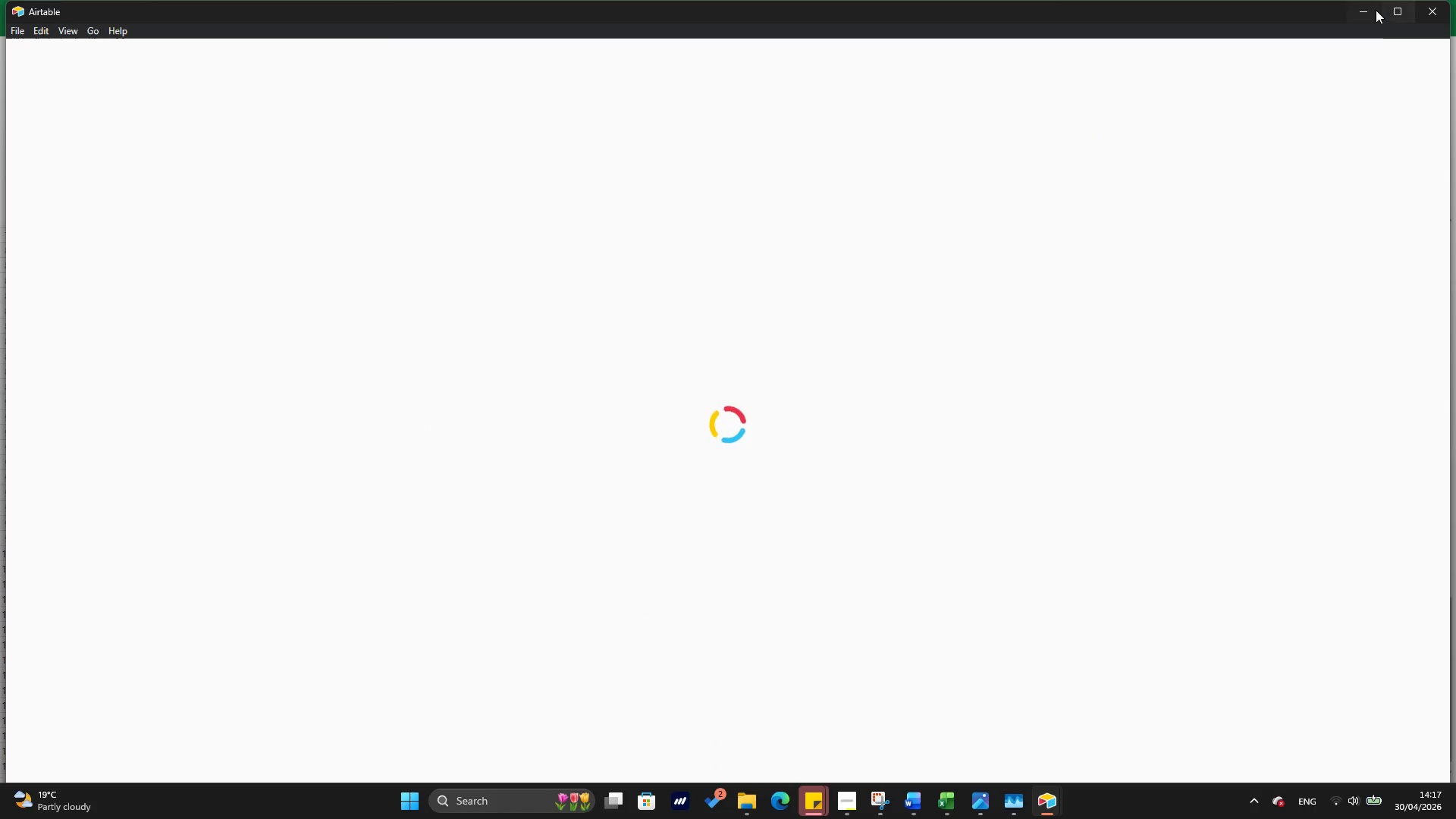 
left_click([1370, 11])
 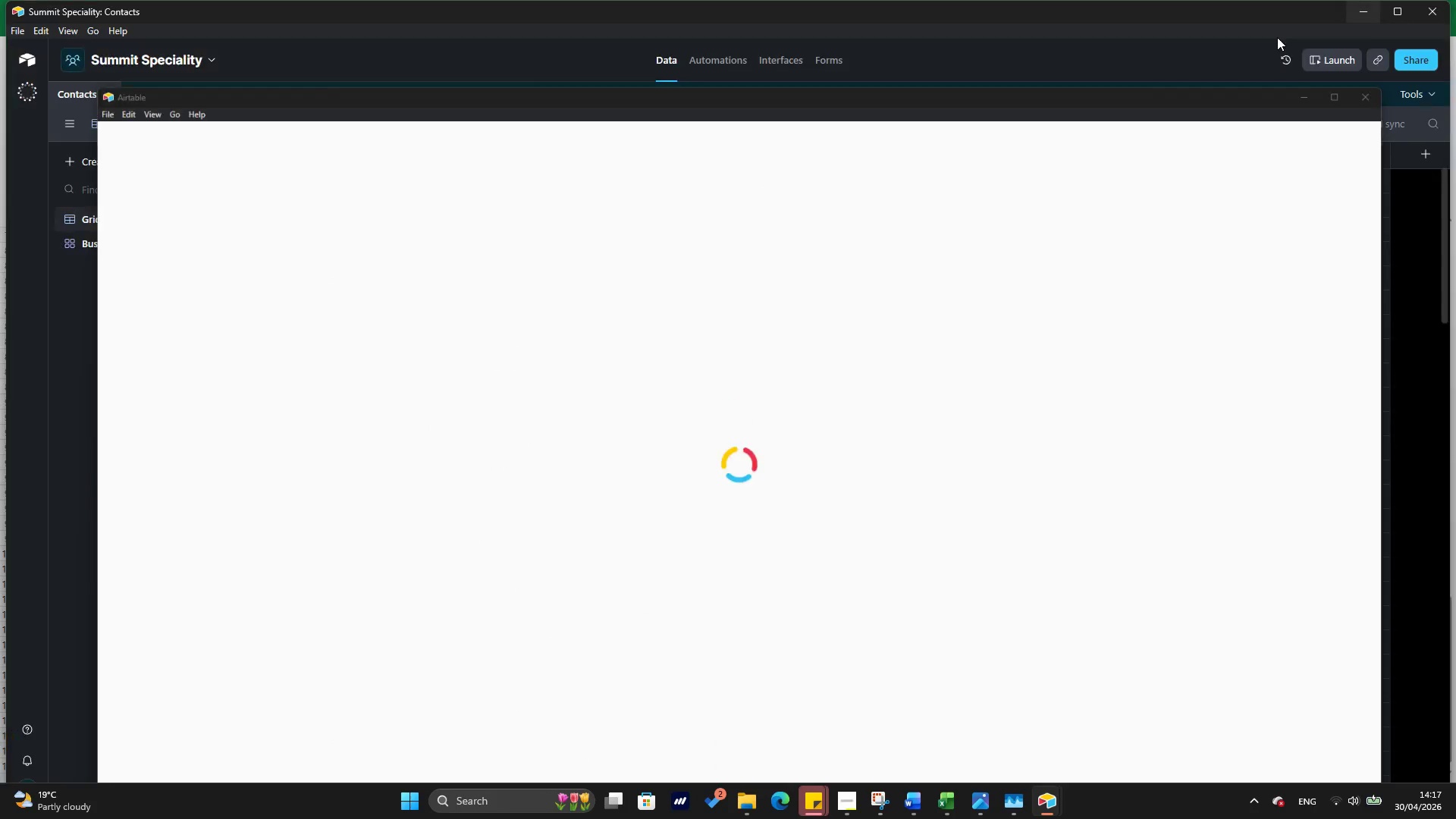 
mouse_move([1353, 19])
 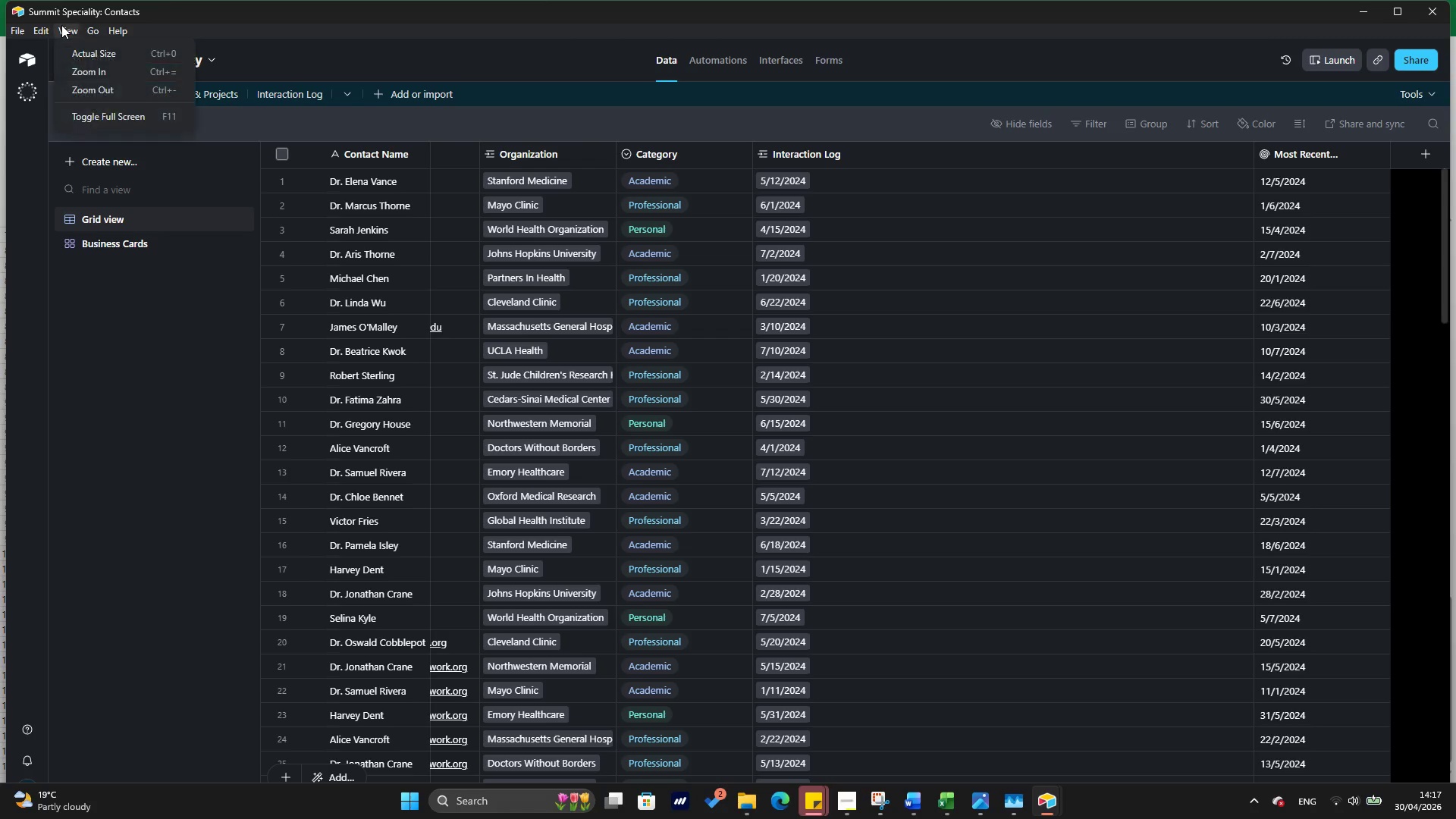 
mouse_move([55, 27])
 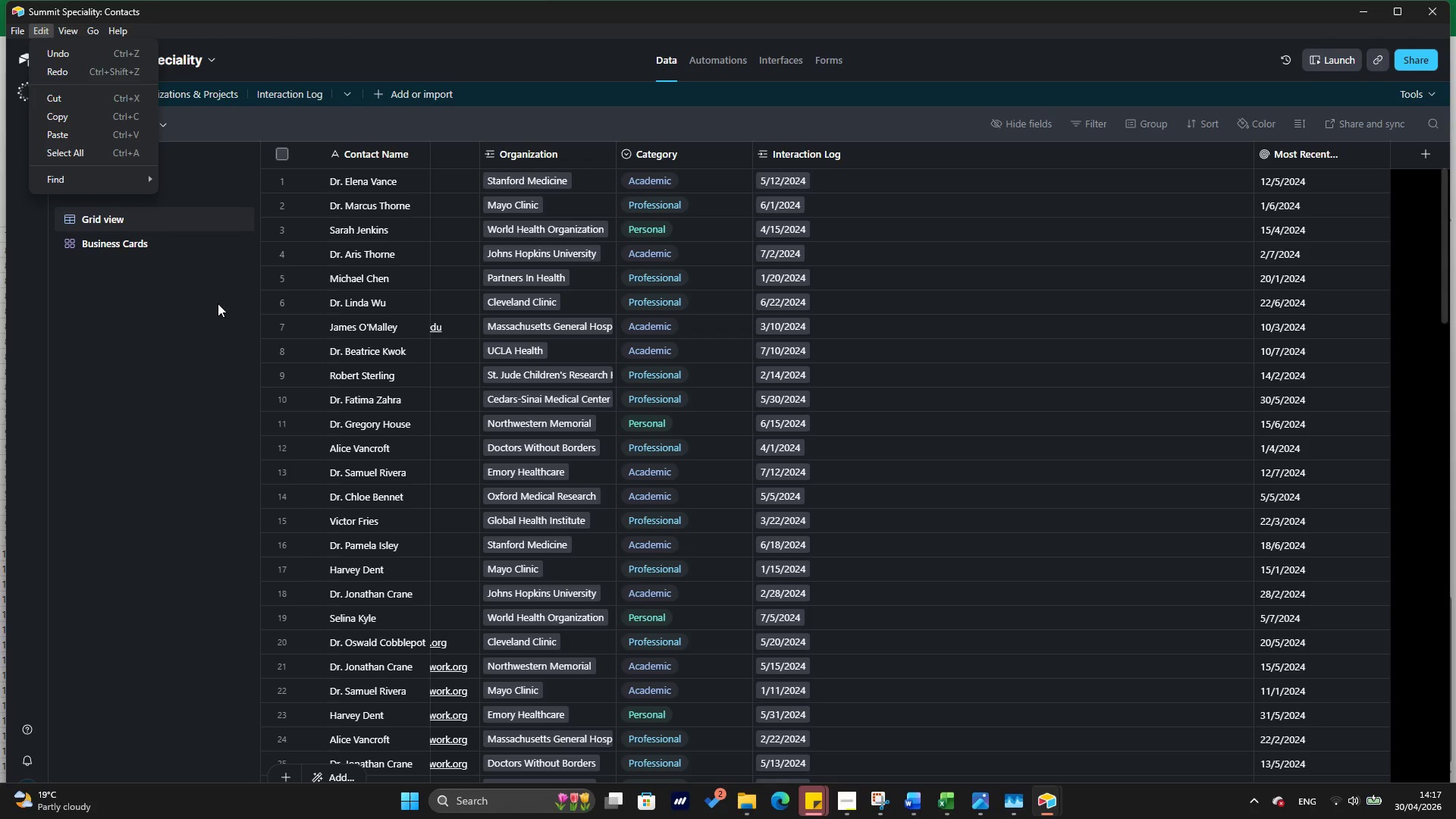 
left_click([210, 318])
 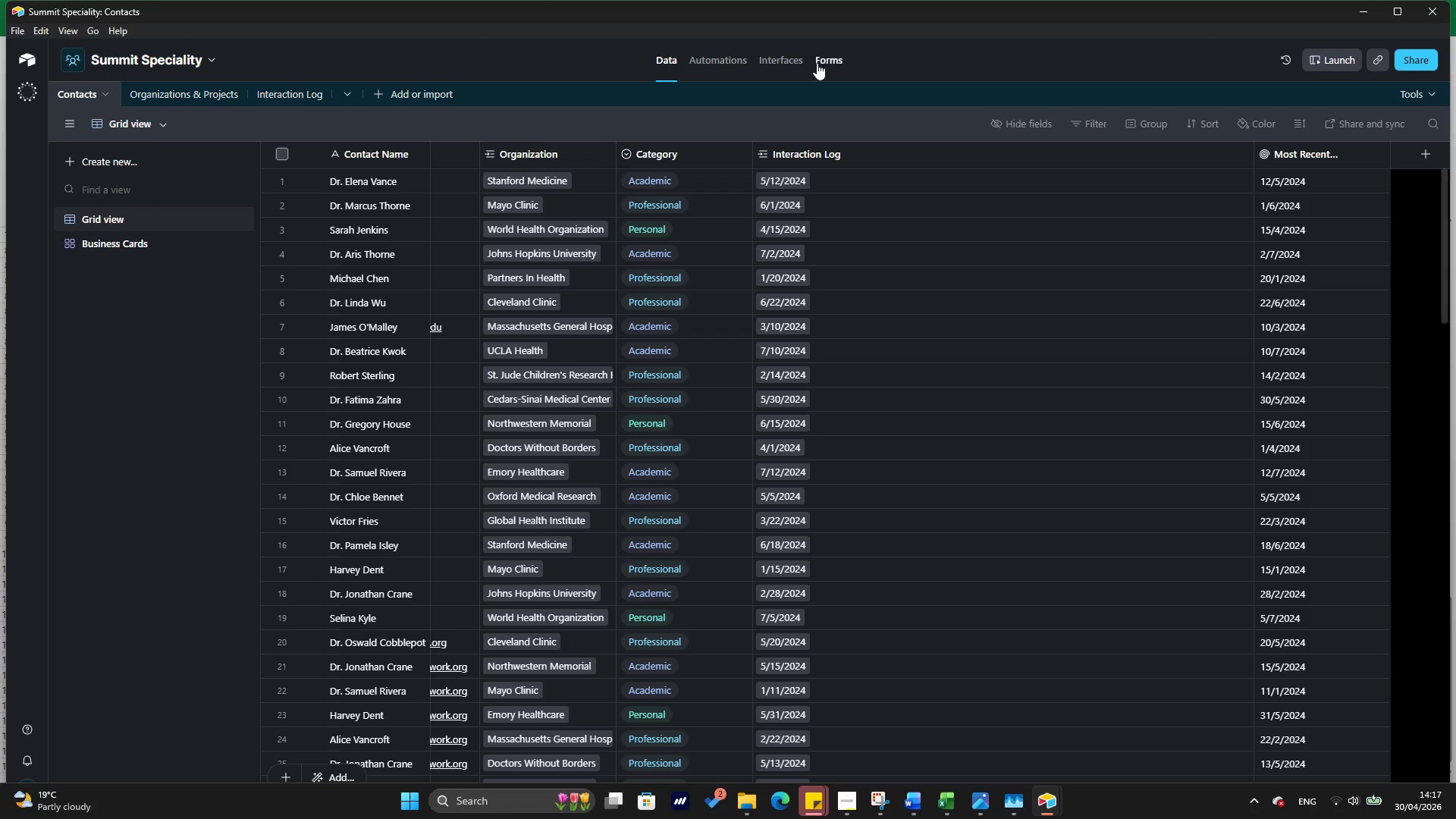 
left_click([819, 63])
 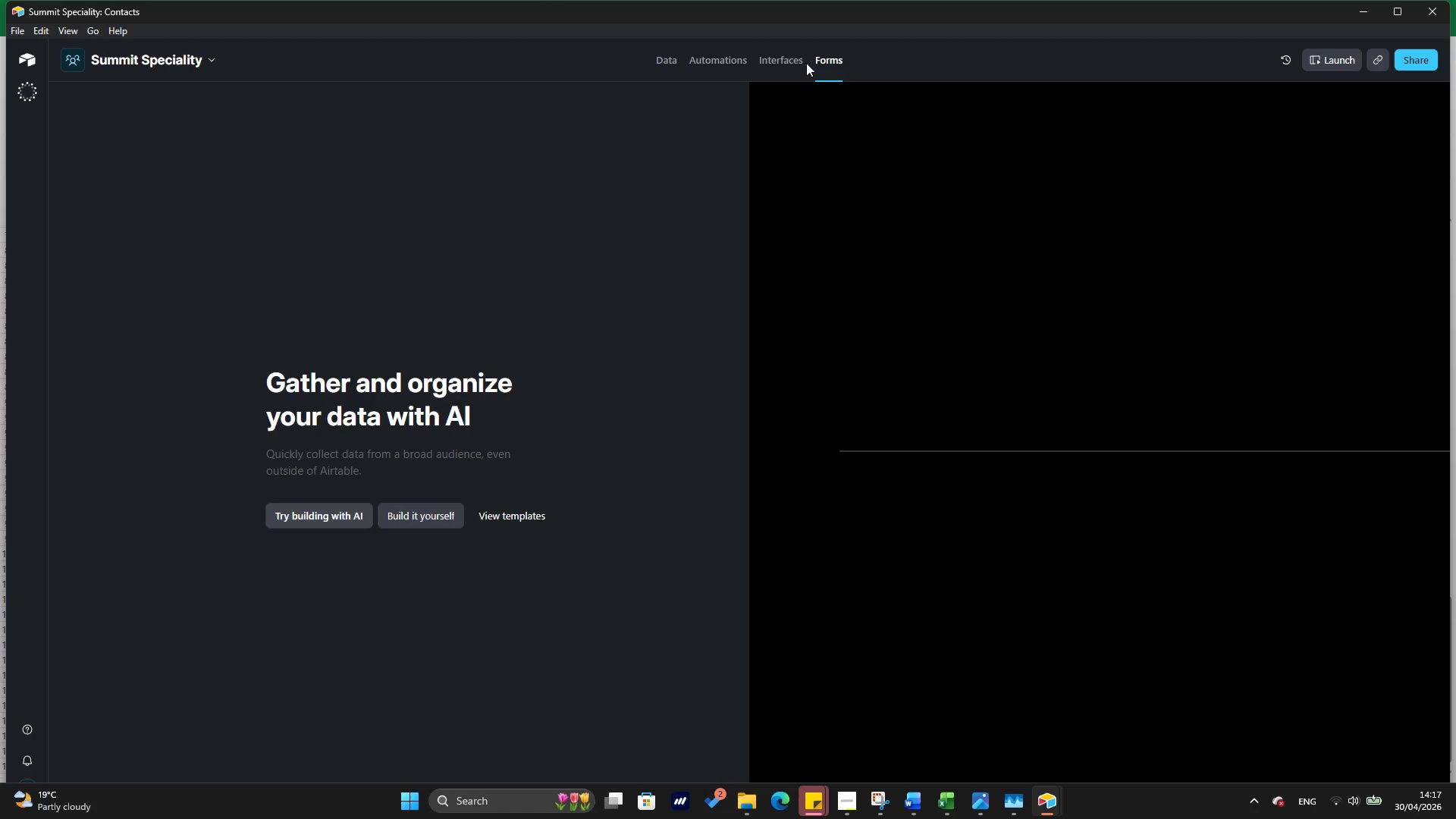 
mouse_move([800, 63])
 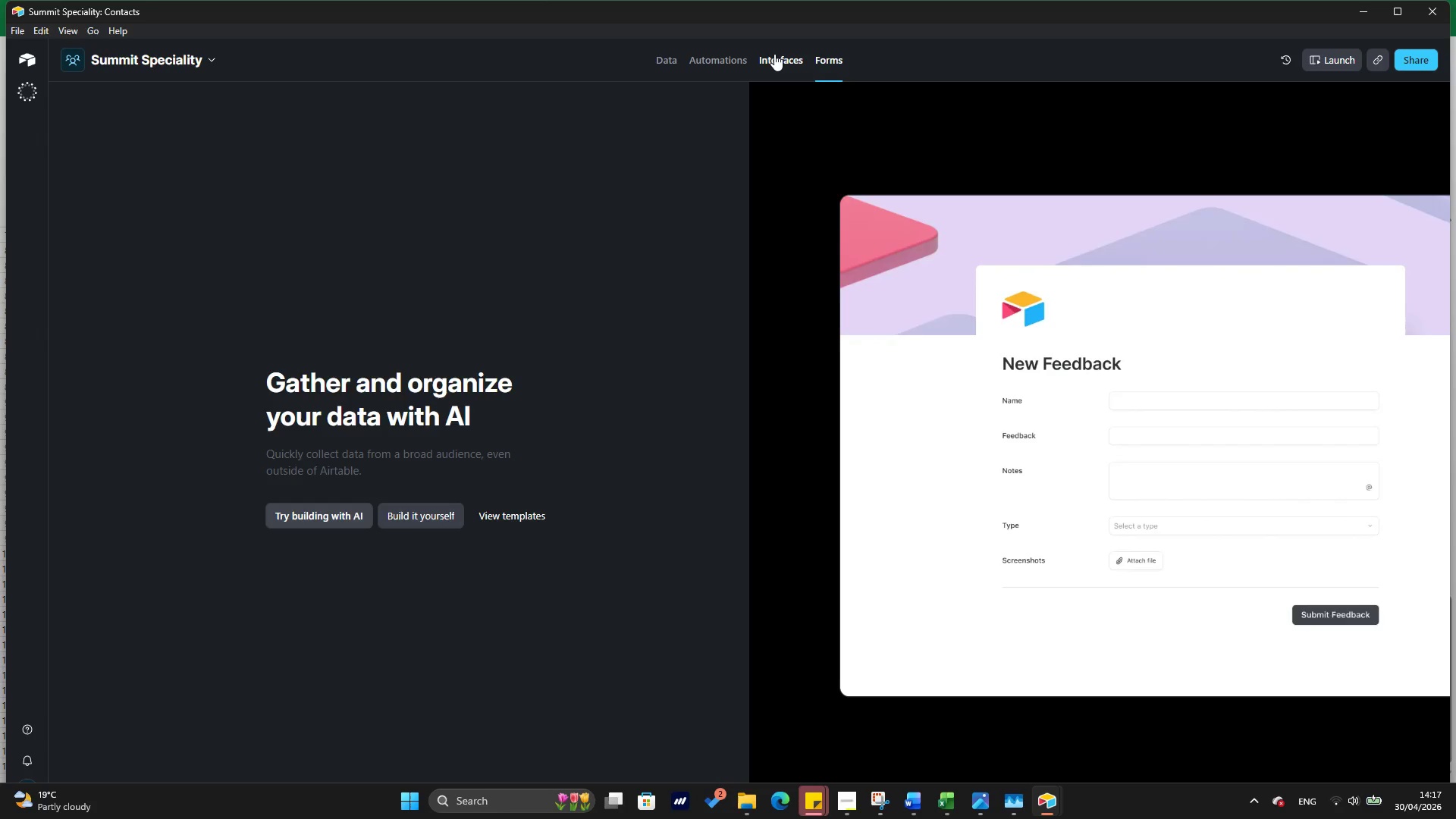 
left_click([770, 54])
 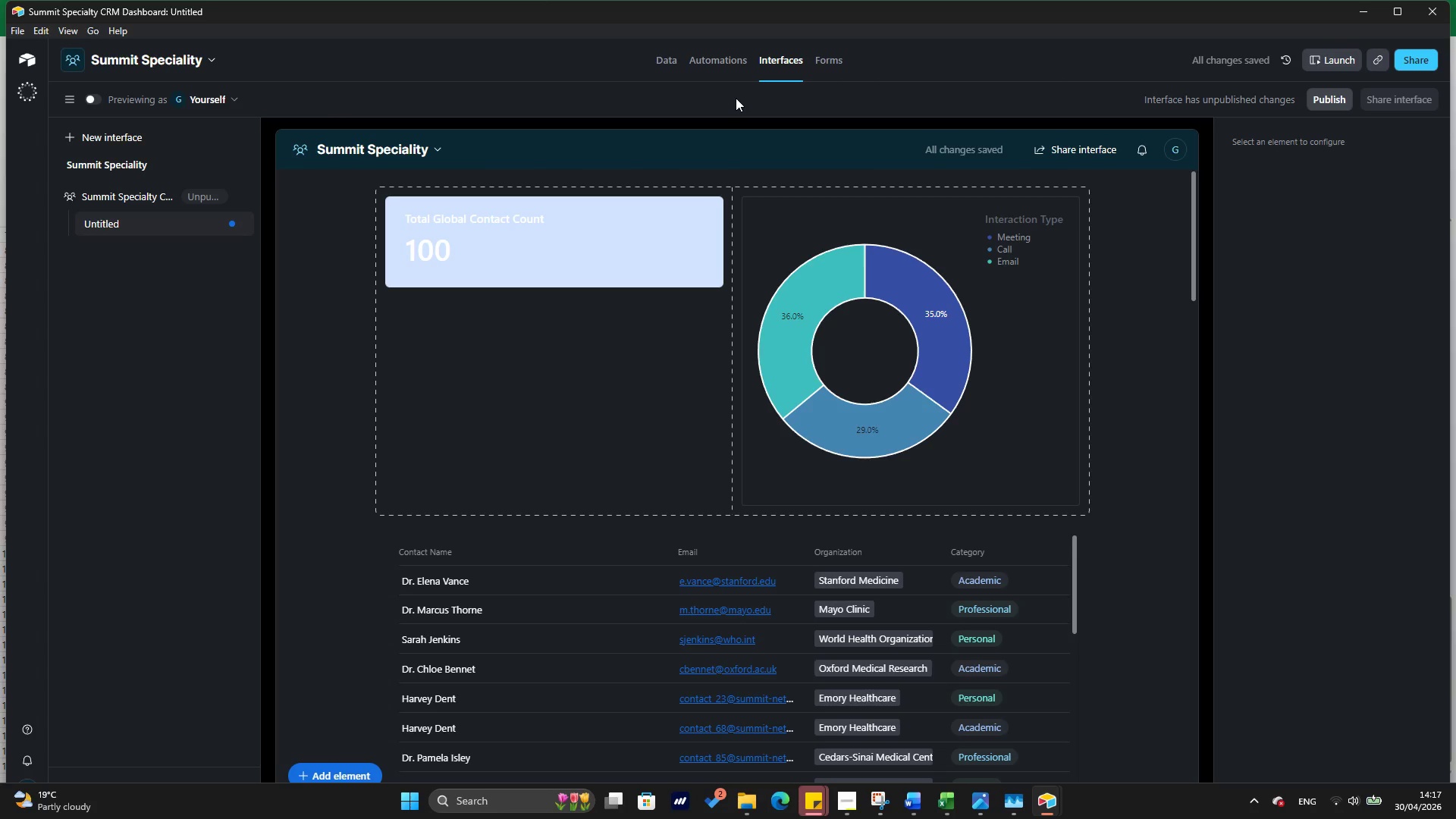 
wait(5.02)
 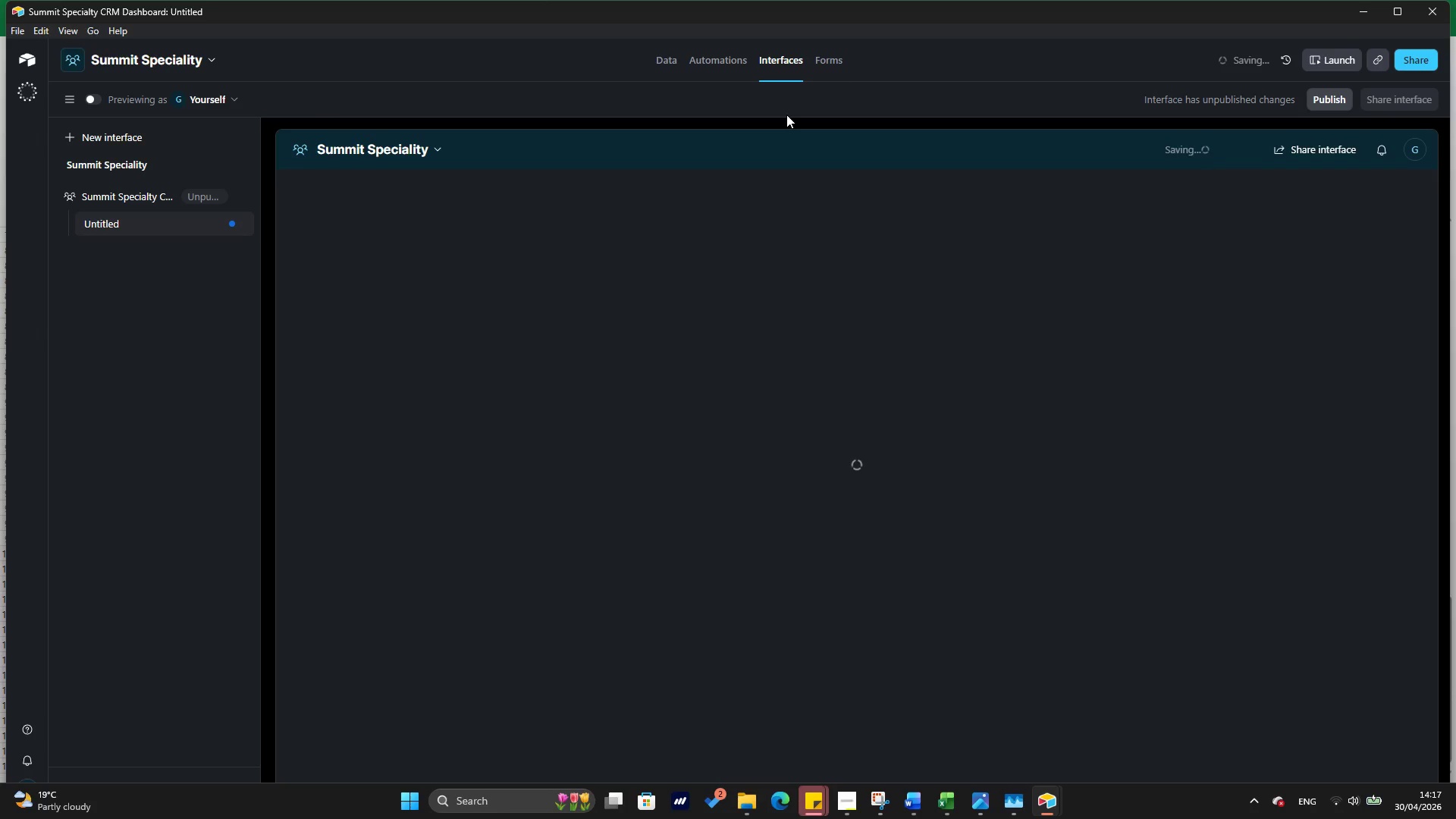 
left_click([723, 71])
 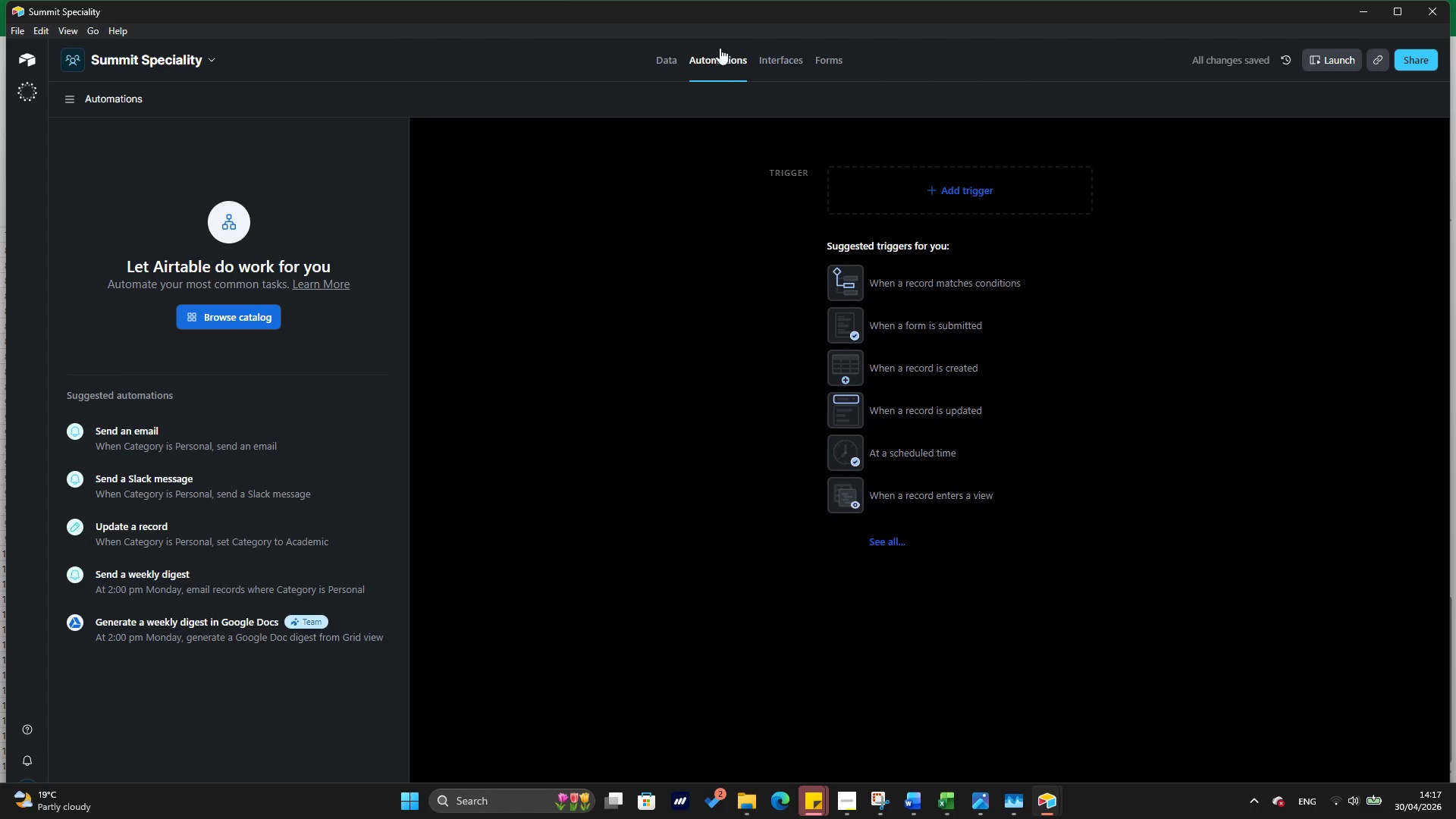 
wait(6.88)
 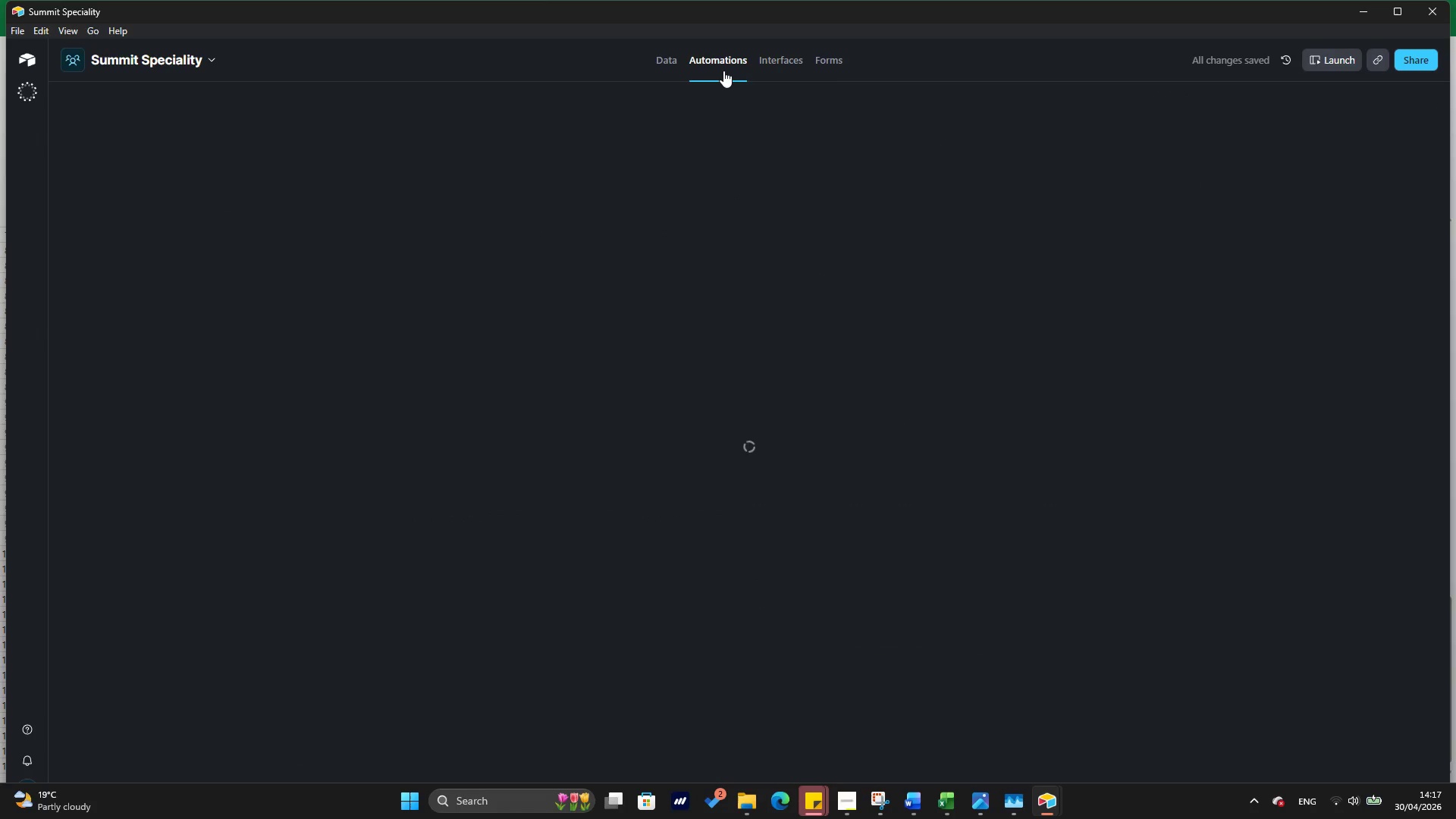 
left_click([672, 64])
 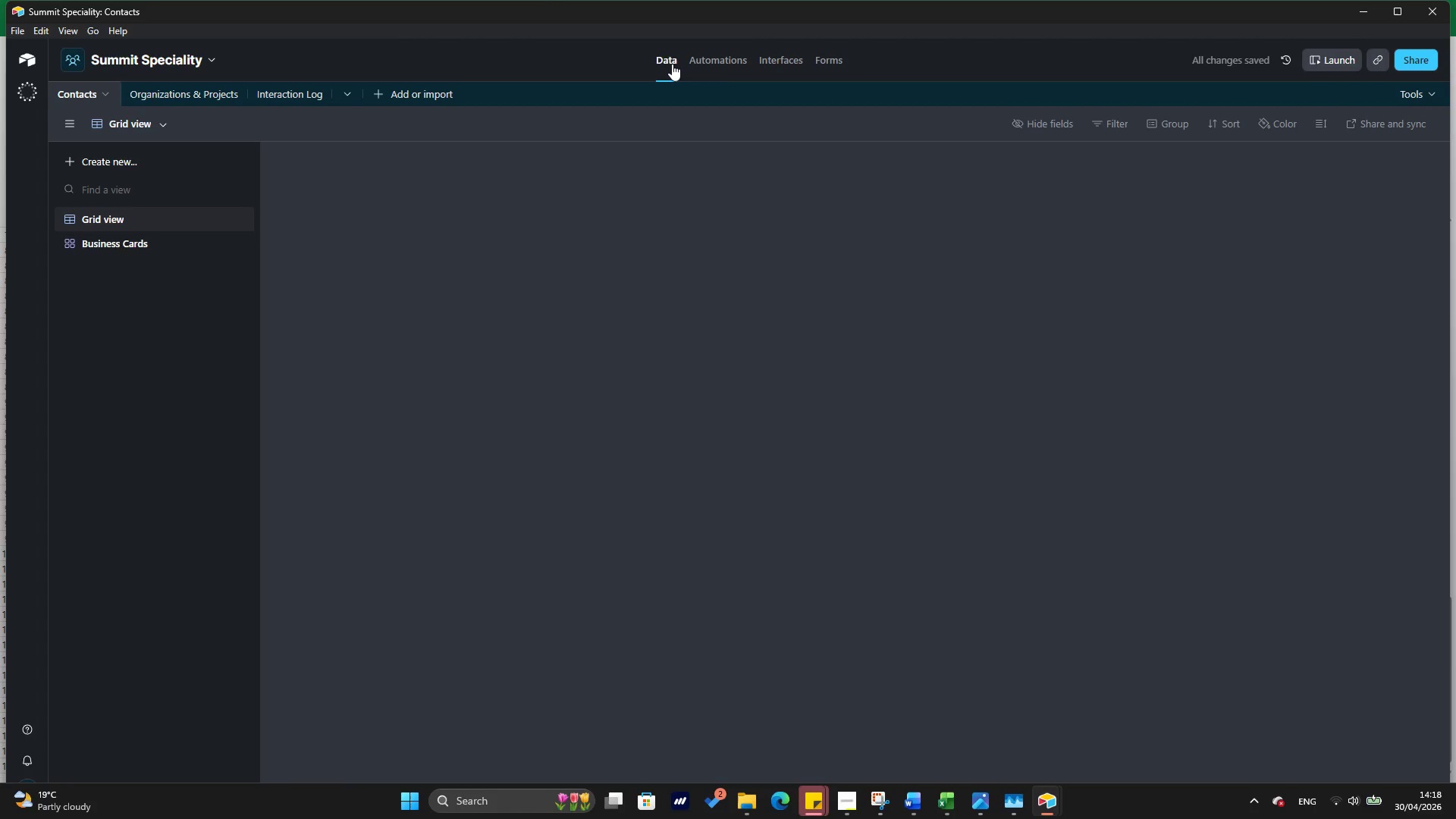 
mouse_move([657, 67])
 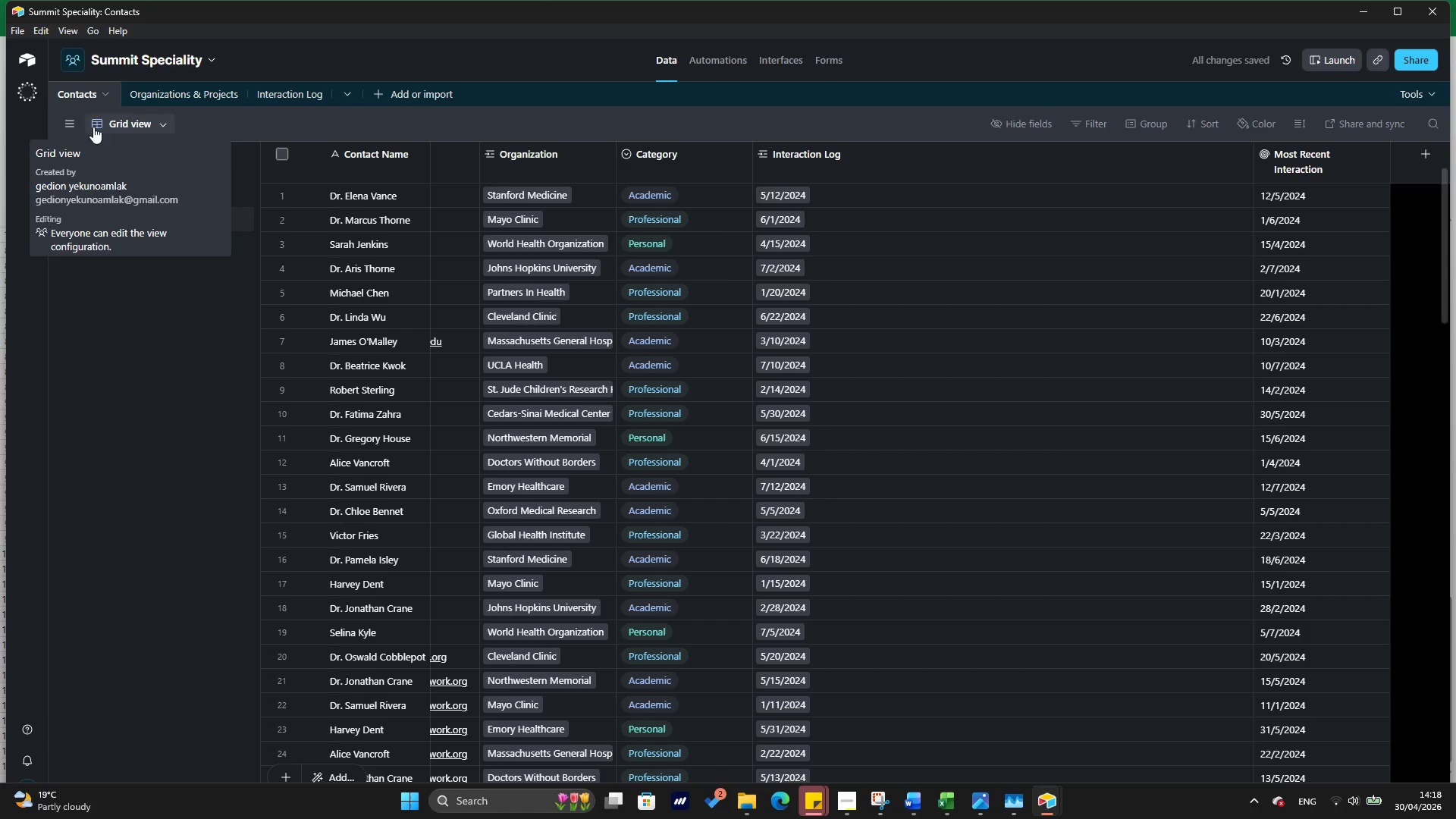 
left_click([67, 133])
 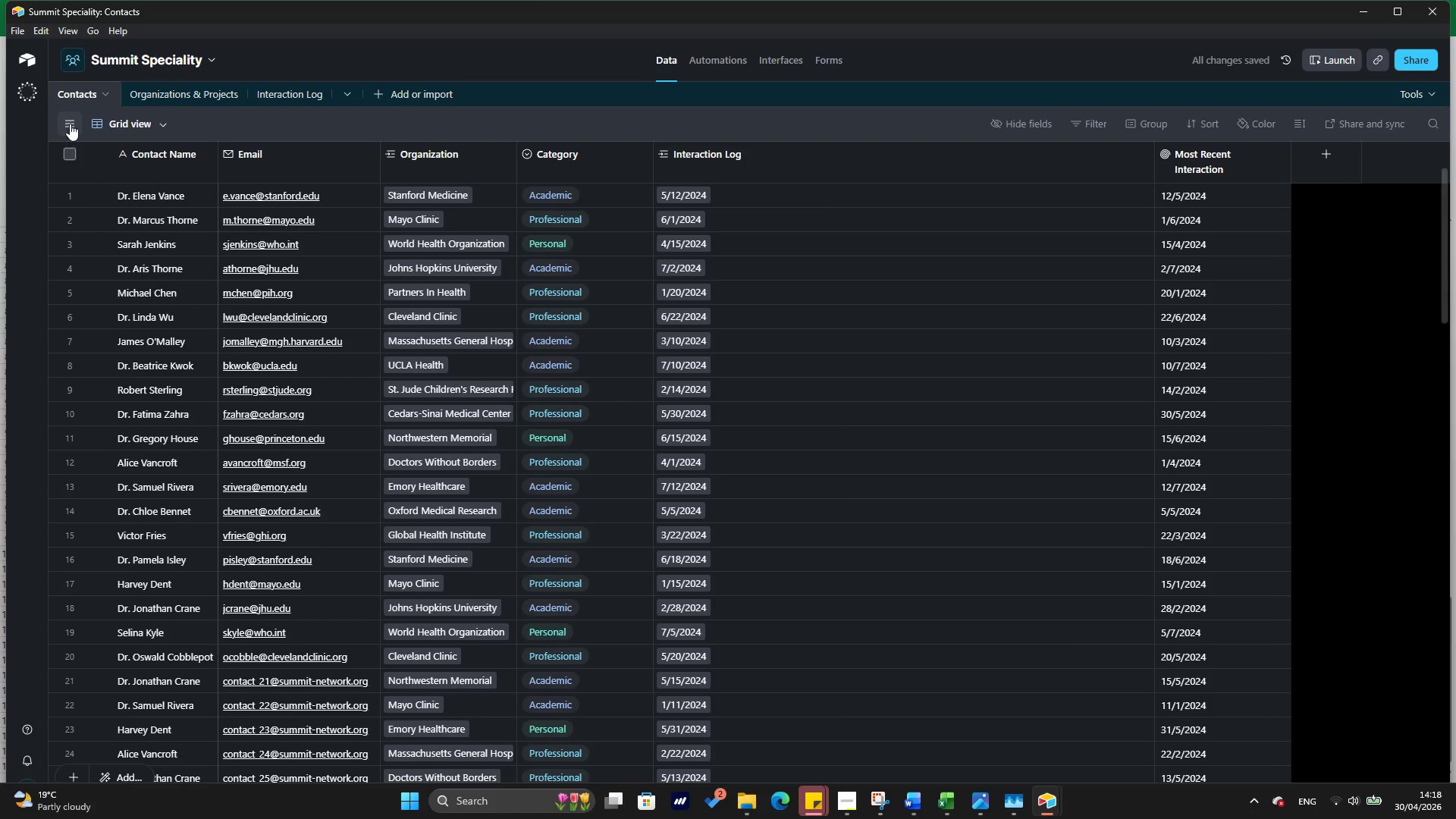 
left_click([71, 120])
 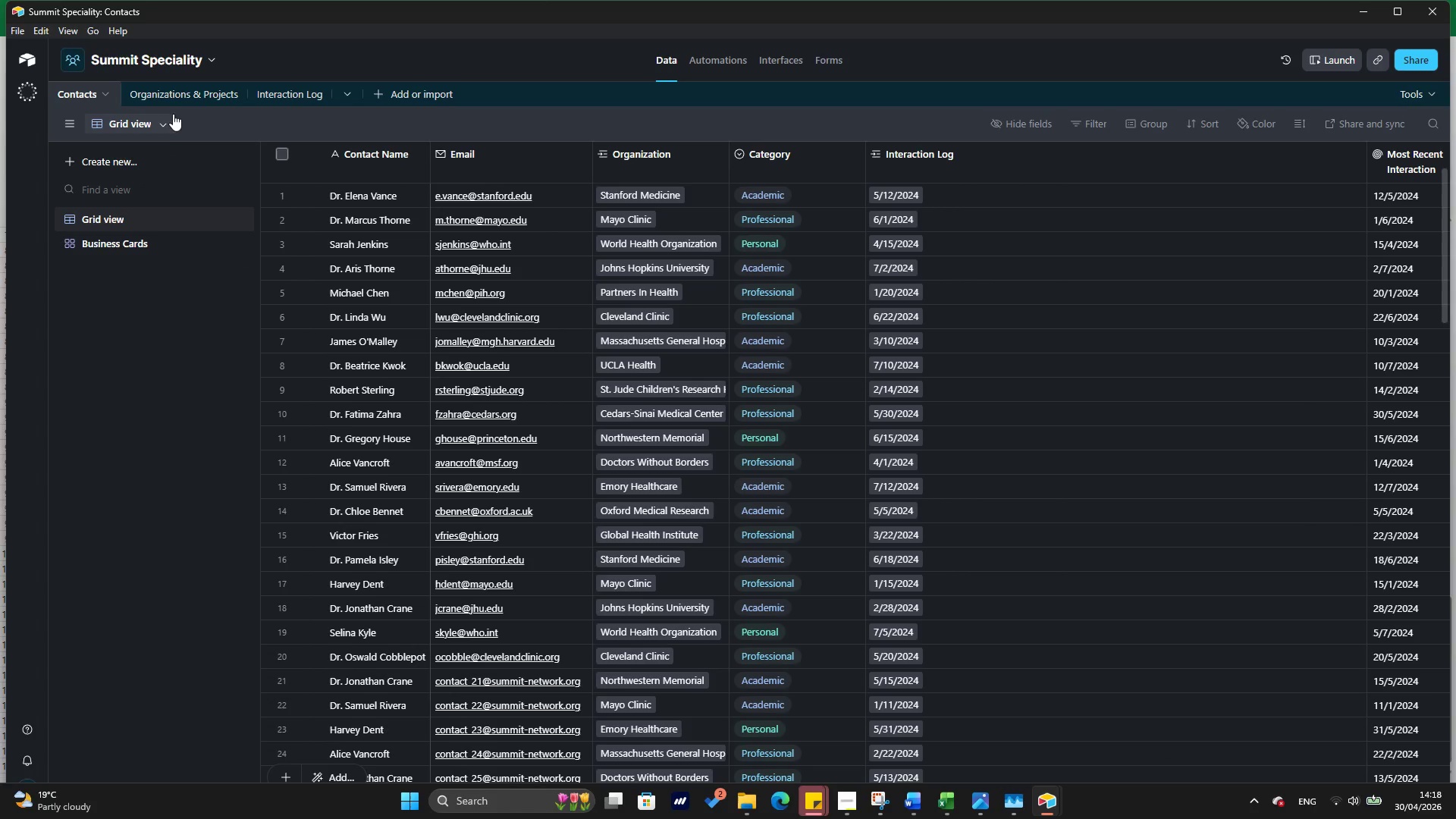 
left_click([163, 119])
 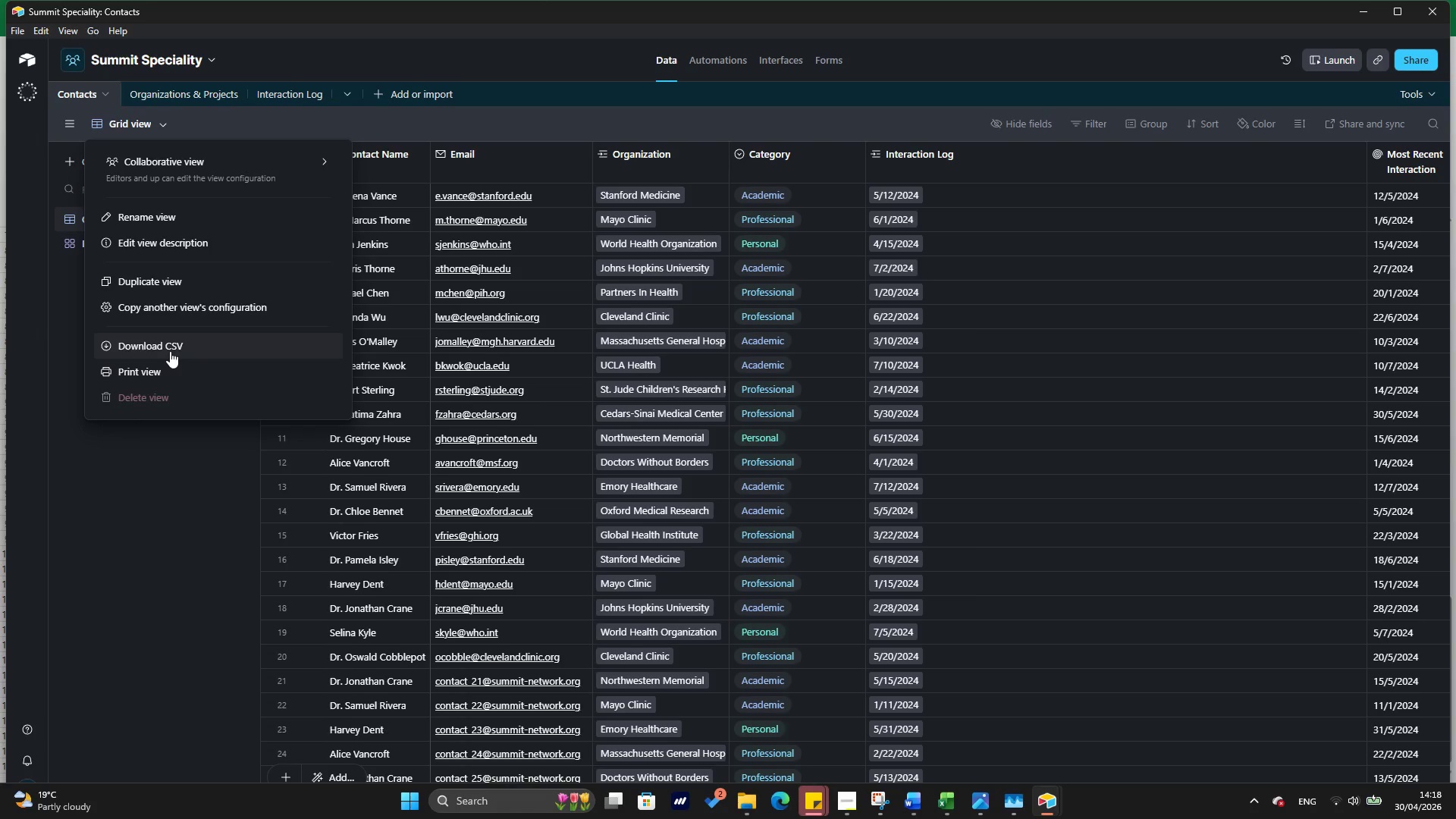 
wait(7.16)
 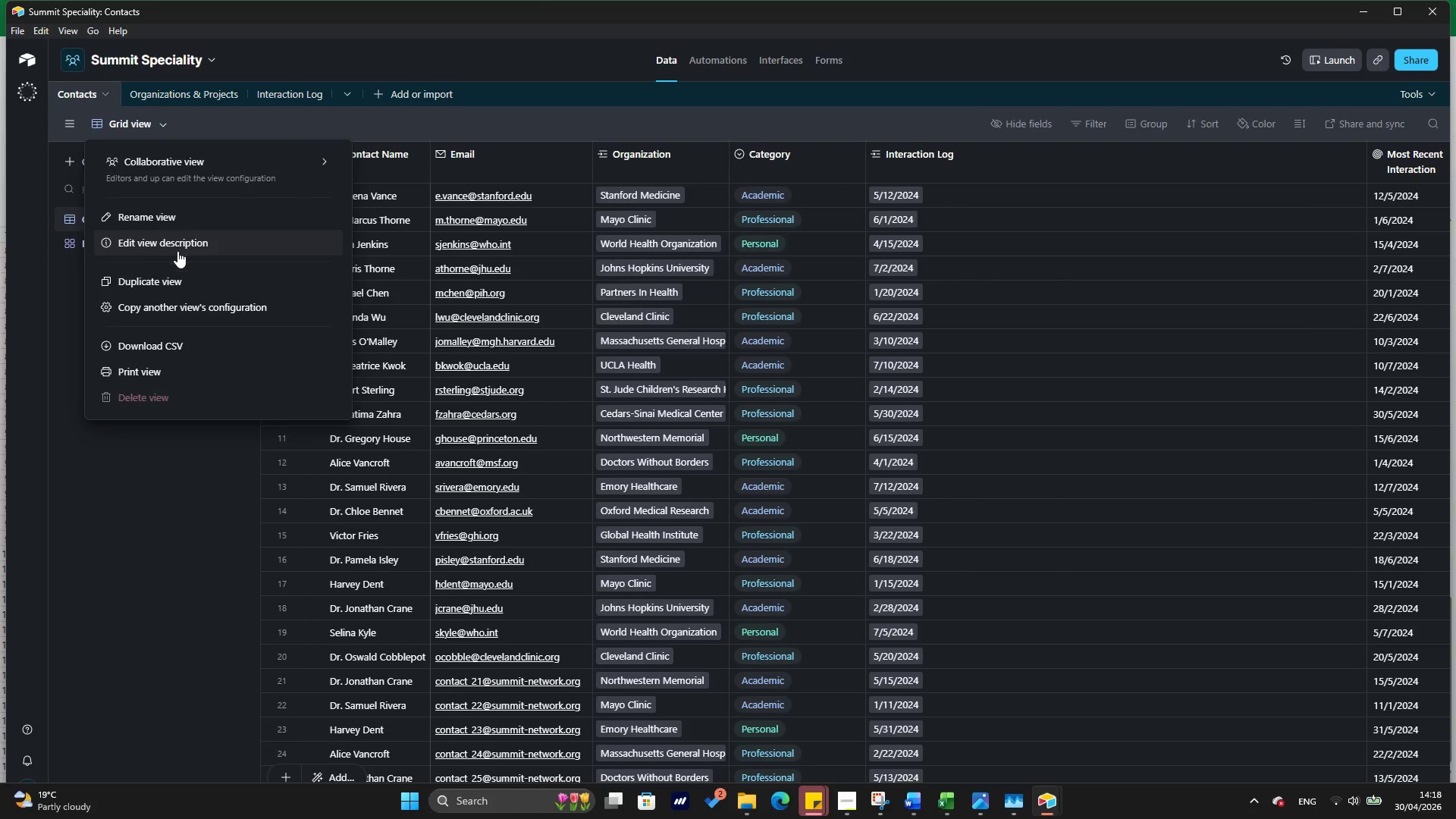 
left_click([170, 351])
 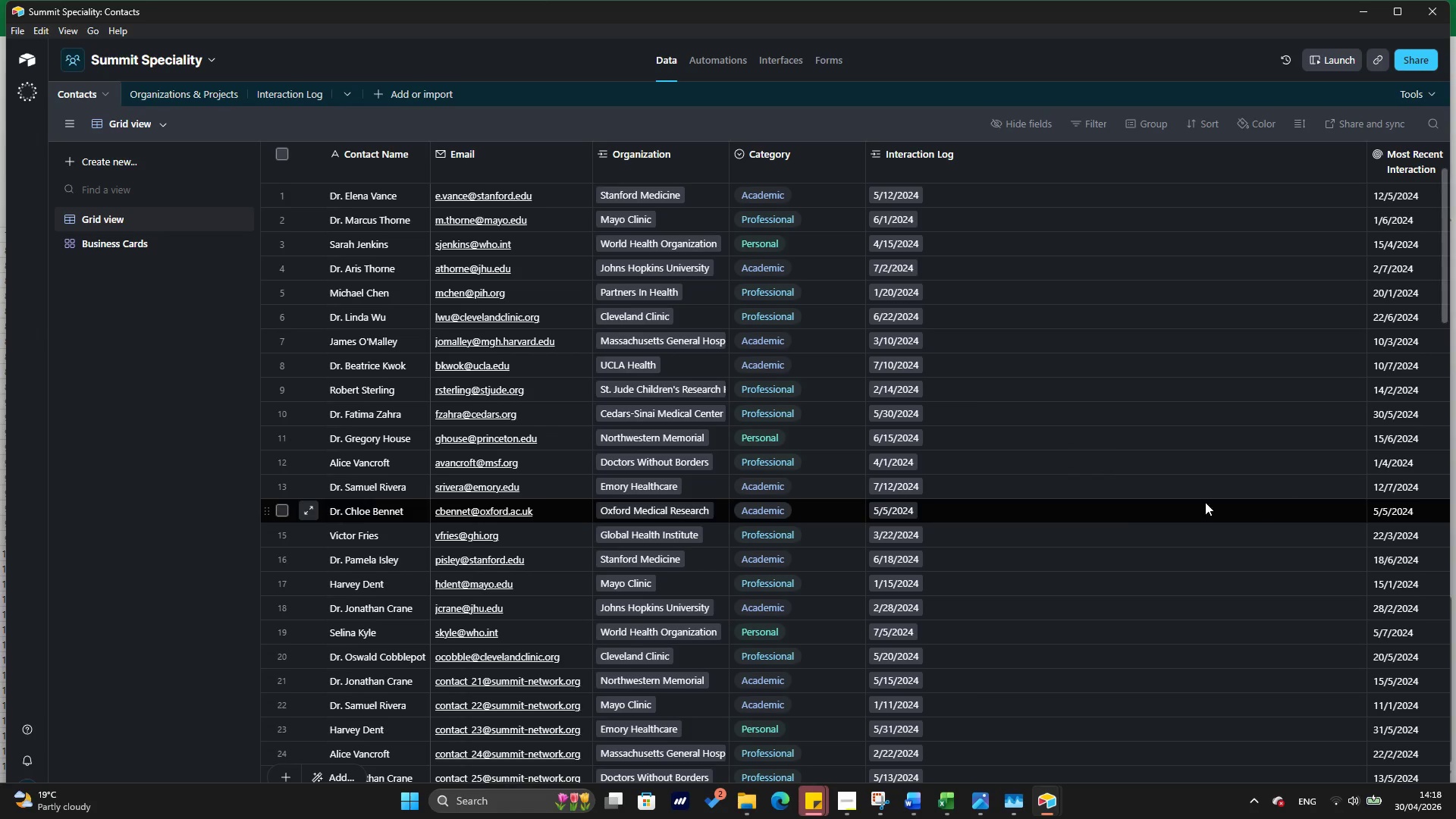 
wait(17.12)
 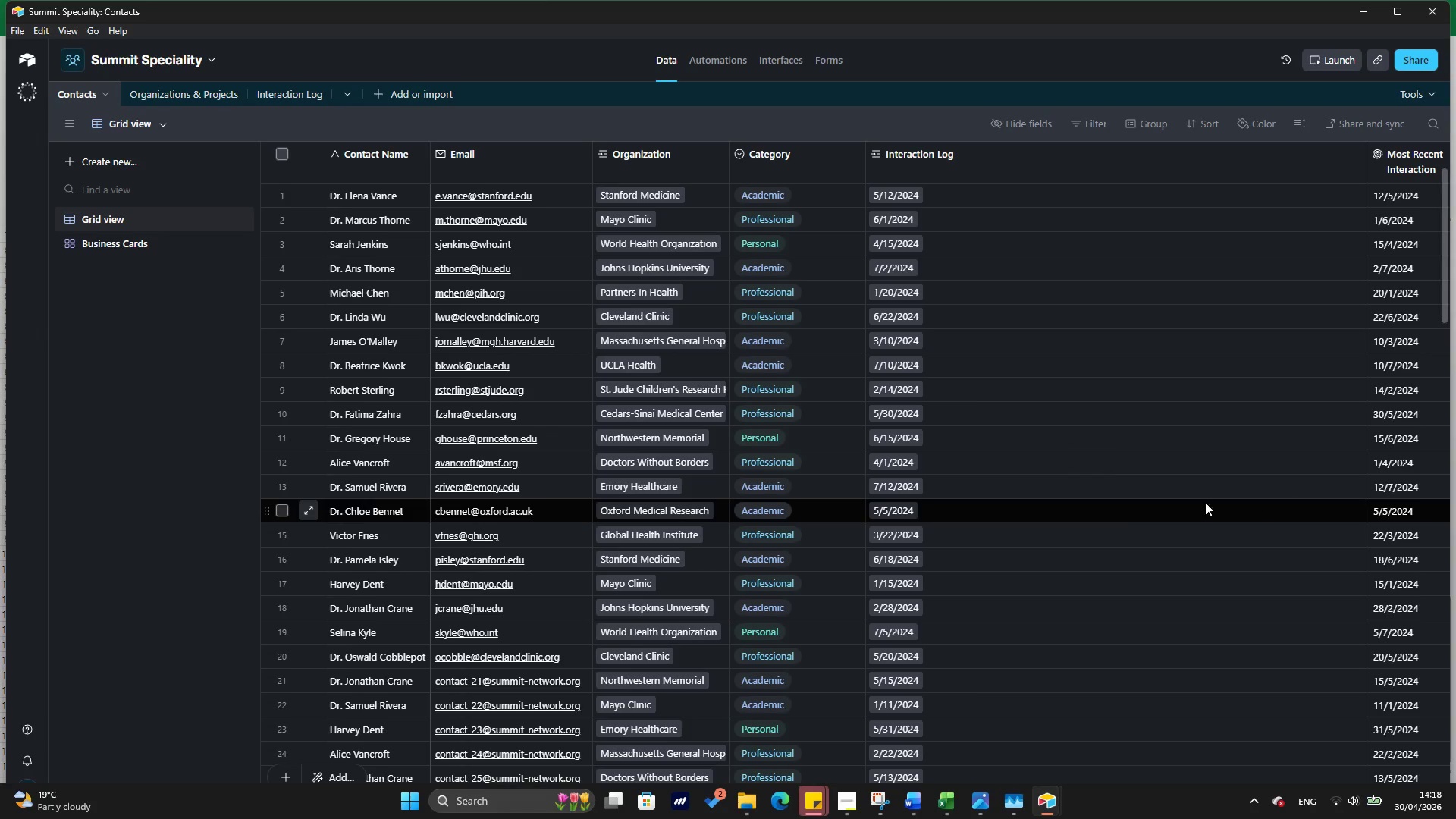 
left_click([324, 344])
 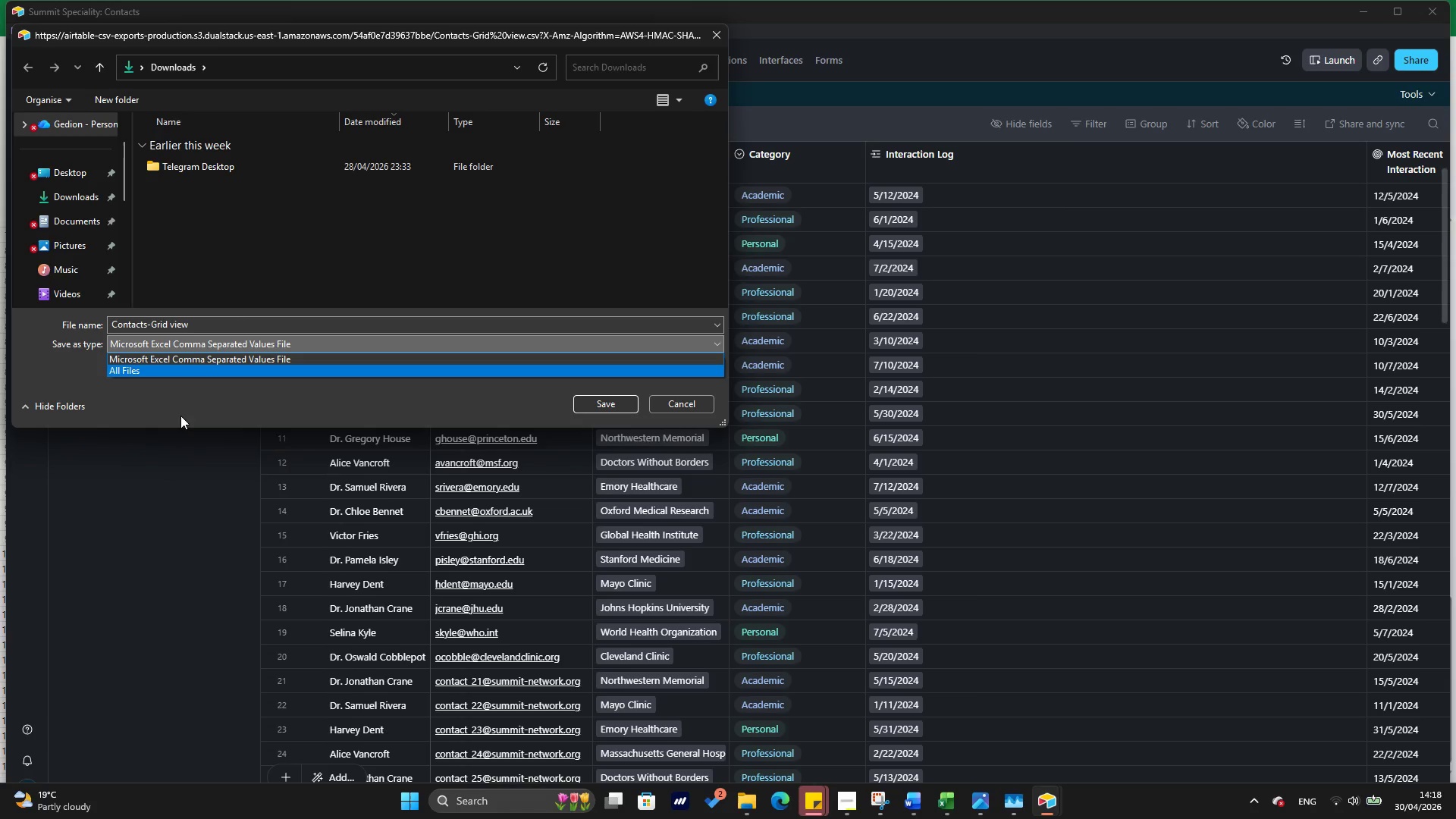 
left_click([180, 410])
 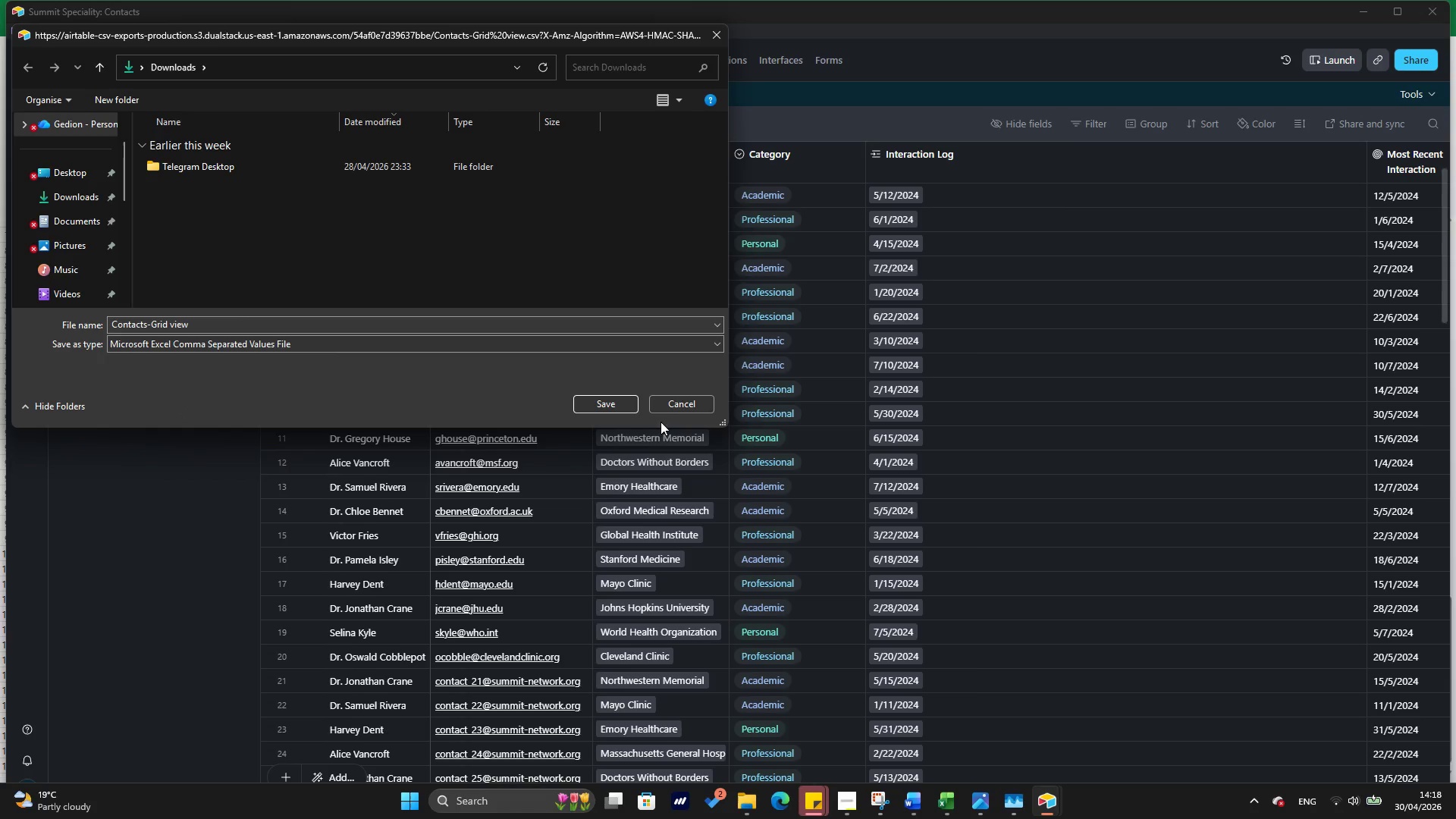 
left_click([686, 405])
 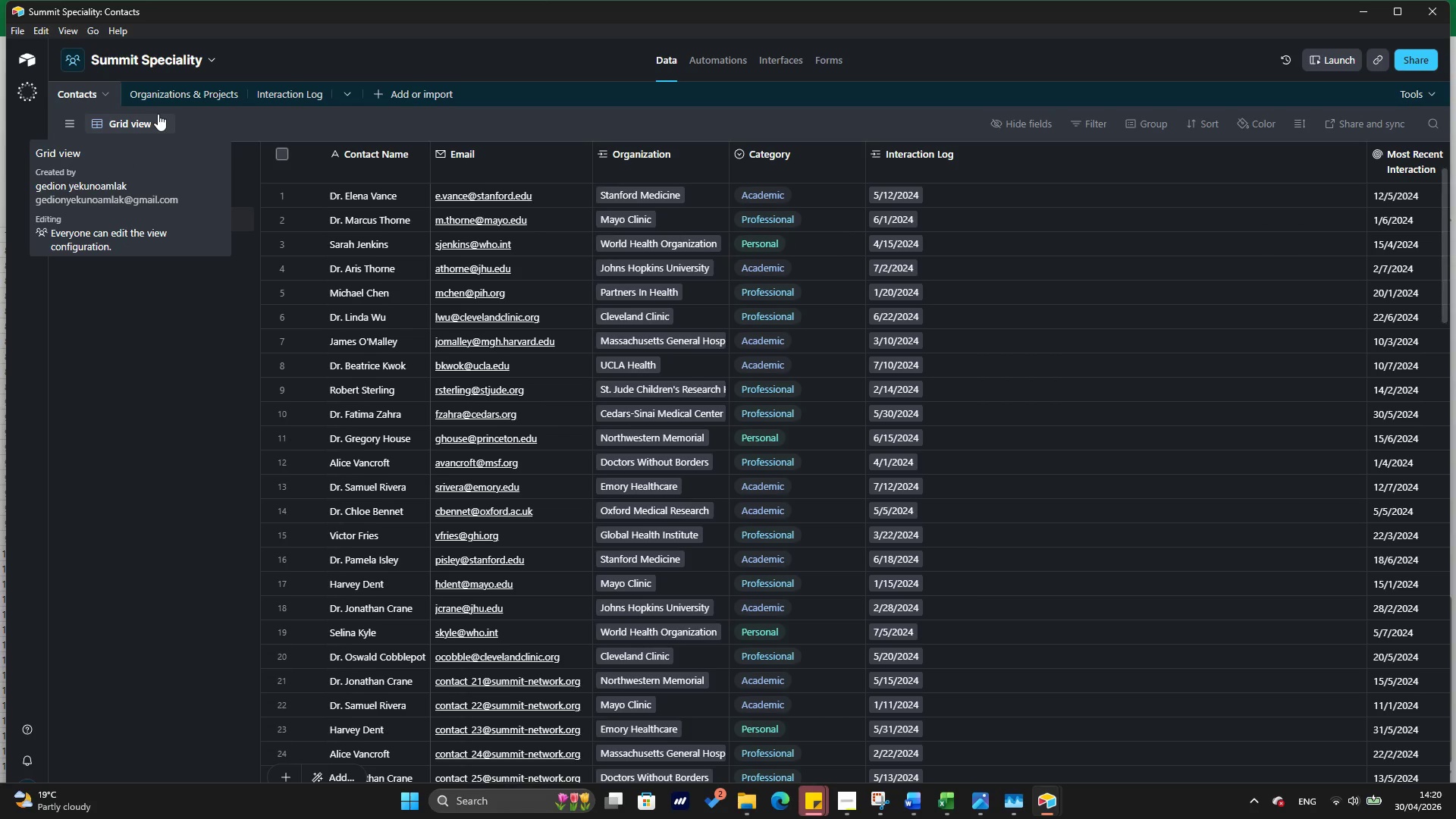 
wait(110.31)
 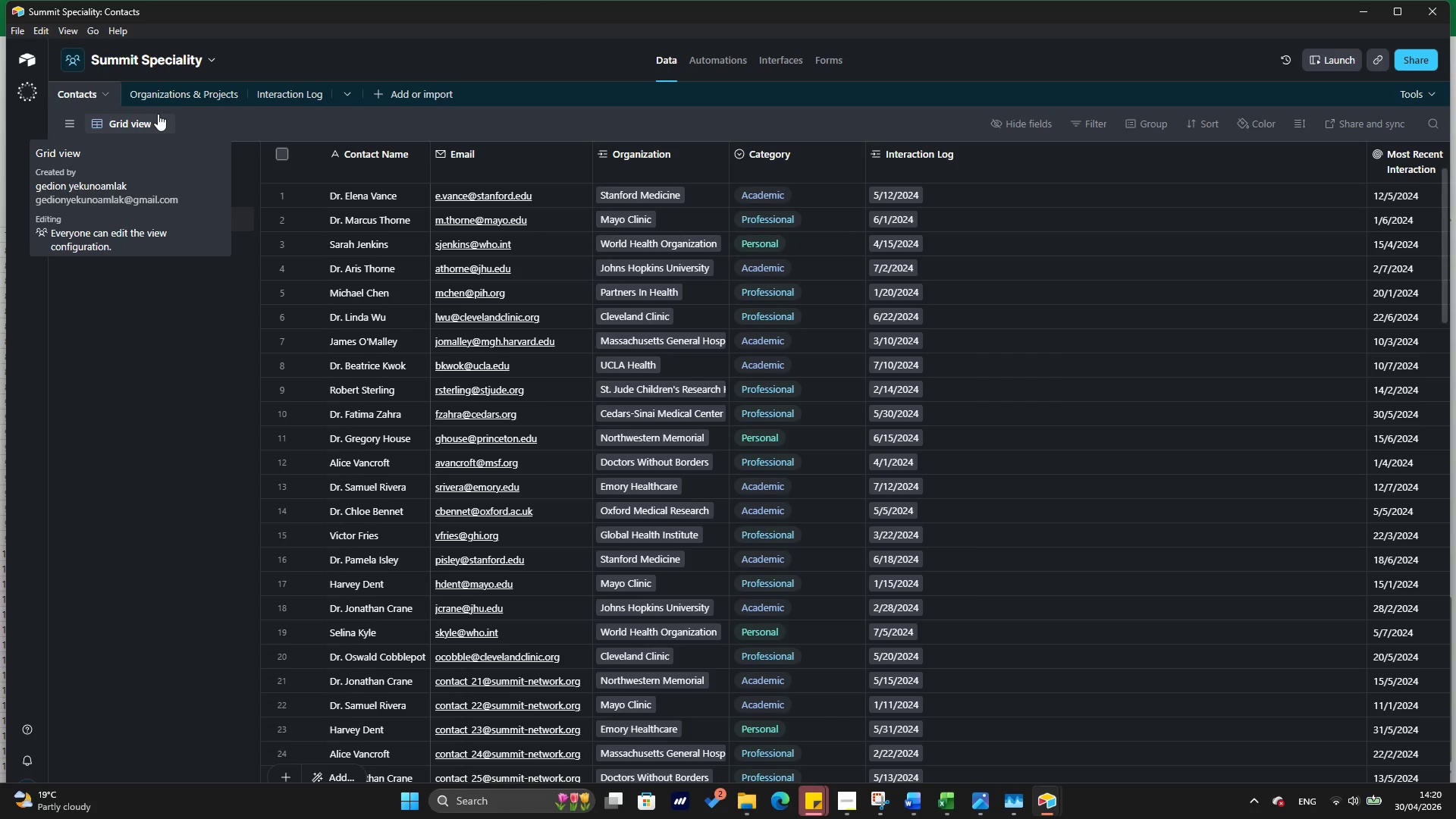 
left_click([152, 119])
 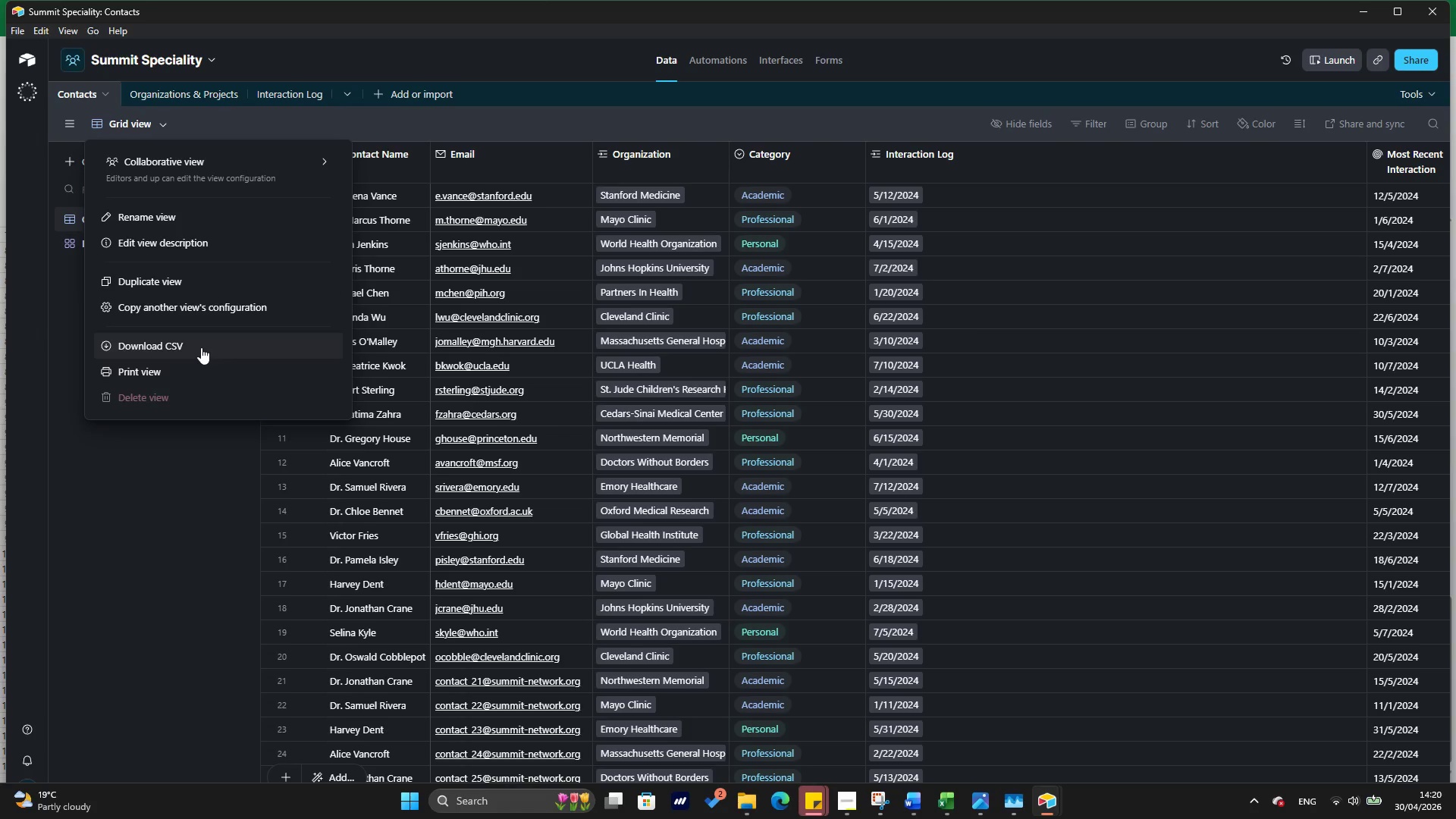 
left_click([201, 347])
 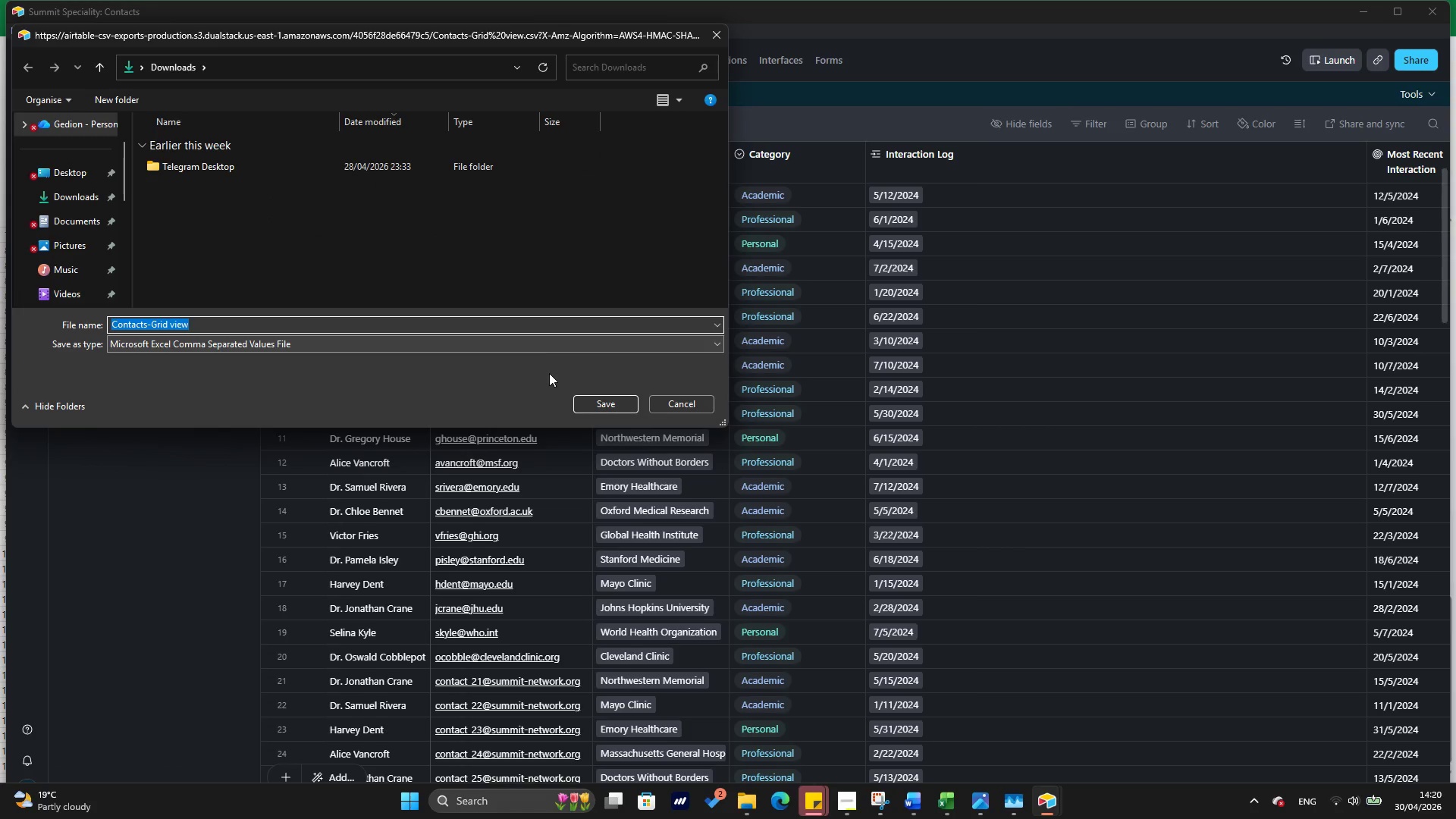 
wait(6.7)
 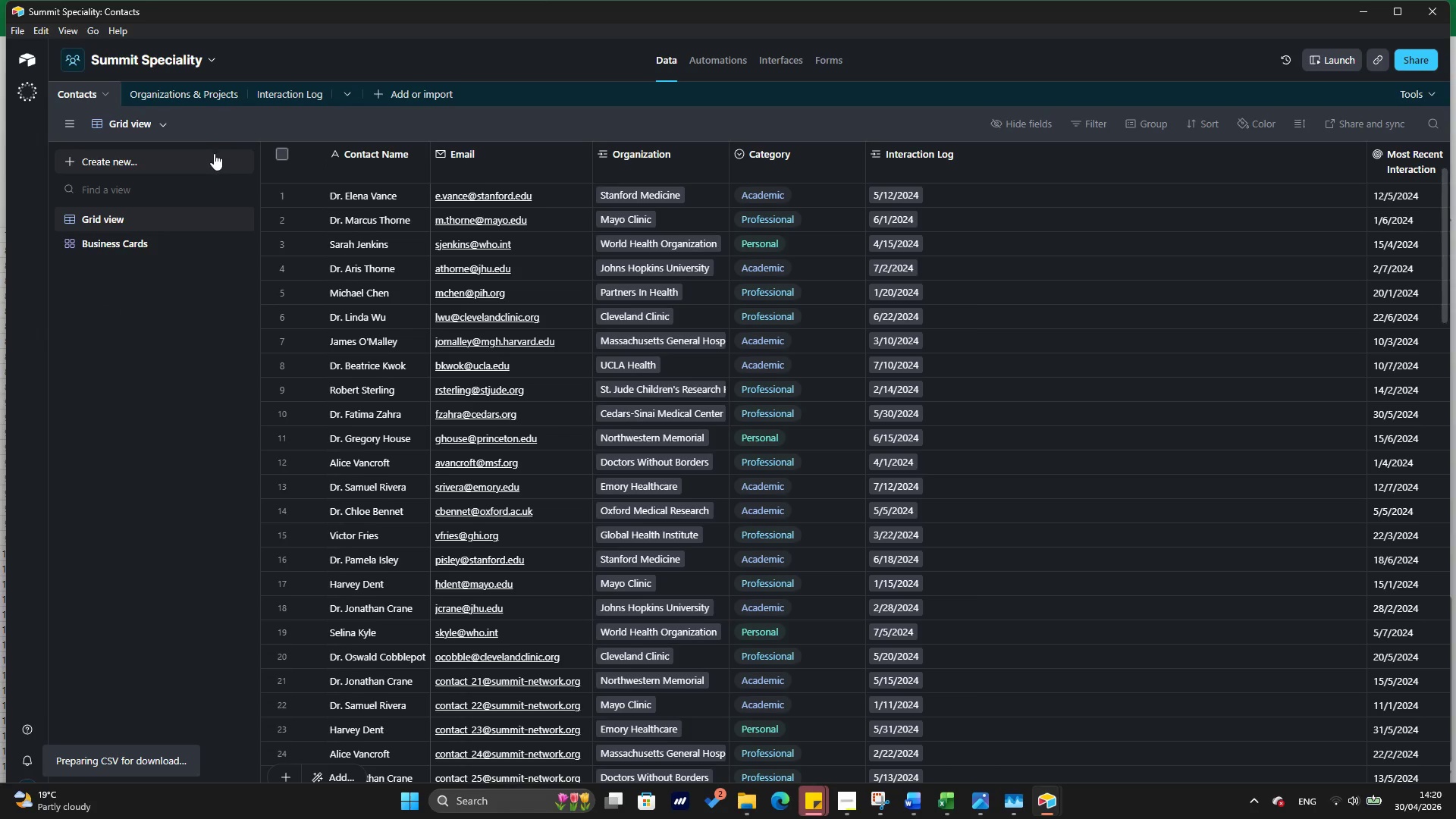 
left_click([589, 404])
 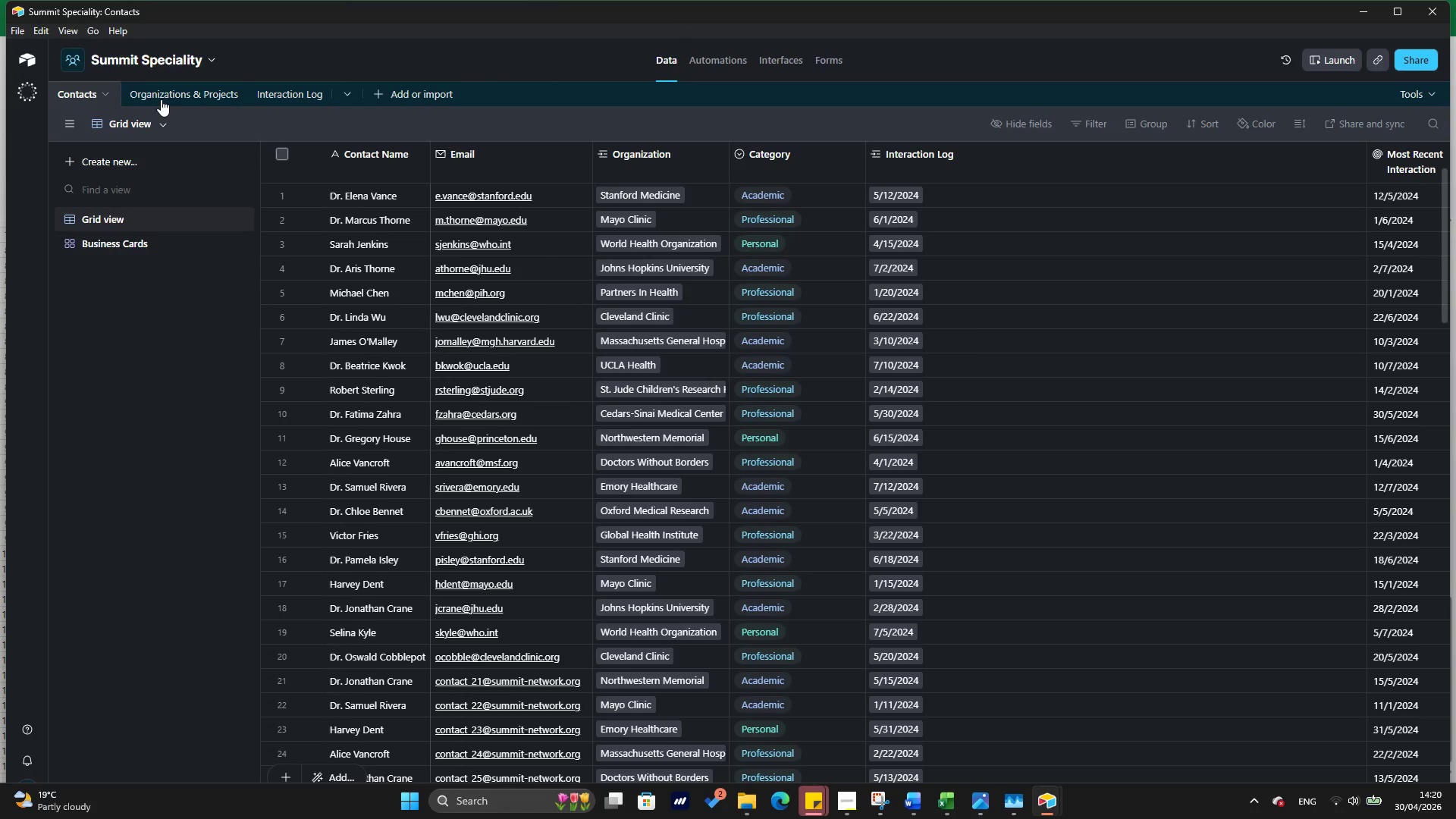 
left_click_drag(start_coordinate=[161, 99], to_coordinate=[230, 93])
 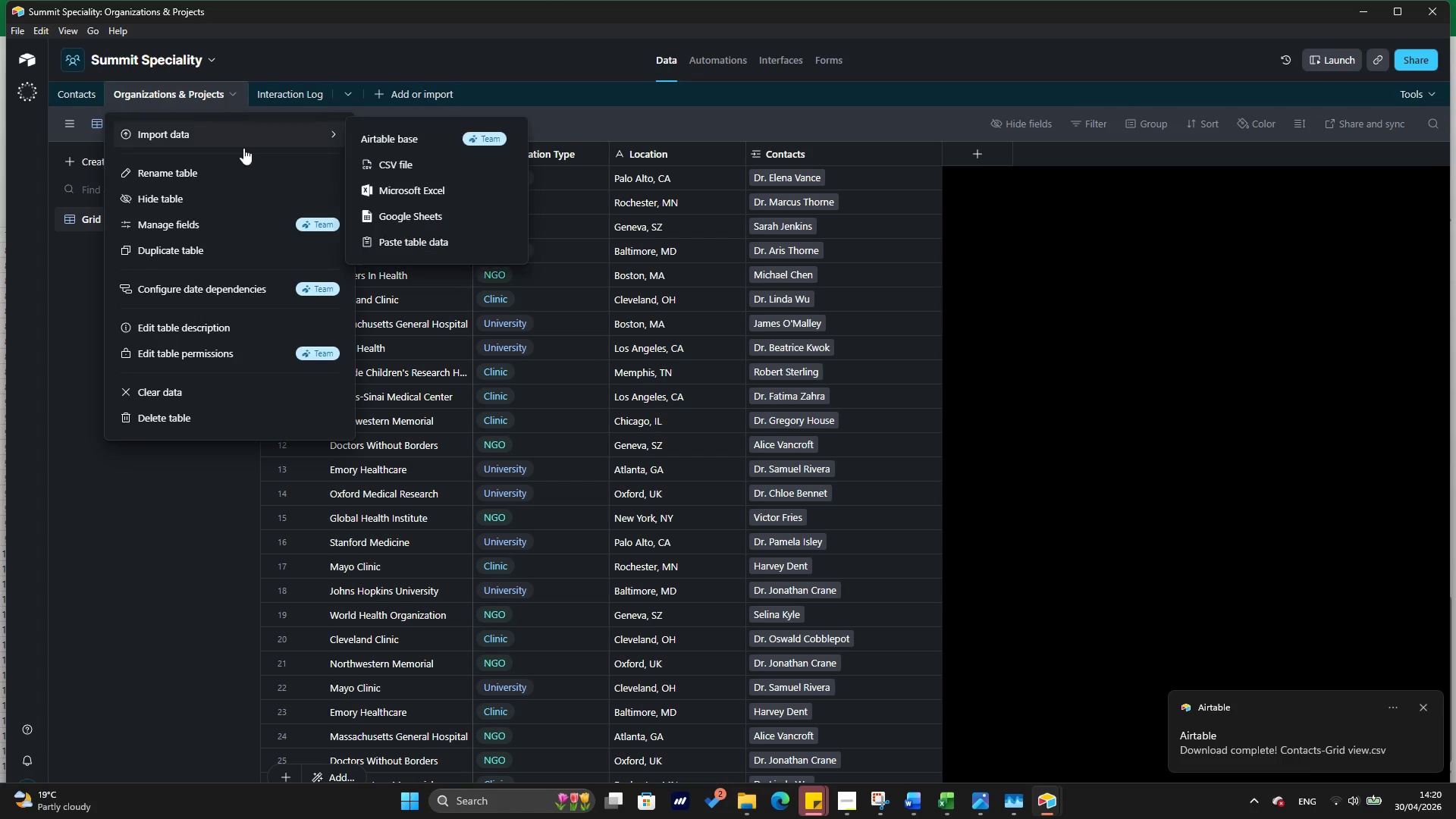 
left_click([230, 93])
 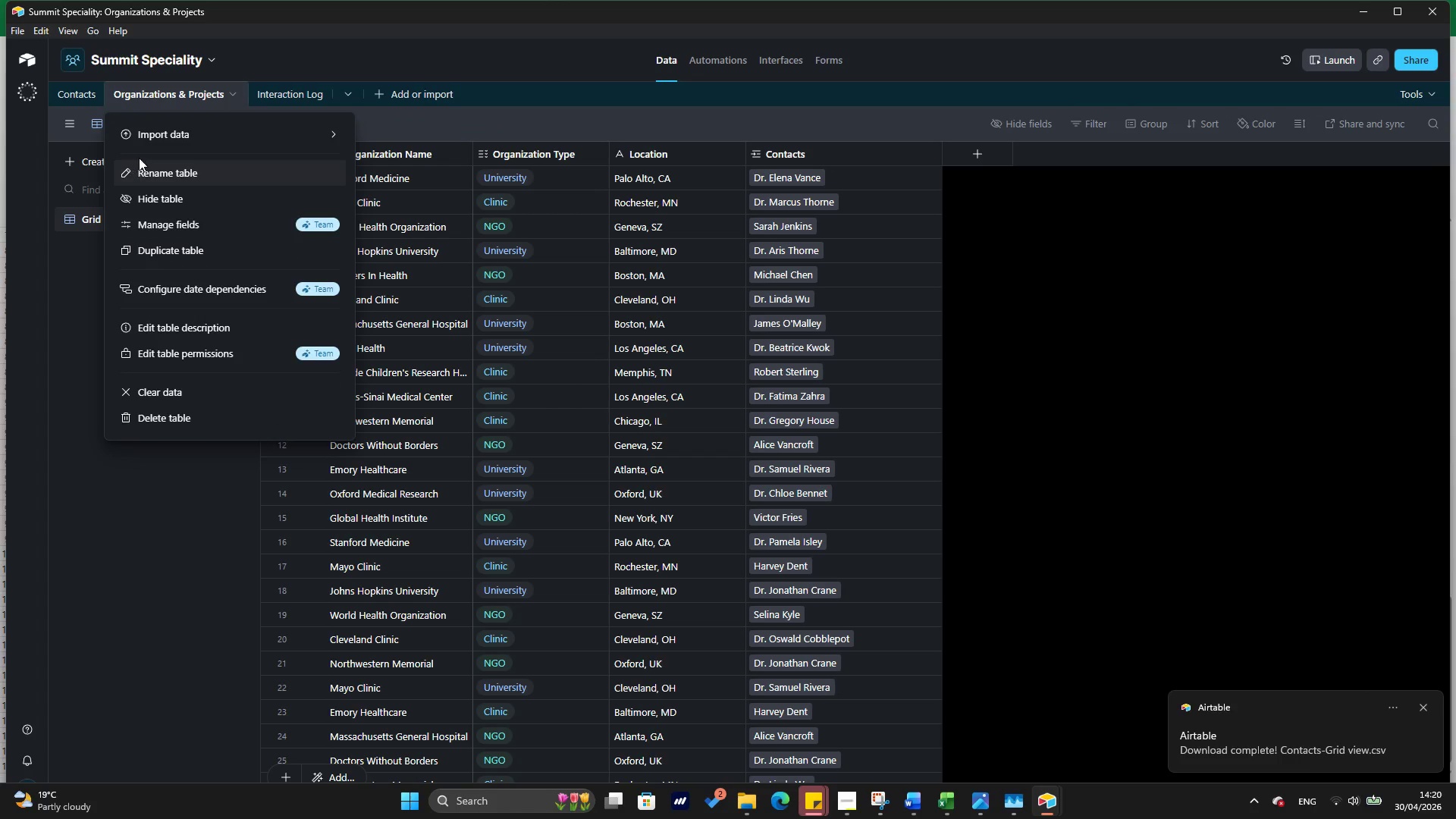 
wait(6.09)
 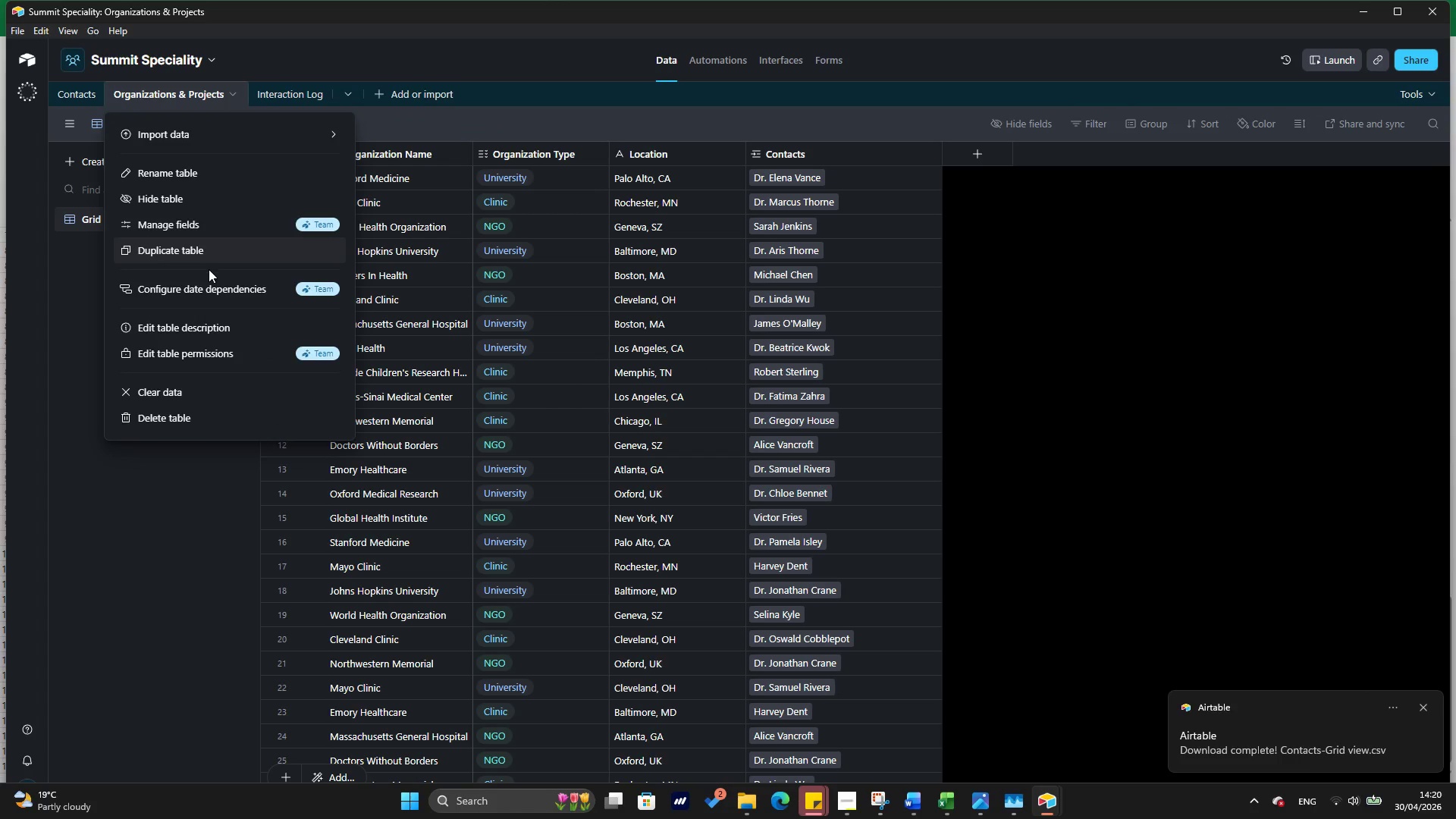 
left_click([68, 291])
 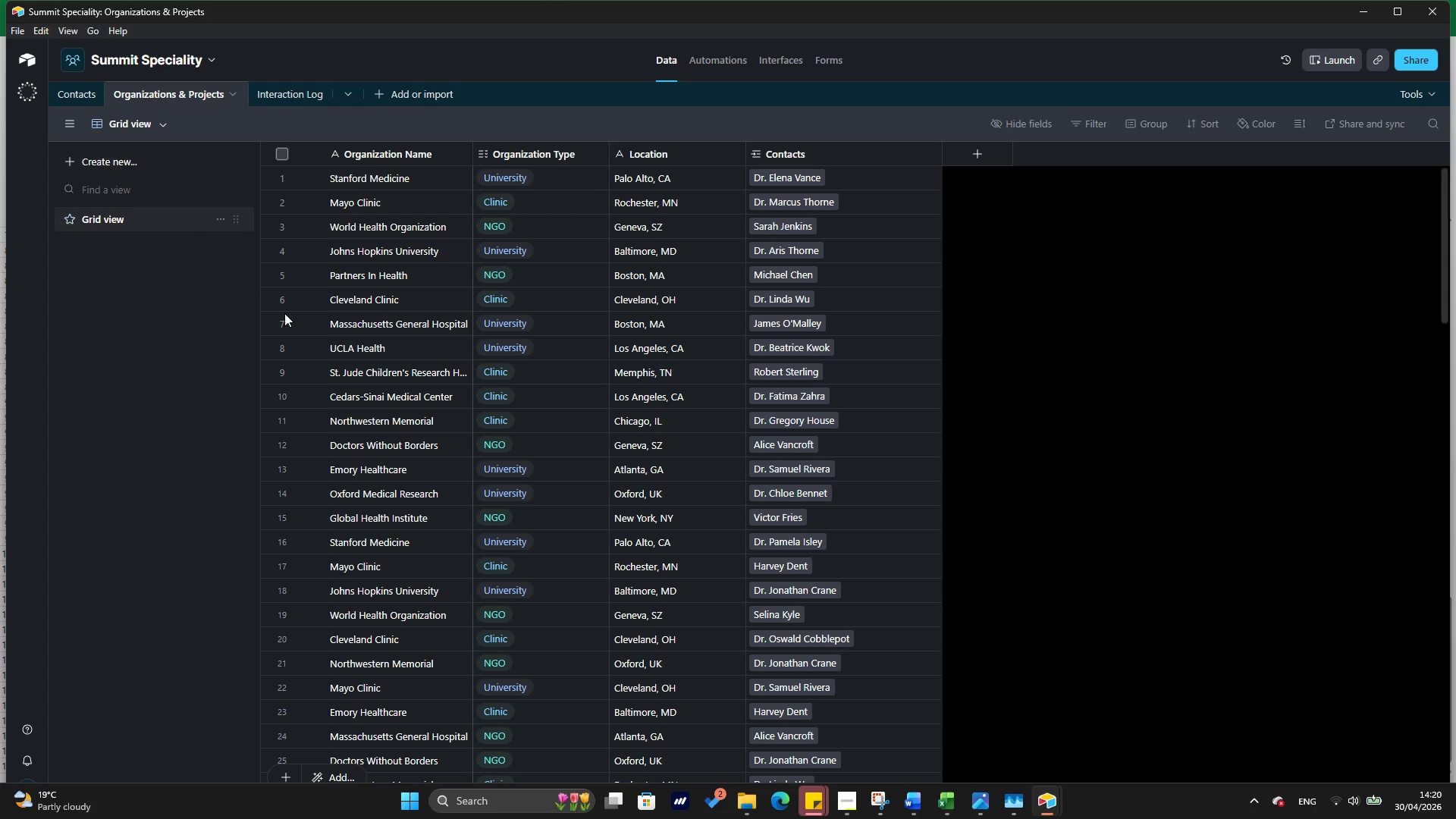 
scroll: coordinate [285, 314], scroll_direction: up, amount: 8.0
 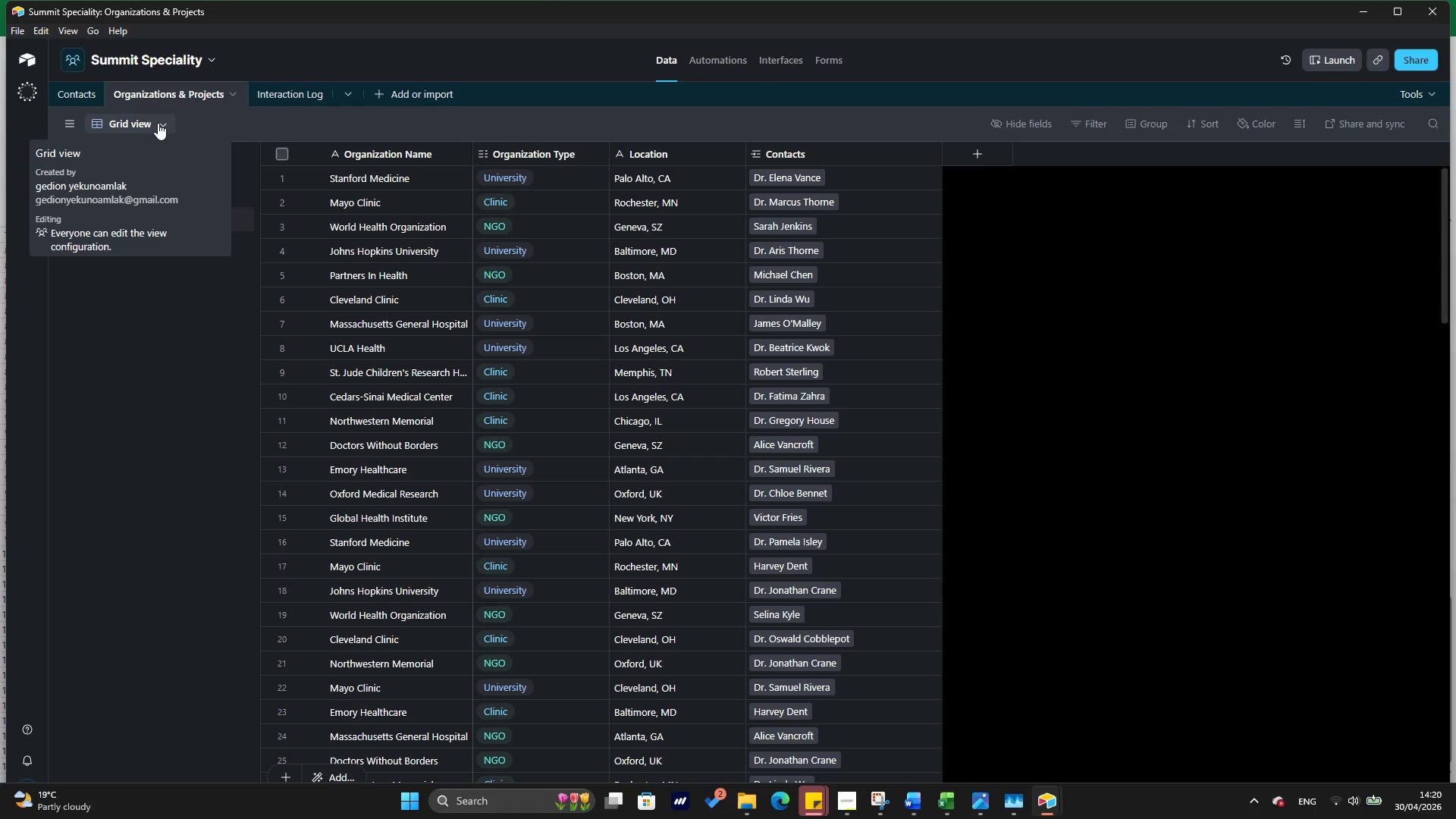 
left_click([158, 123])
 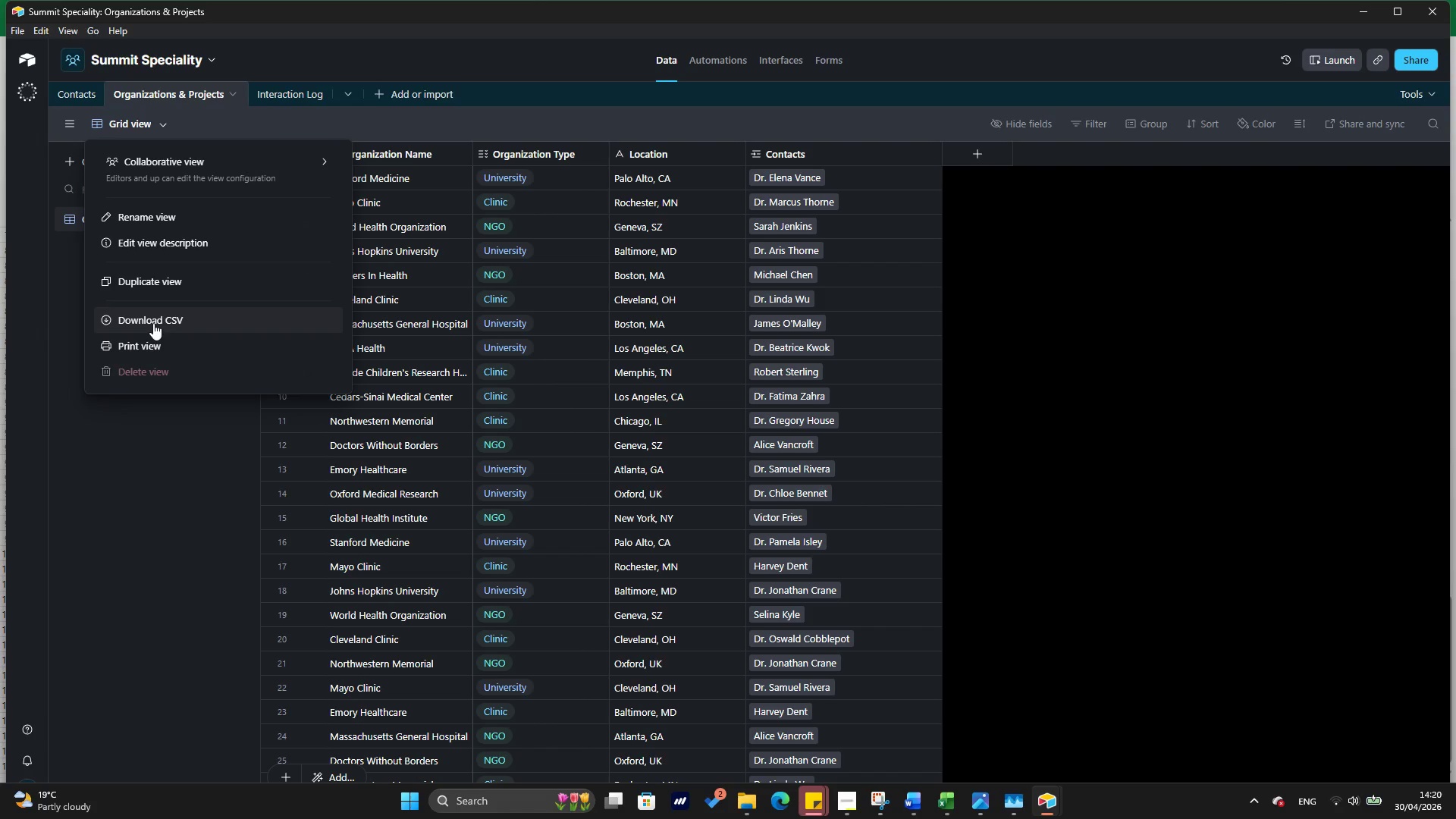 
left_click([153, 323])
 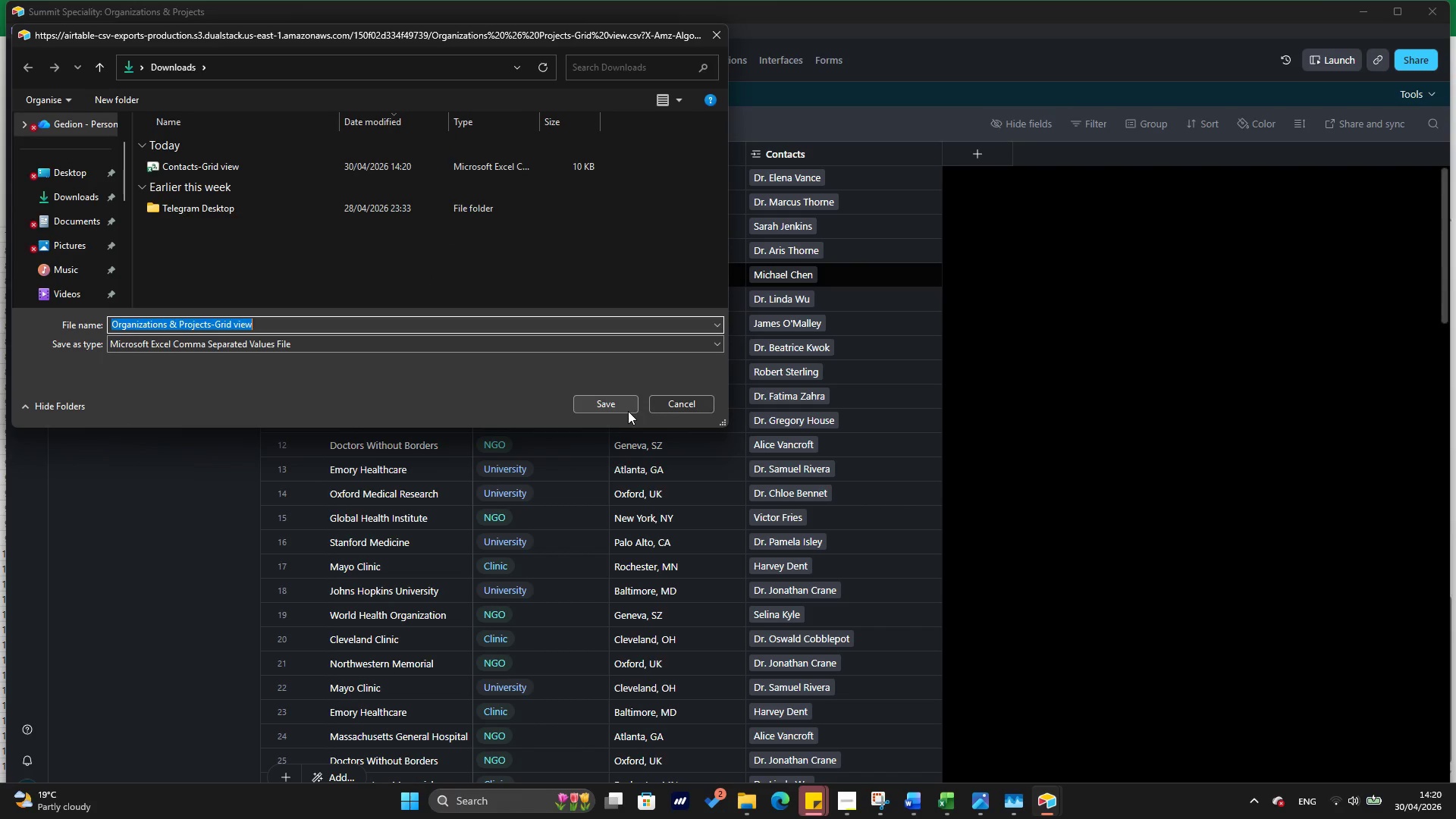 
wait(6.67)
 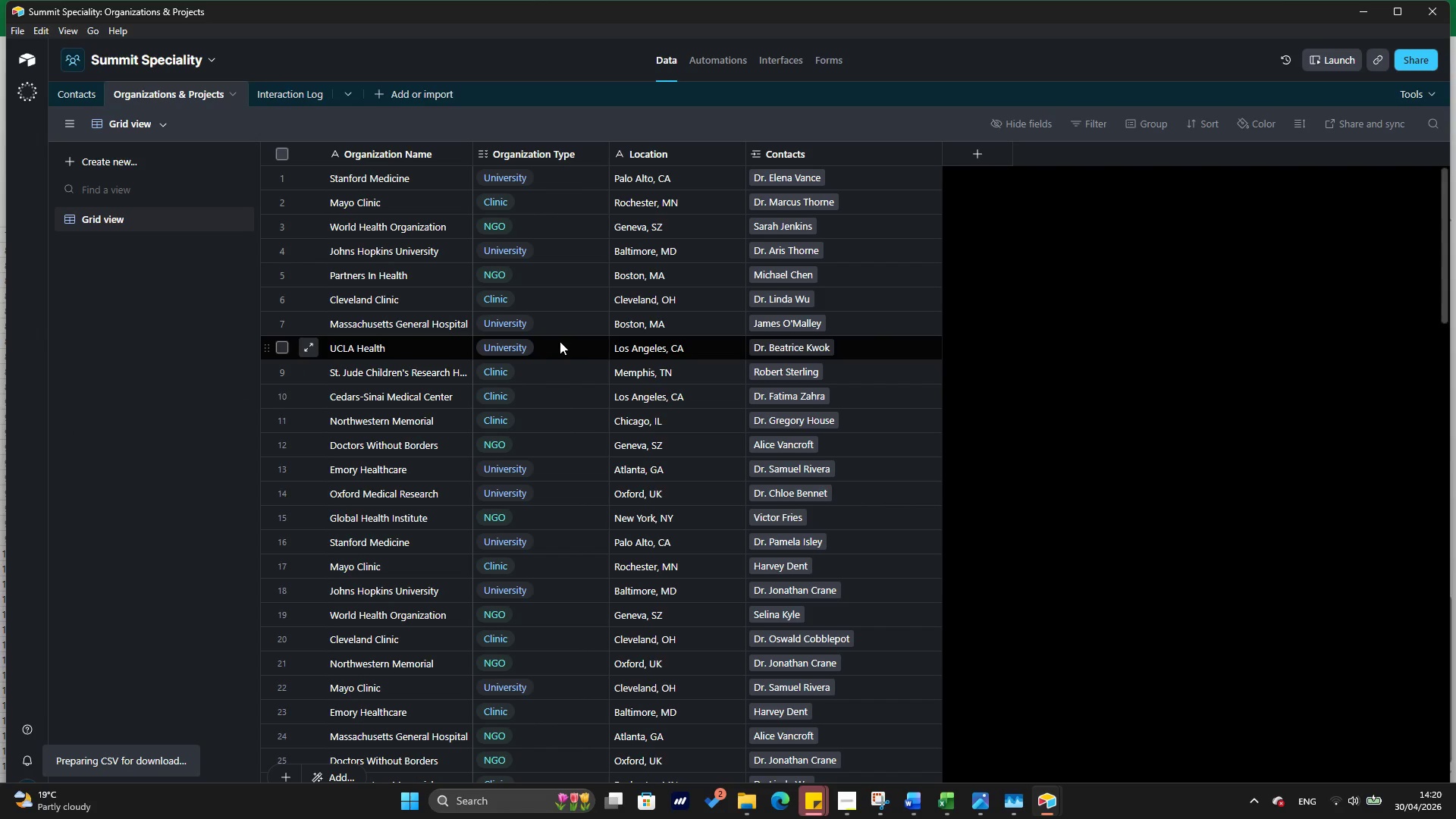 
left_click([626, 410])
 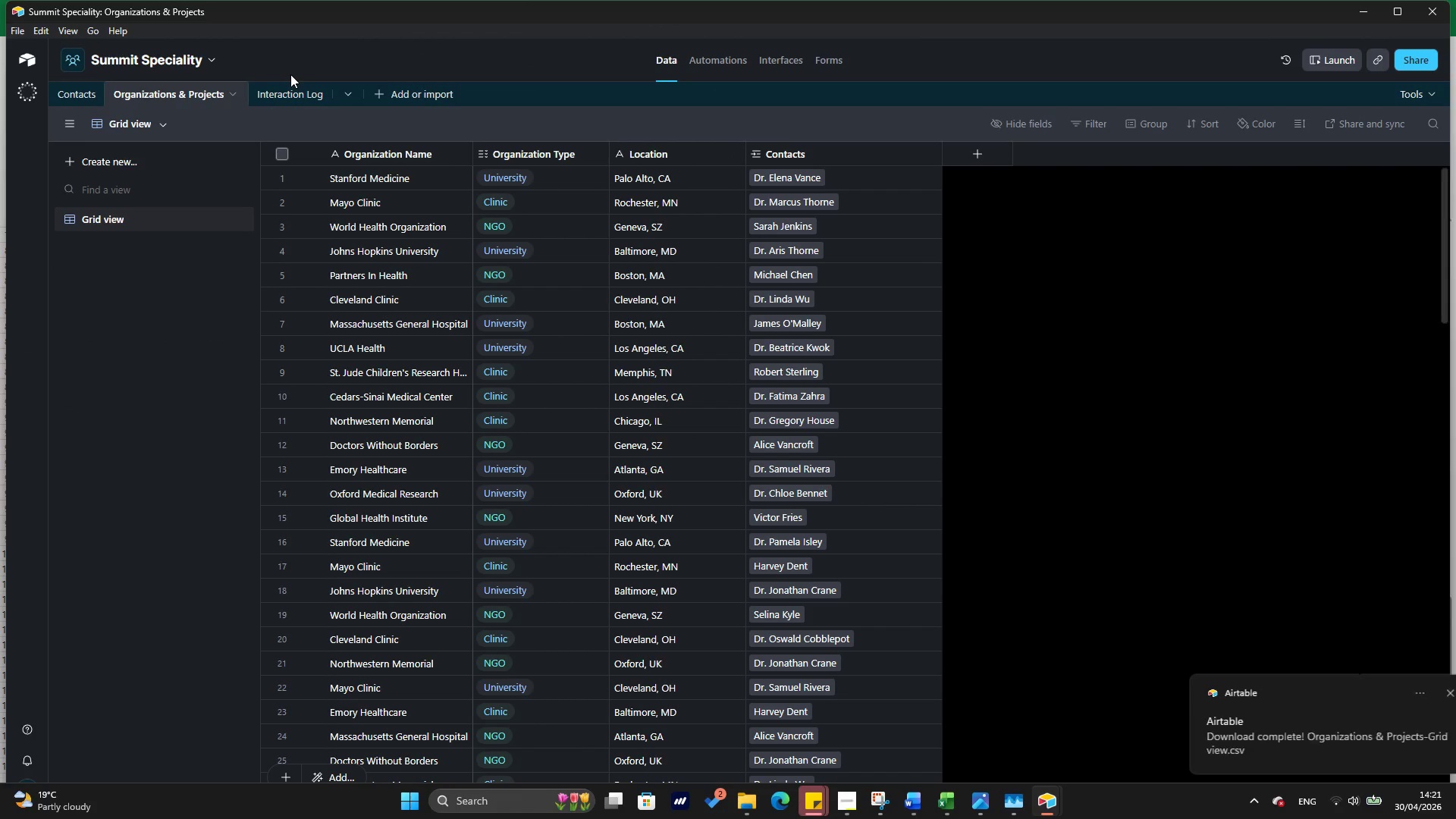 
left_click([301, 99])
 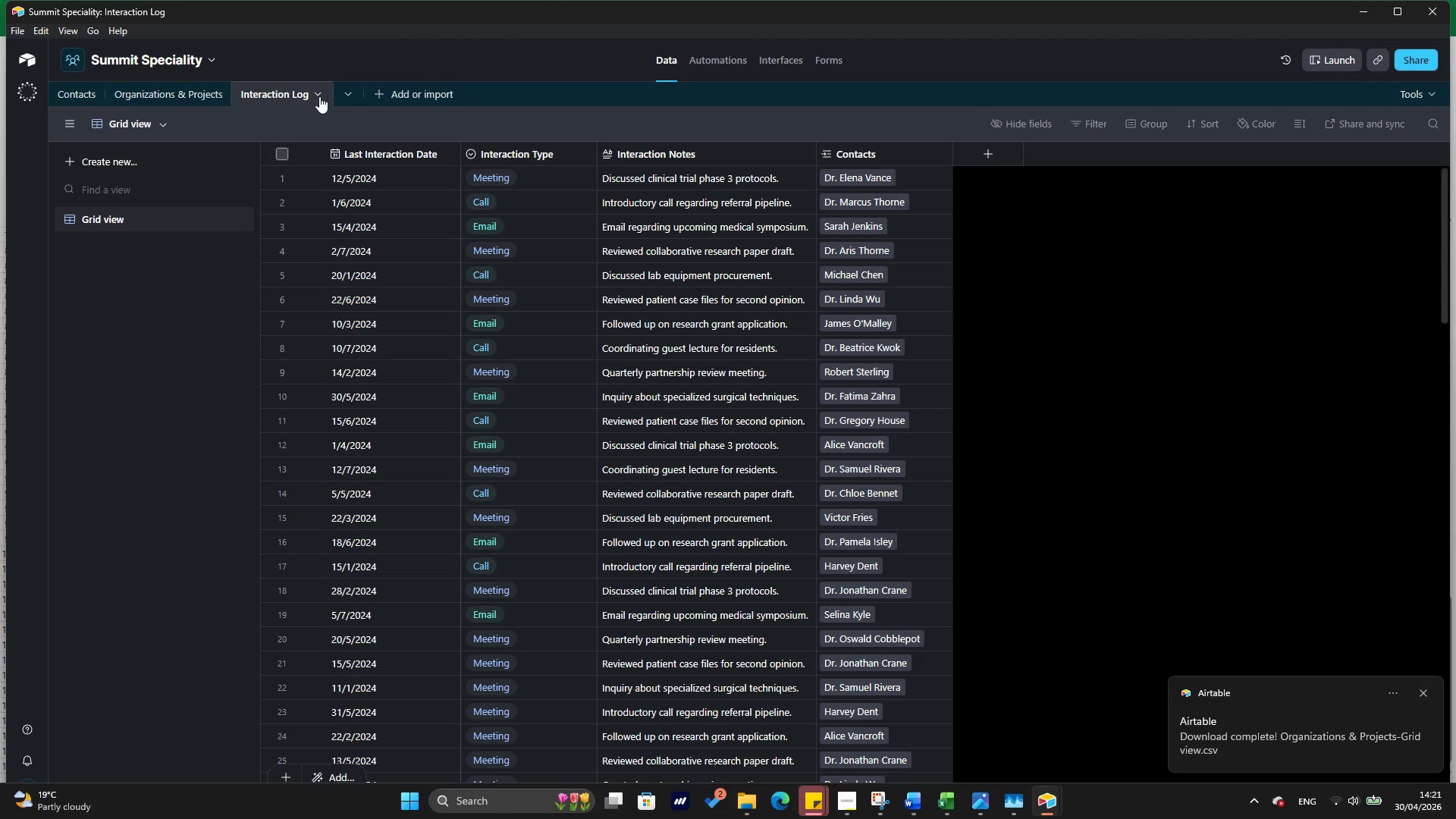 
left_click([317, 97])
 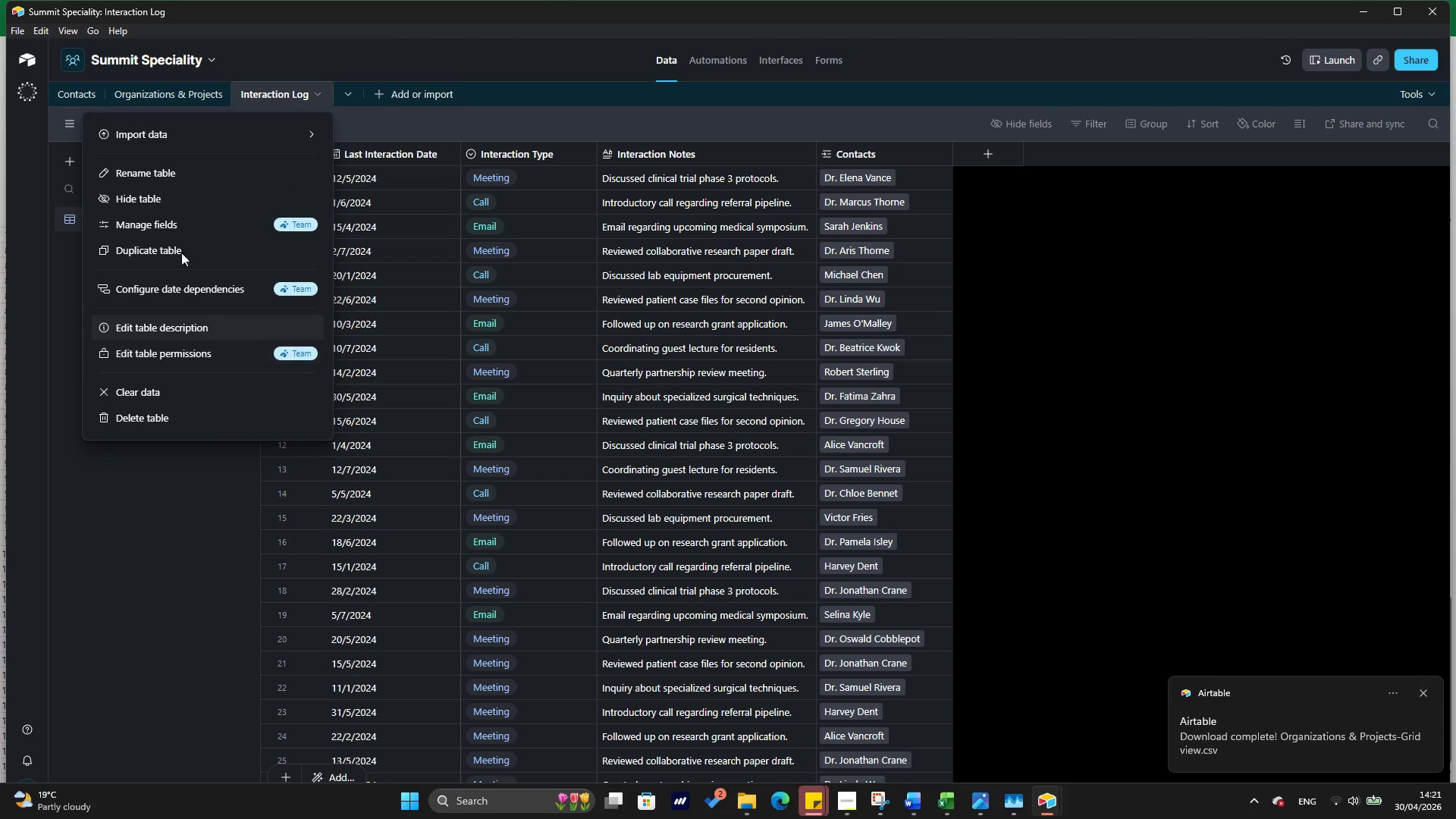 
left_click([49, 316])
 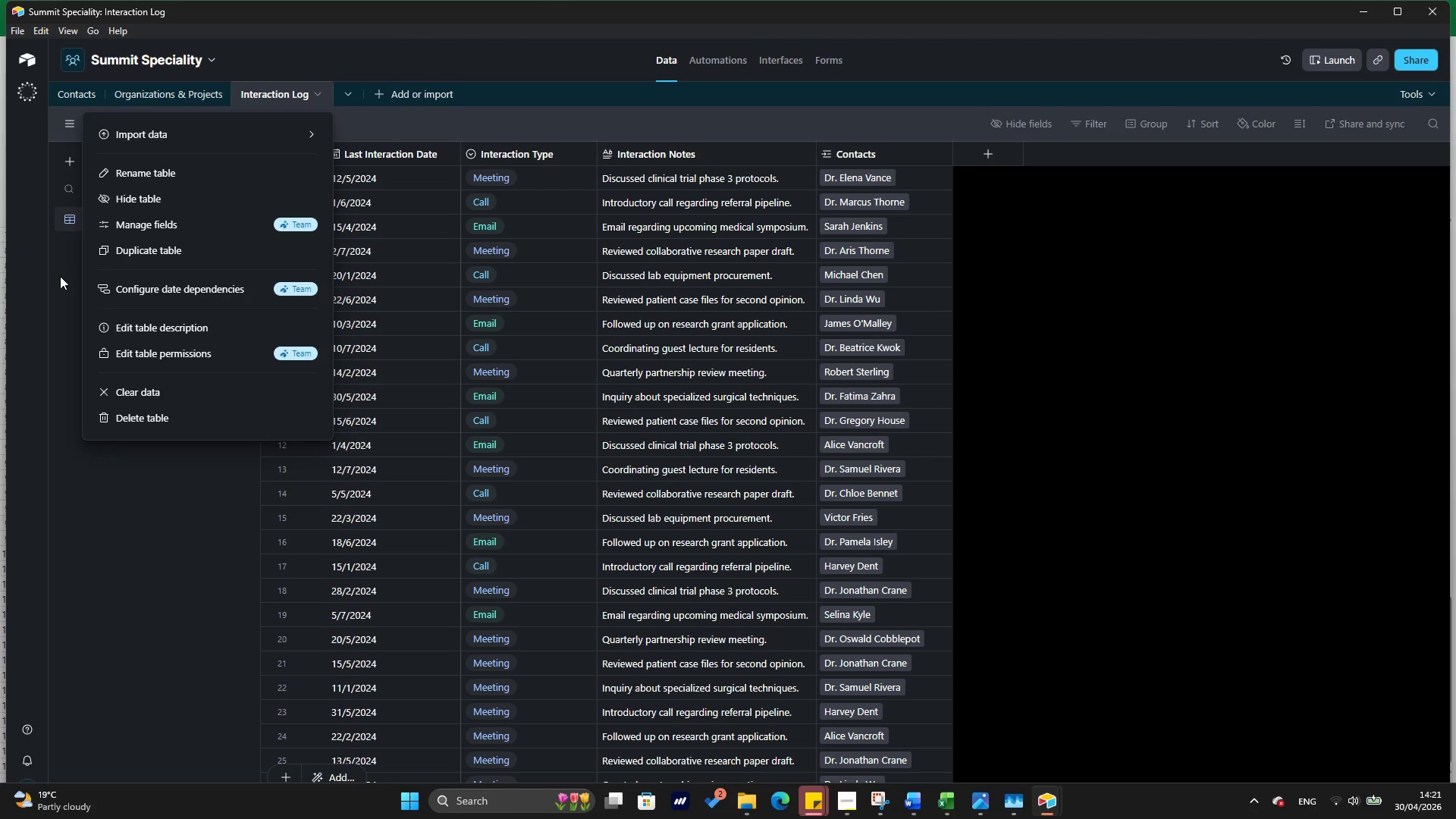 
left_click([60, 276])
 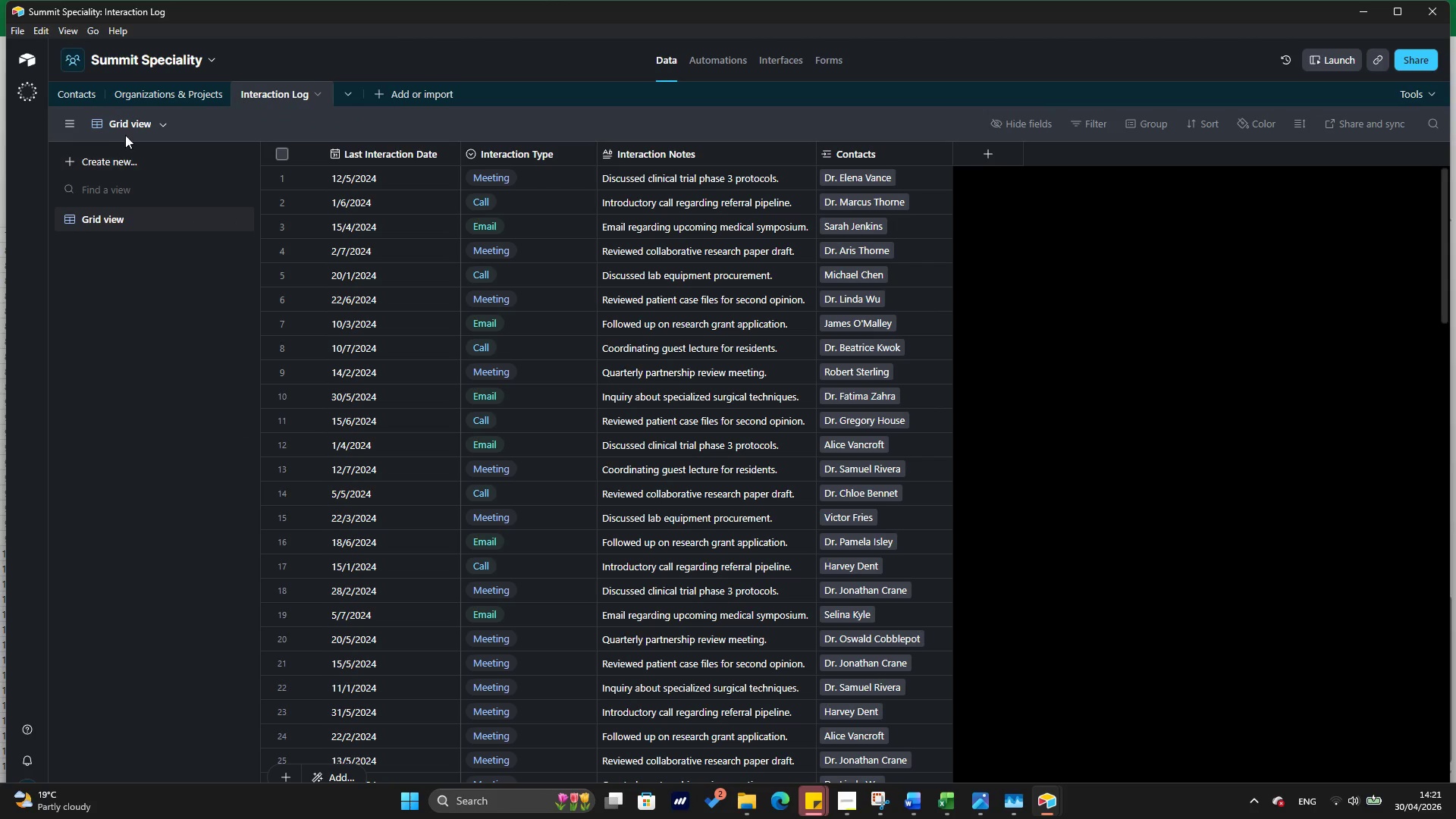 
left_click([143, 124])
 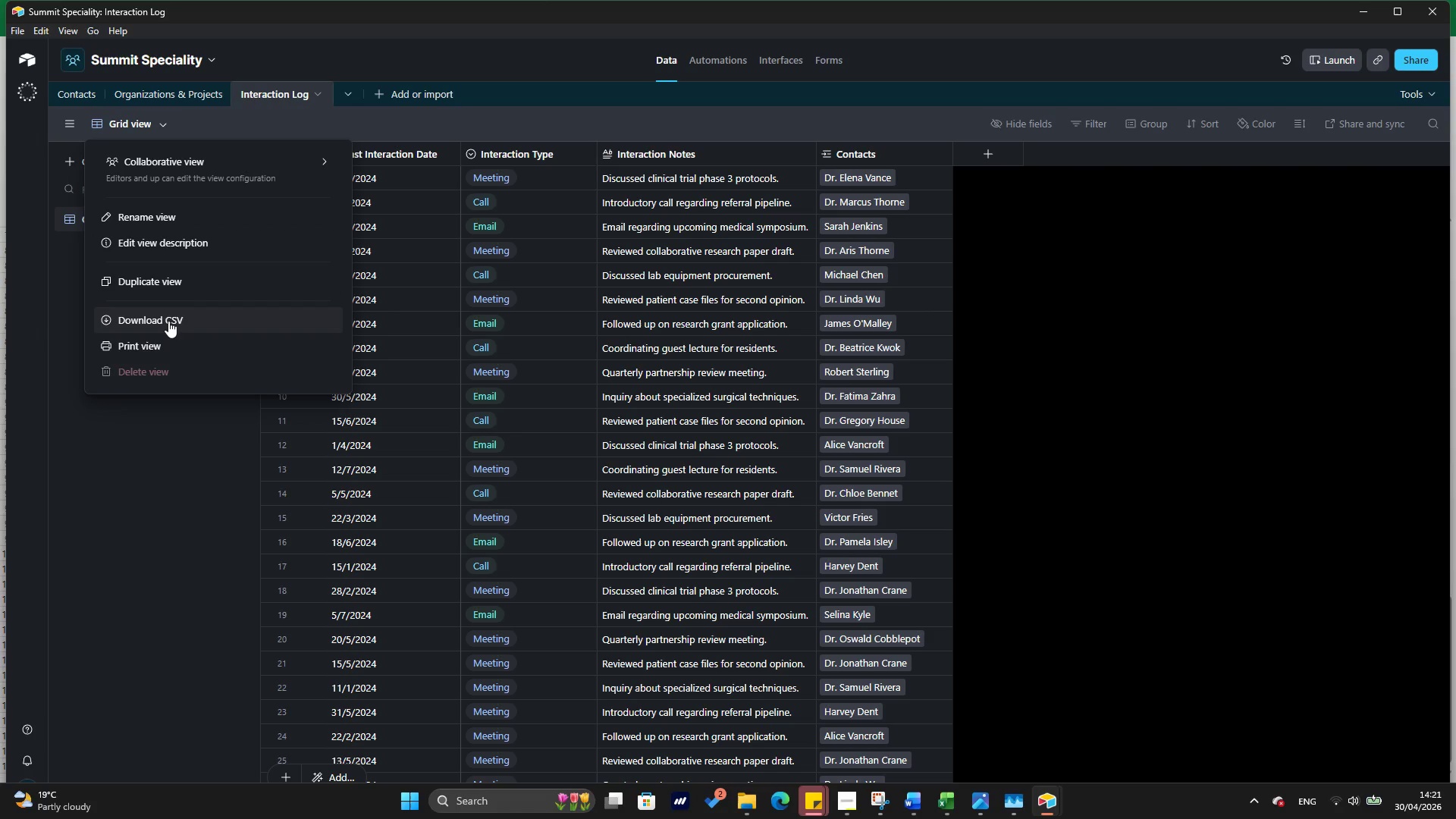 
wait(5.42)
 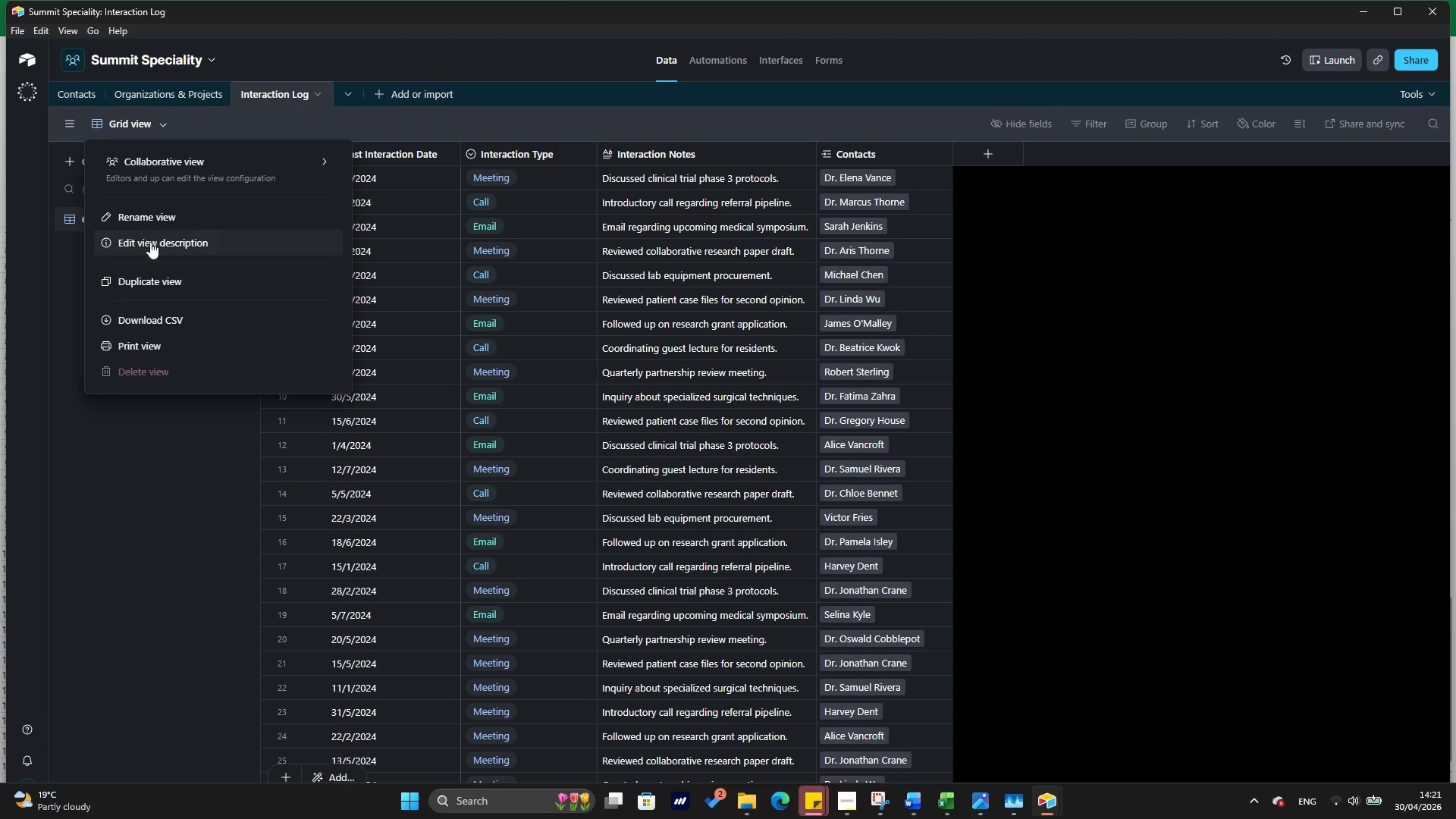 
left_click([168, 321])
 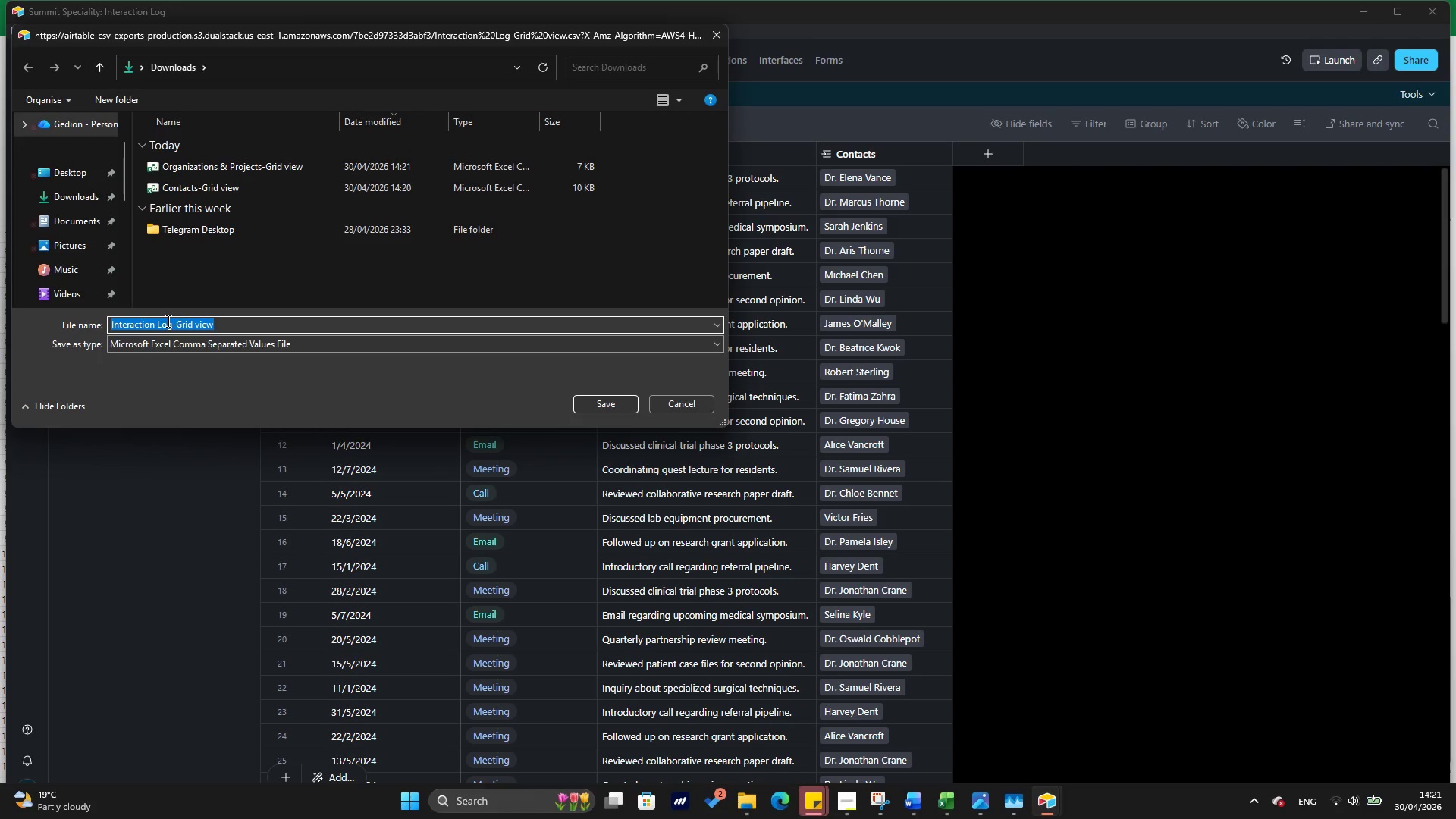 
left_click([604, 406])
 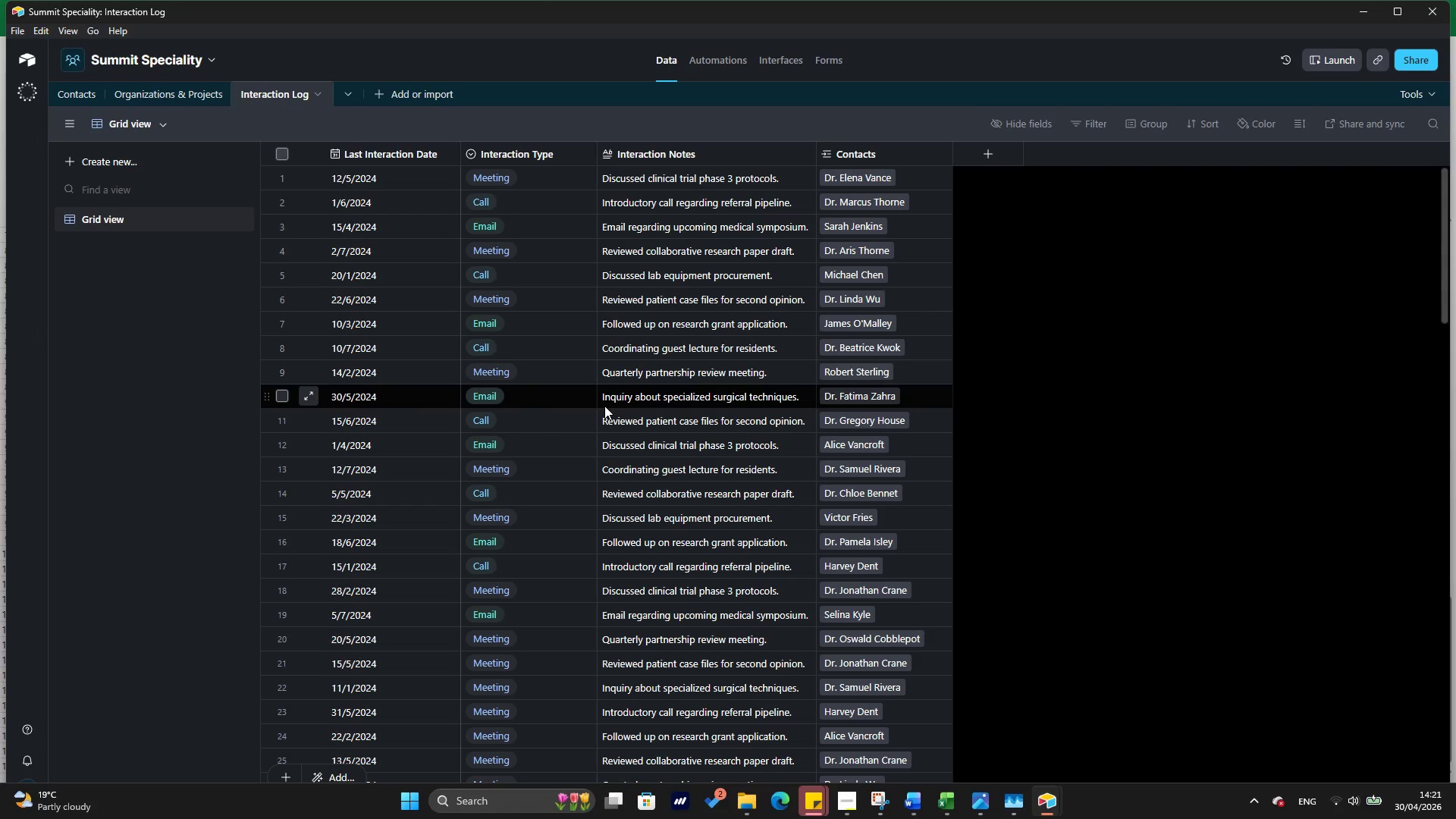 
wait(15.59)
 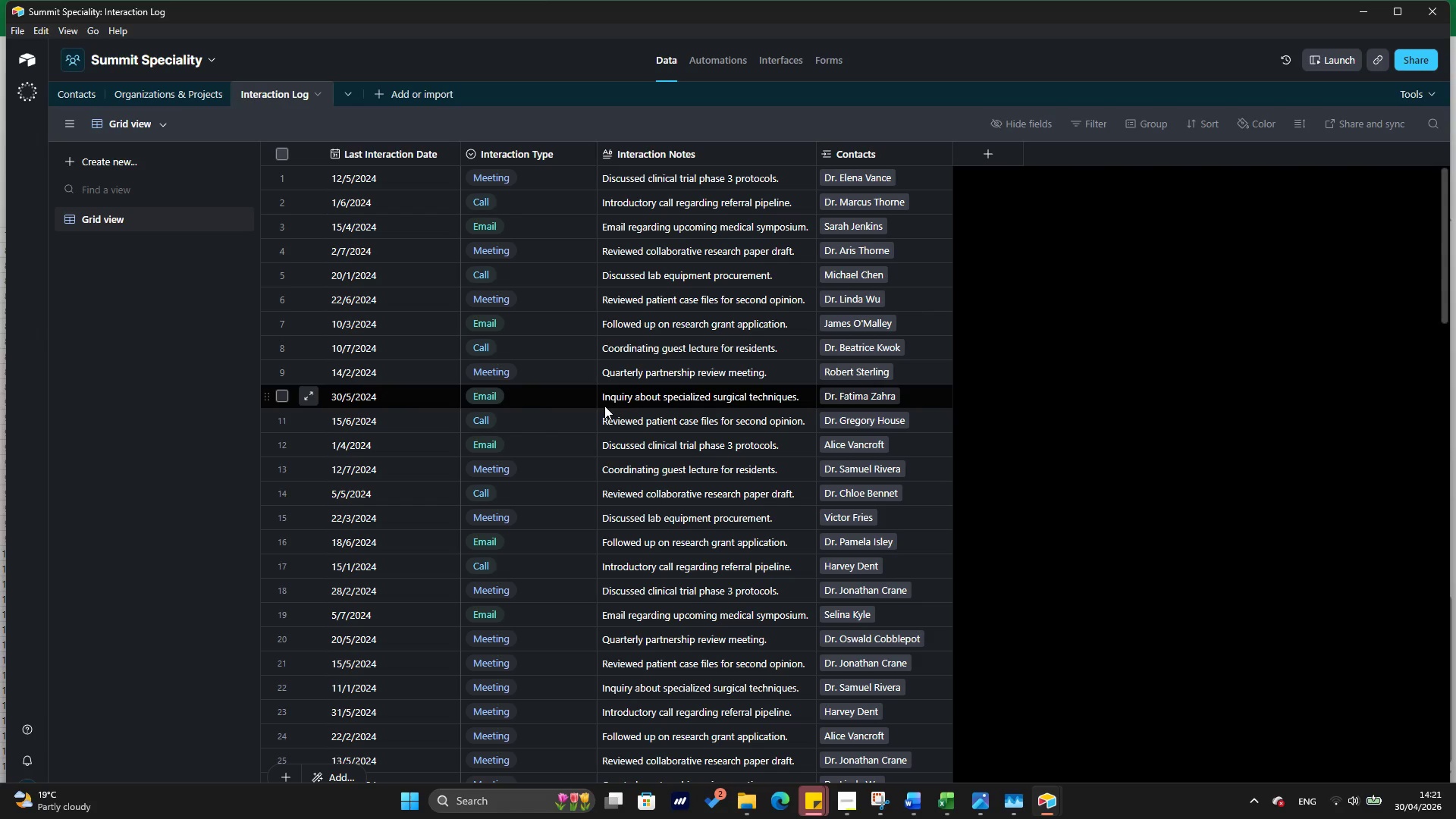 
left_click([1011, 663])
 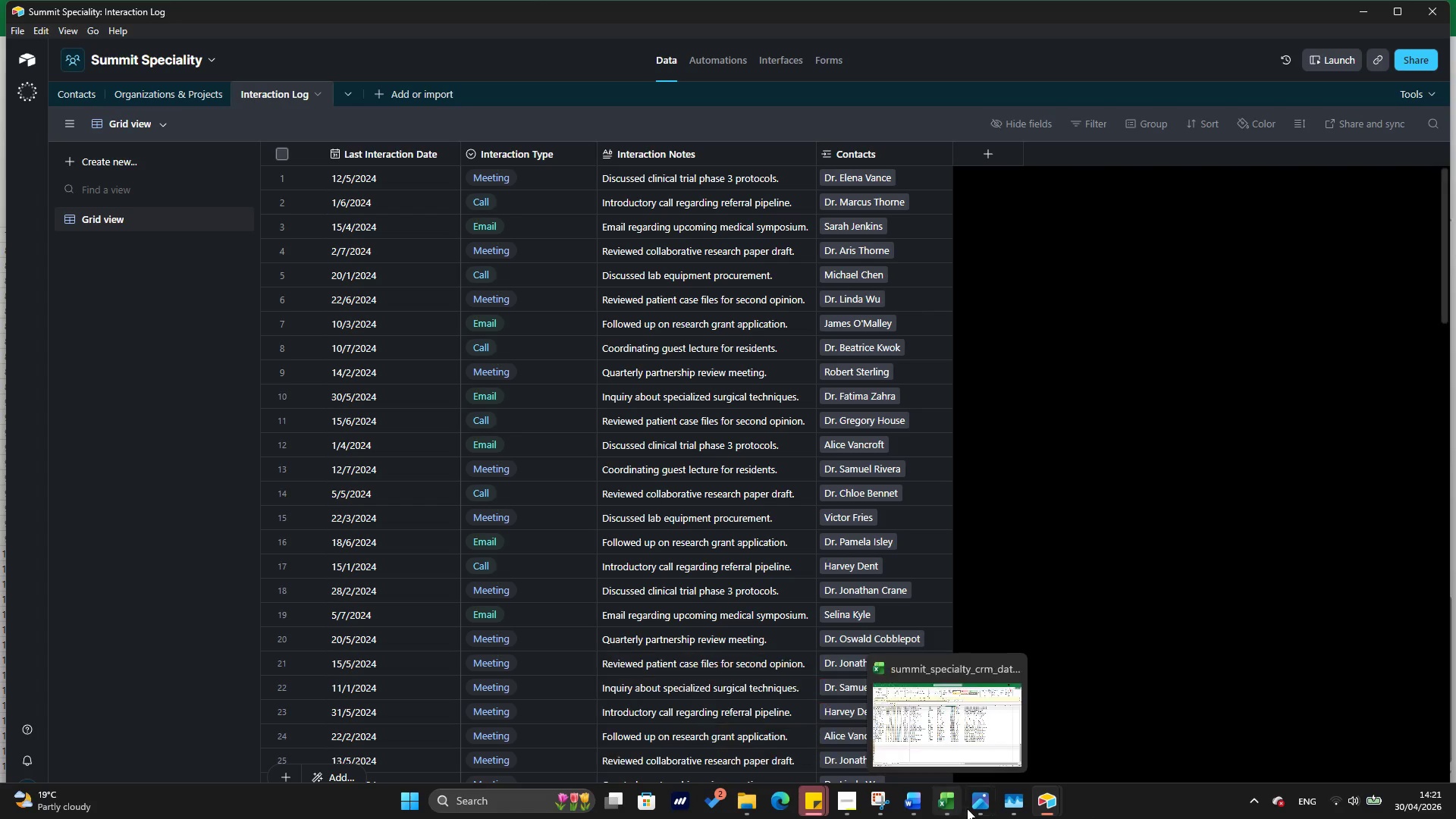 
wait(5.6)
 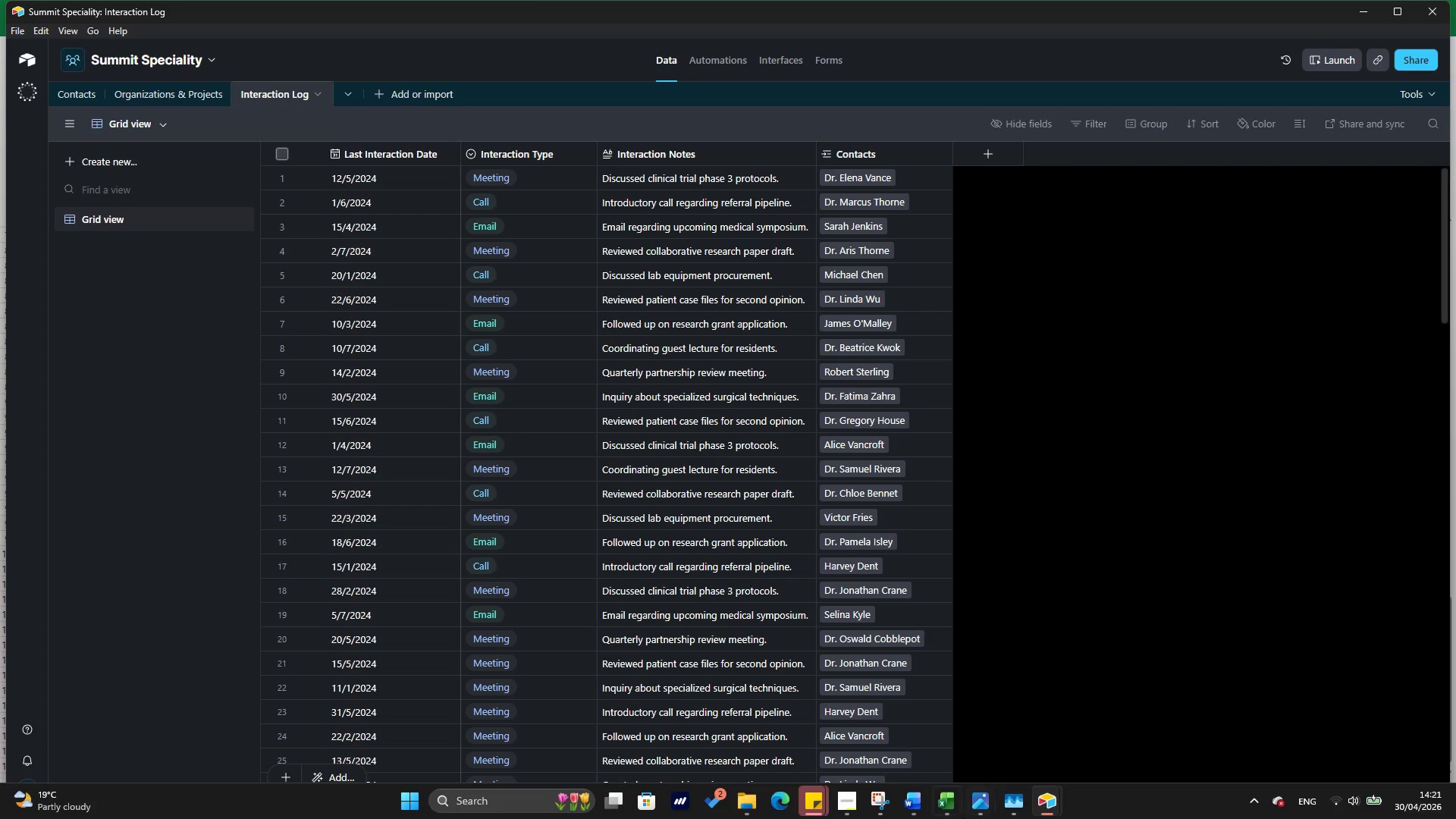 
mouse_move([950, 789])
 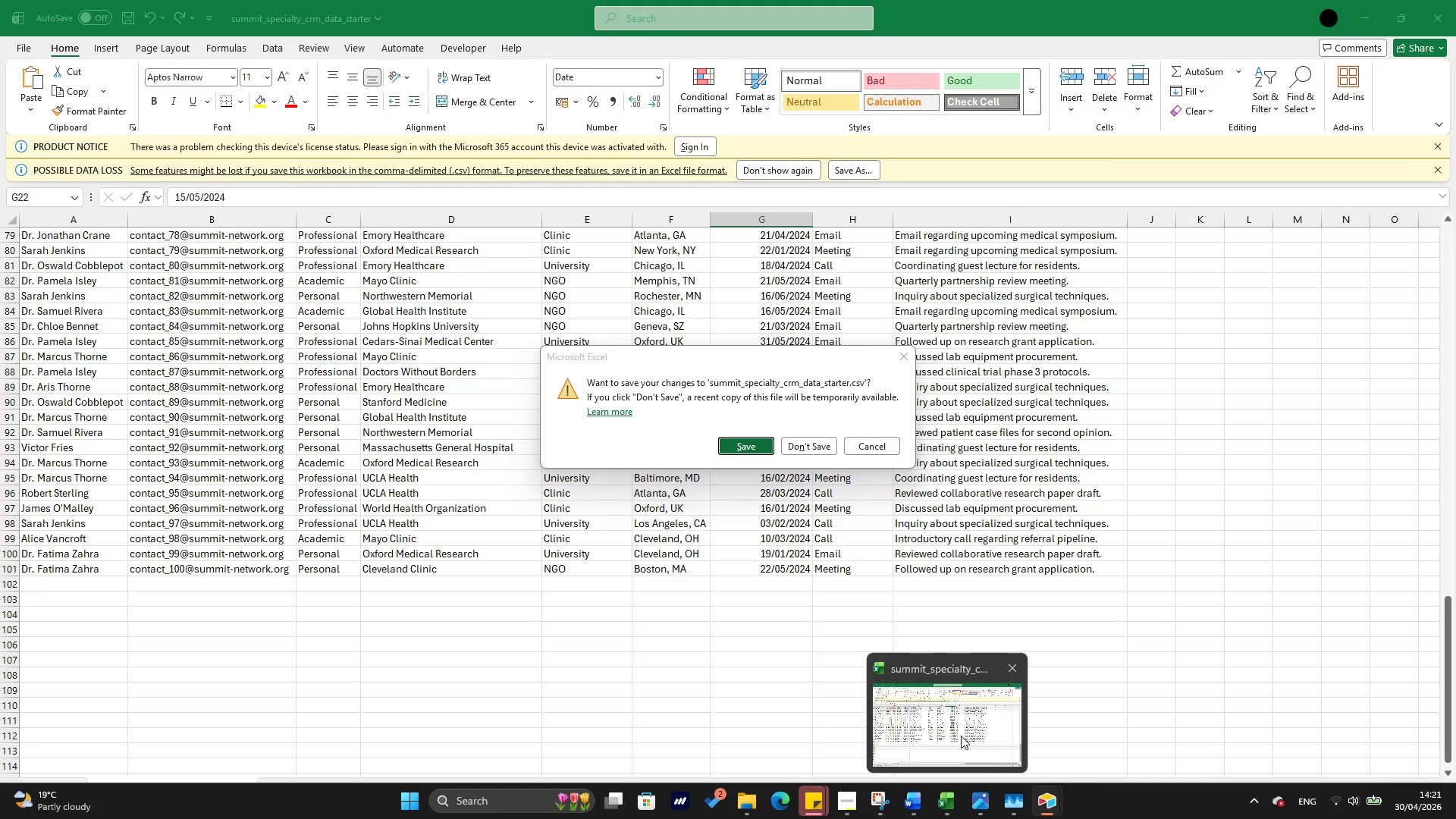 
left_click([961, 736])
 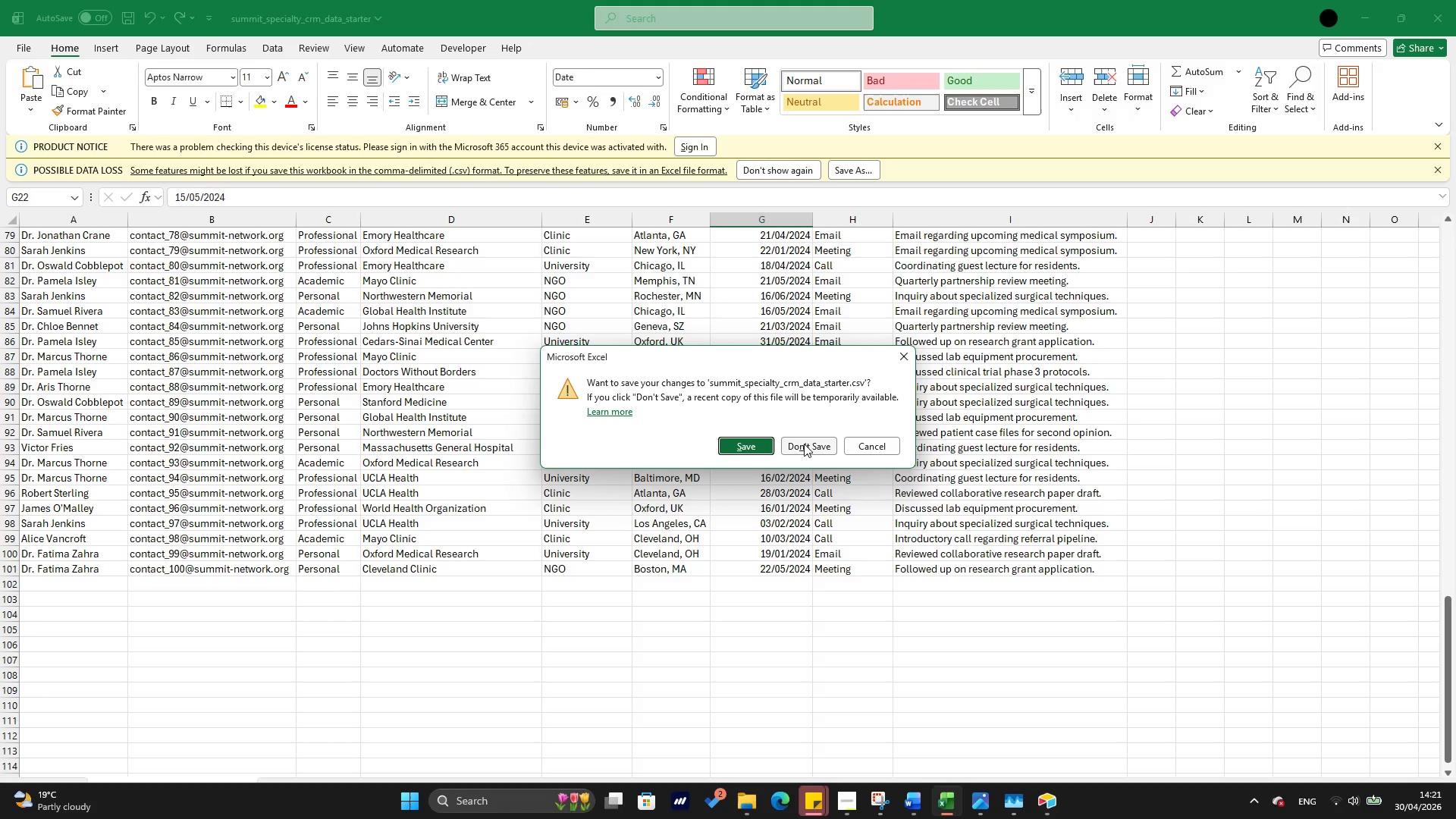 
left_click([805, 454])
 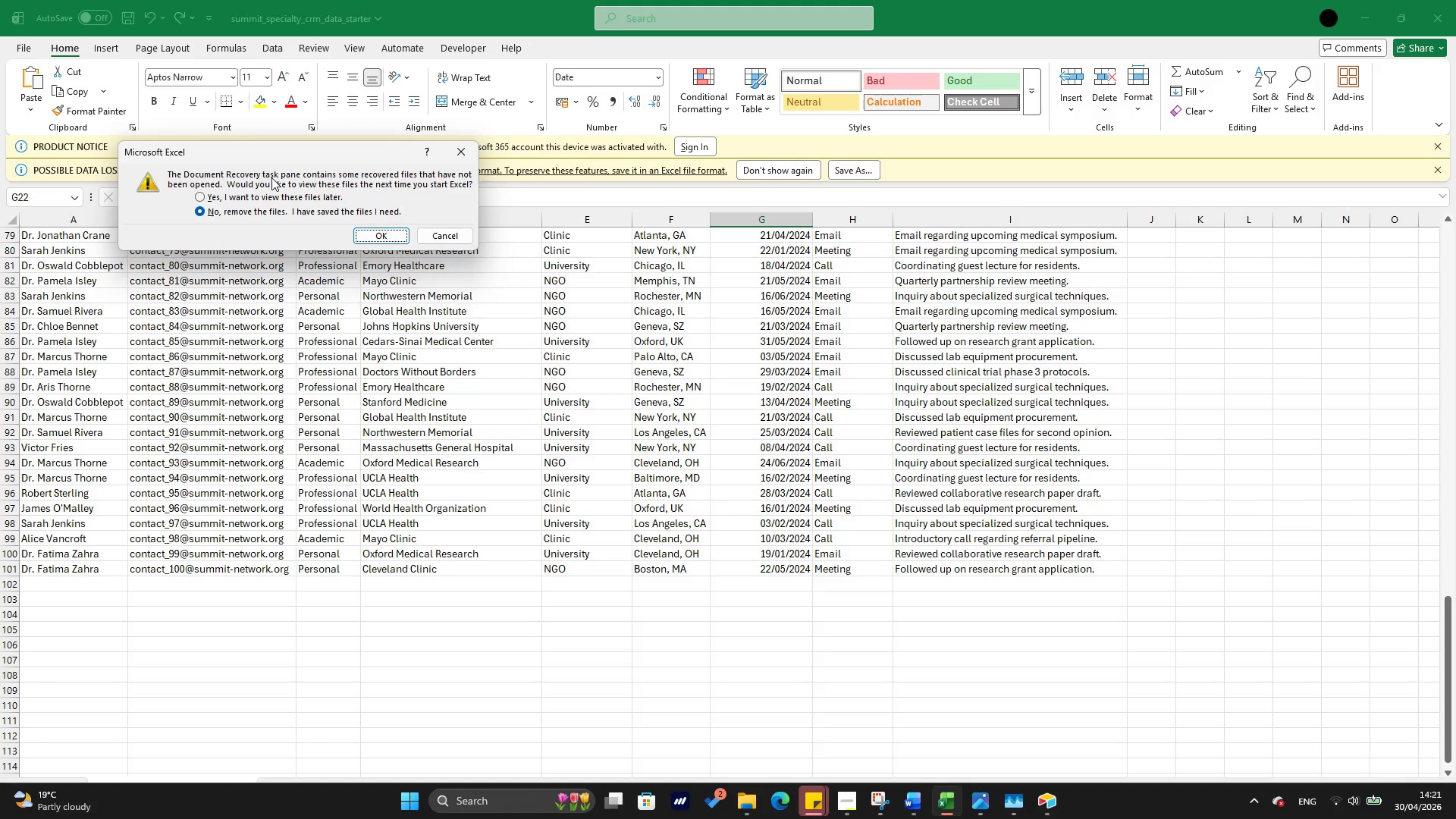 
left_click([276, 195])
 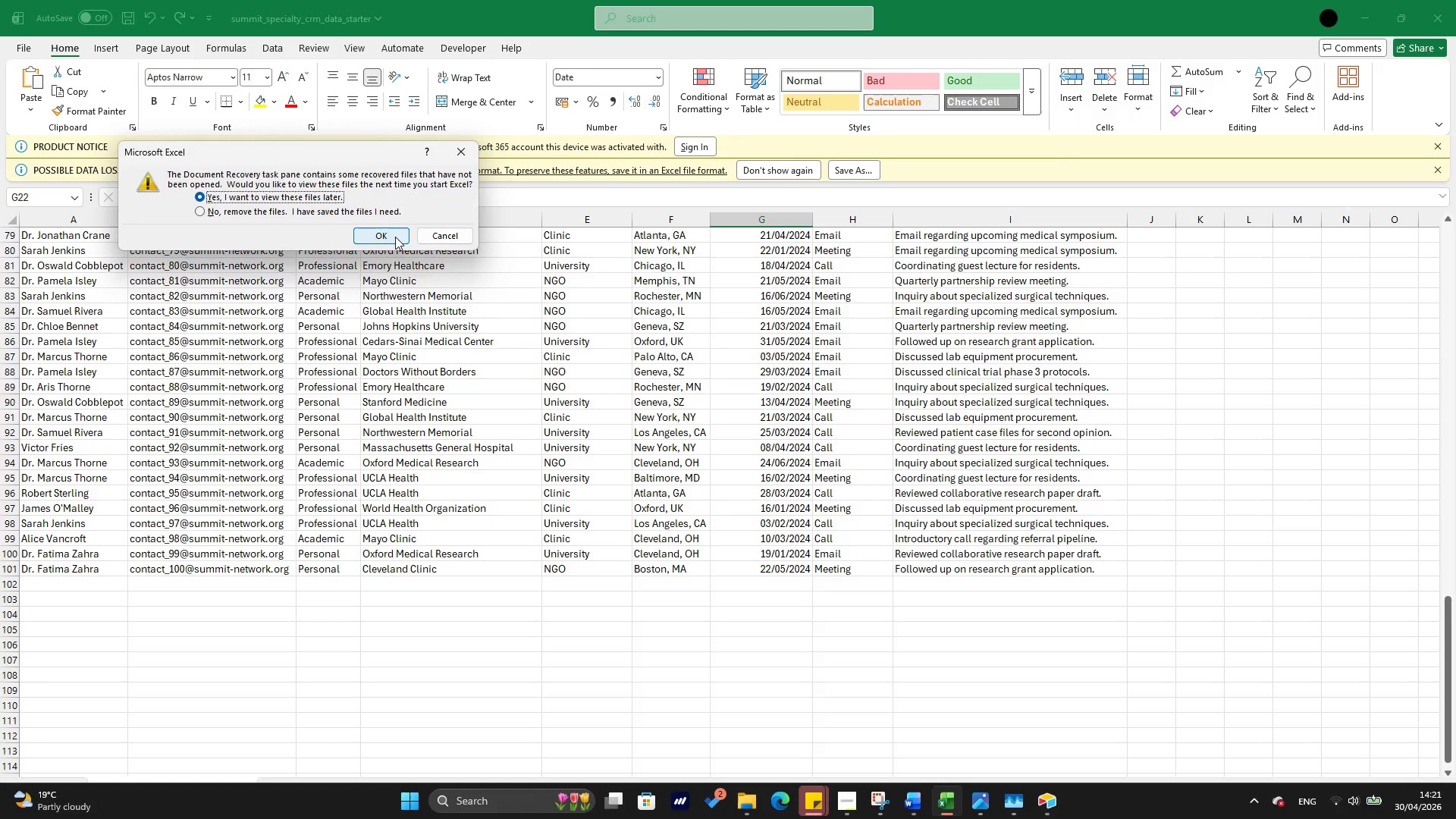 
left_click([395, 237])
 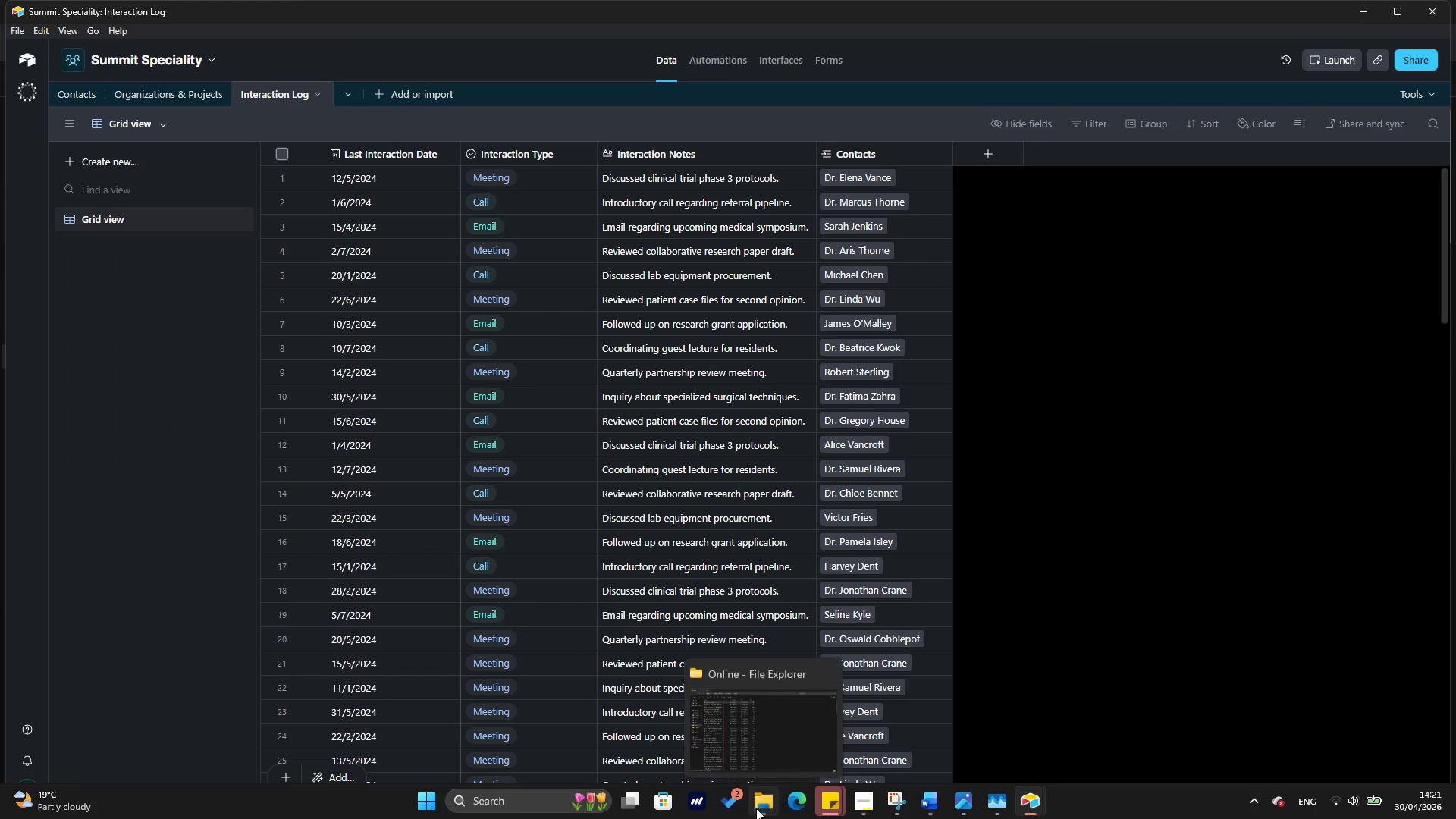 
left_click_drag(start_coordinate=[786, 742], to_coordinate=[72, 234])
 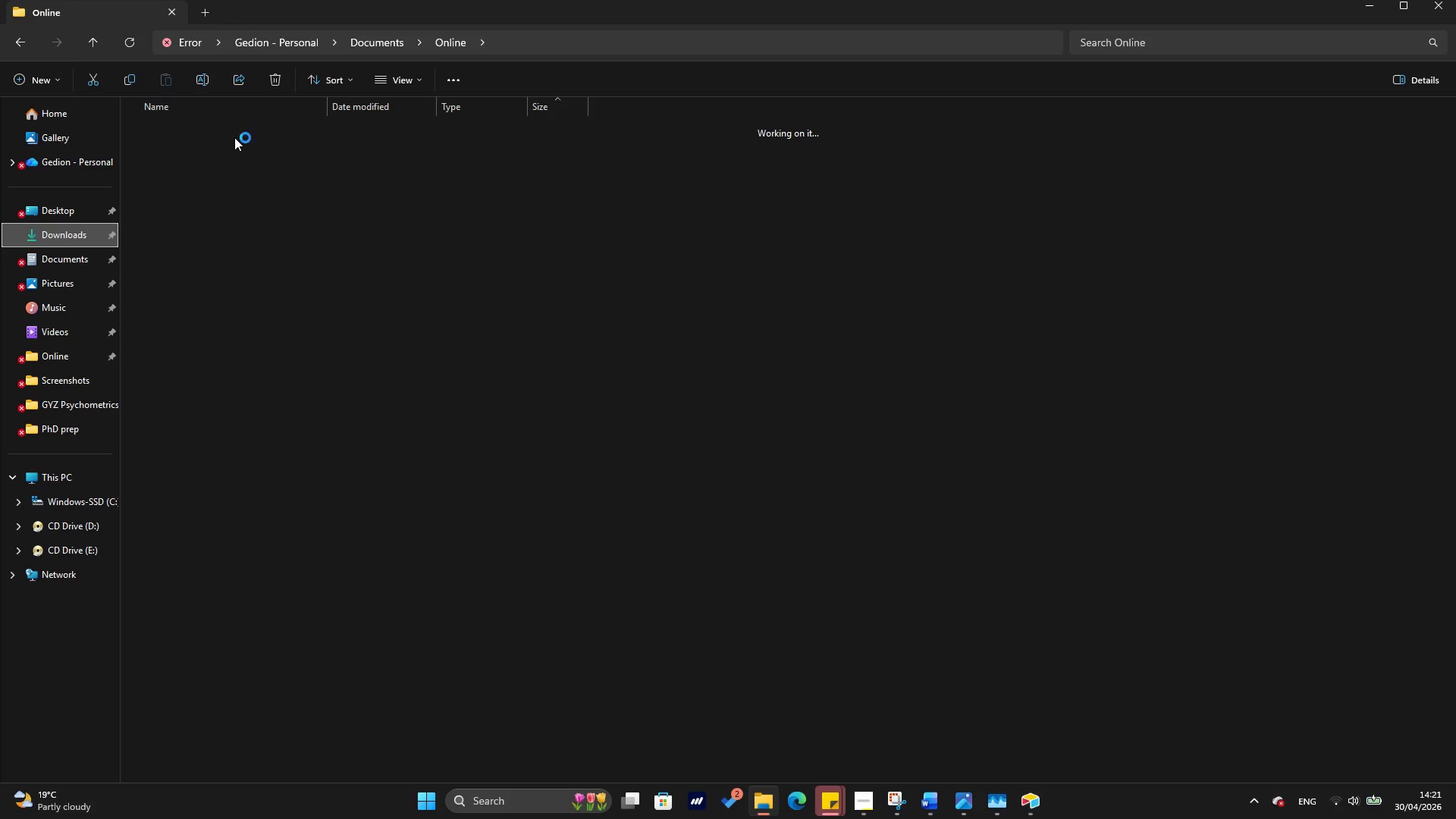 
left_click([72, 234])
 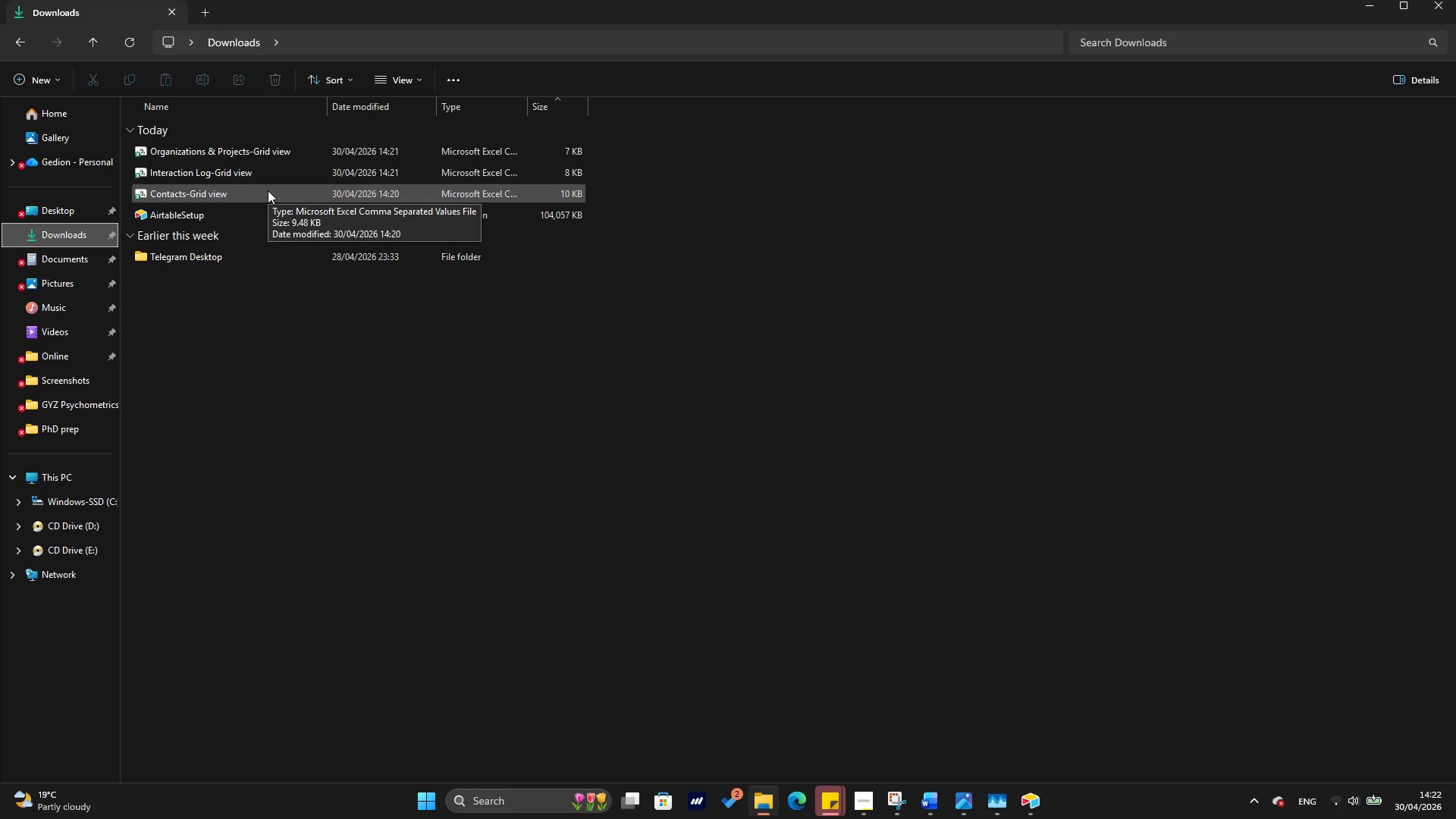 
double_click([268, 190])
 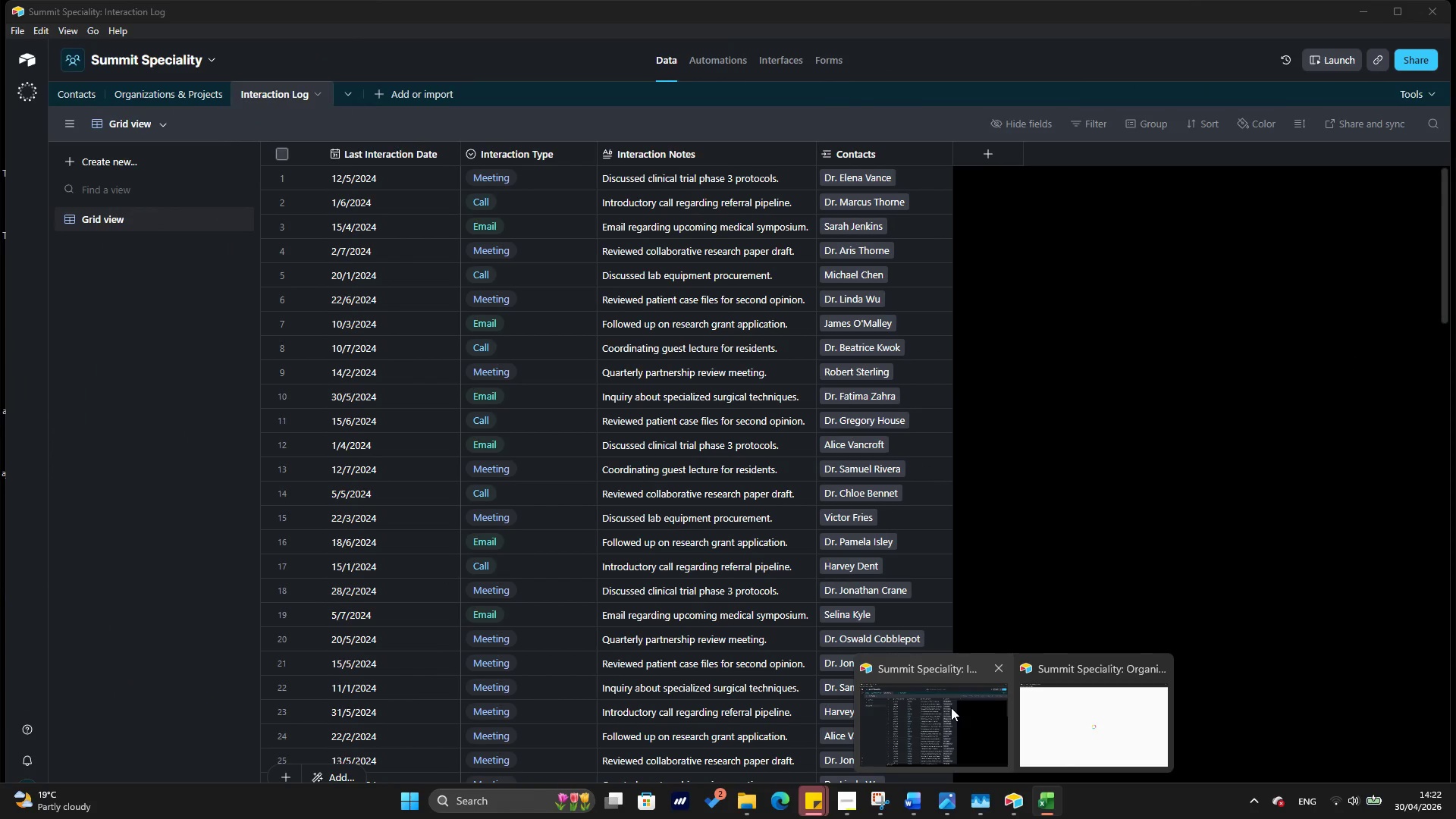 
wait(31.36)
 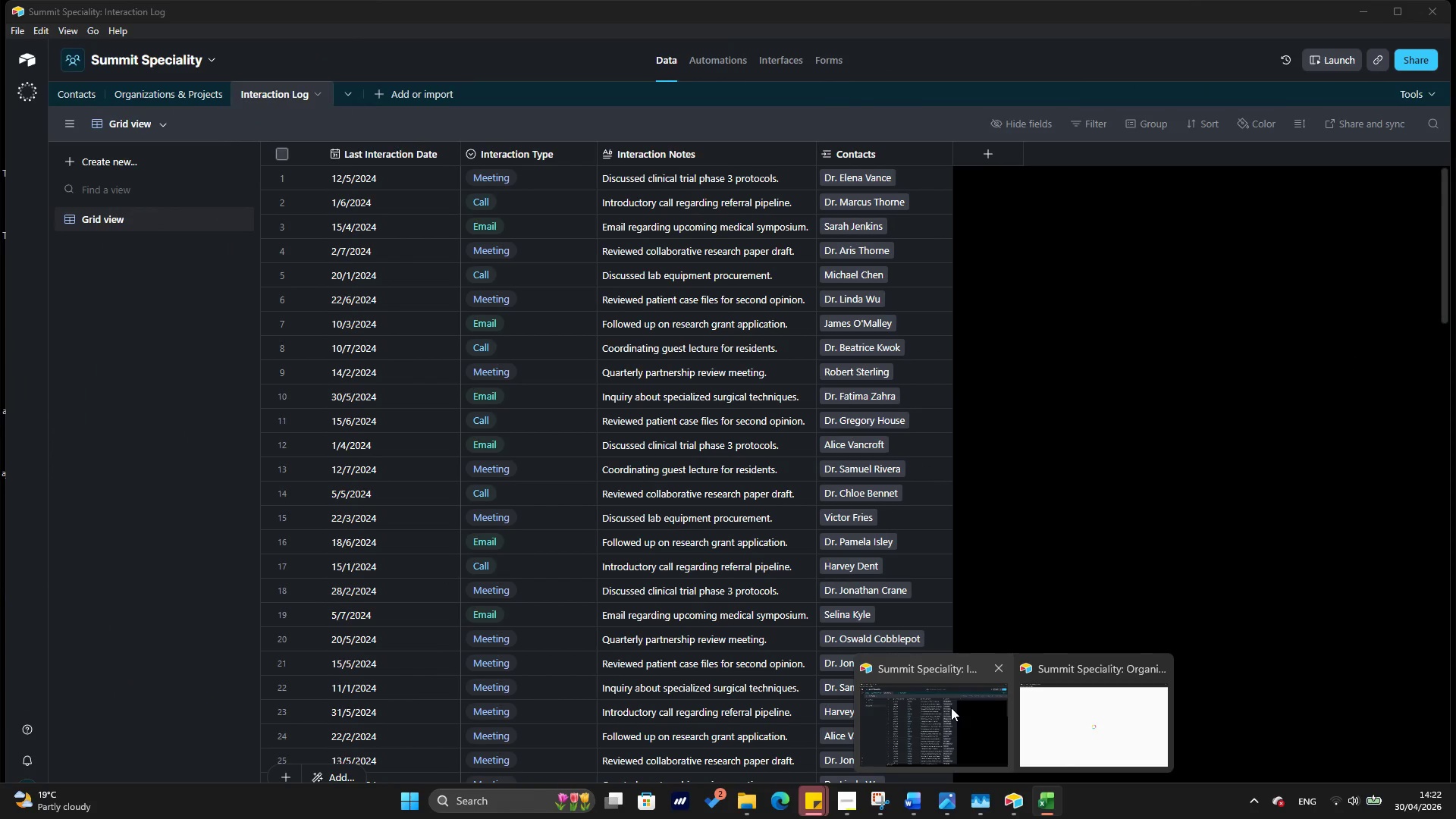 
double_click([434, 636])
 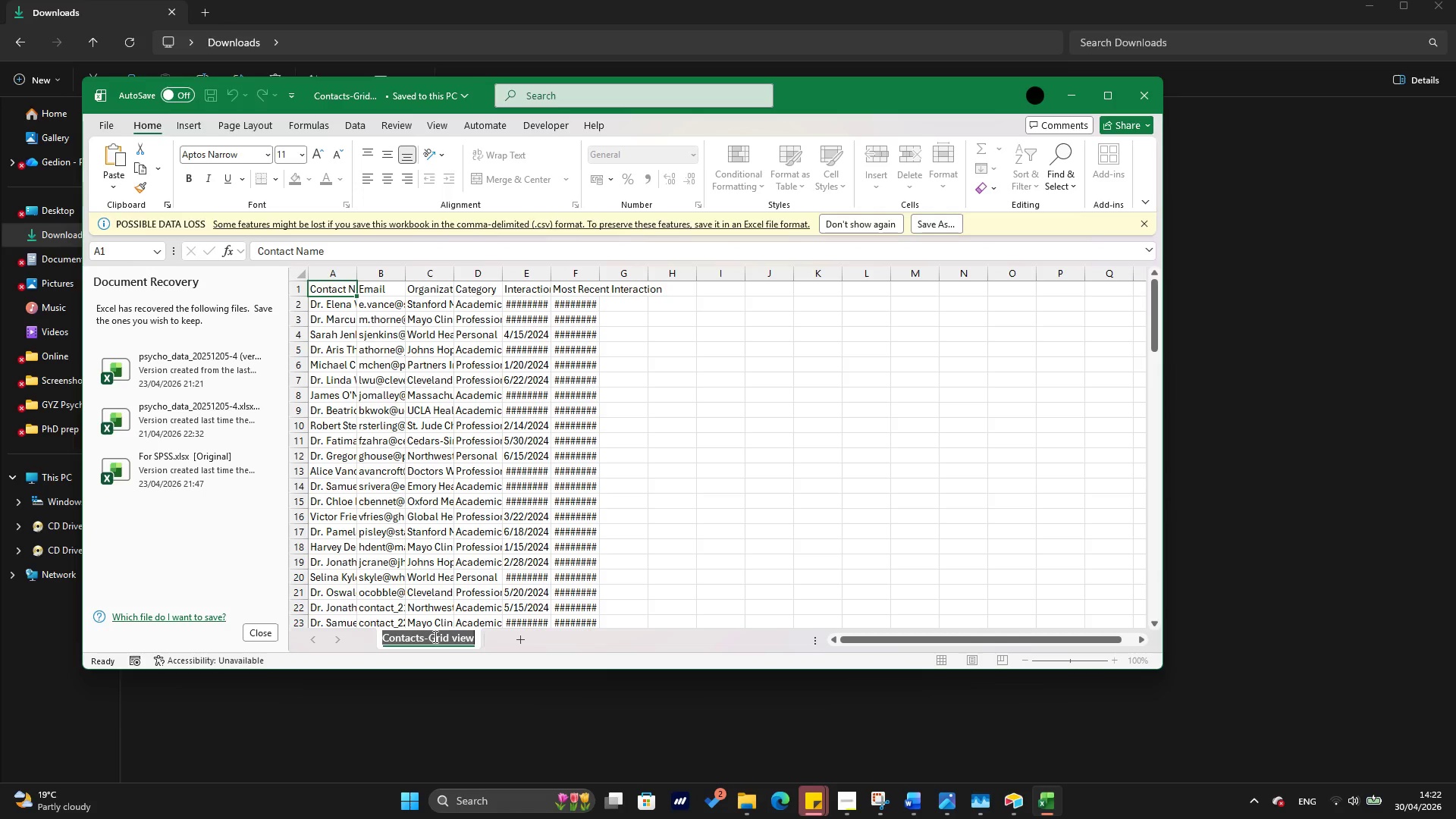 
key(Backspace)
type(Contacts)
 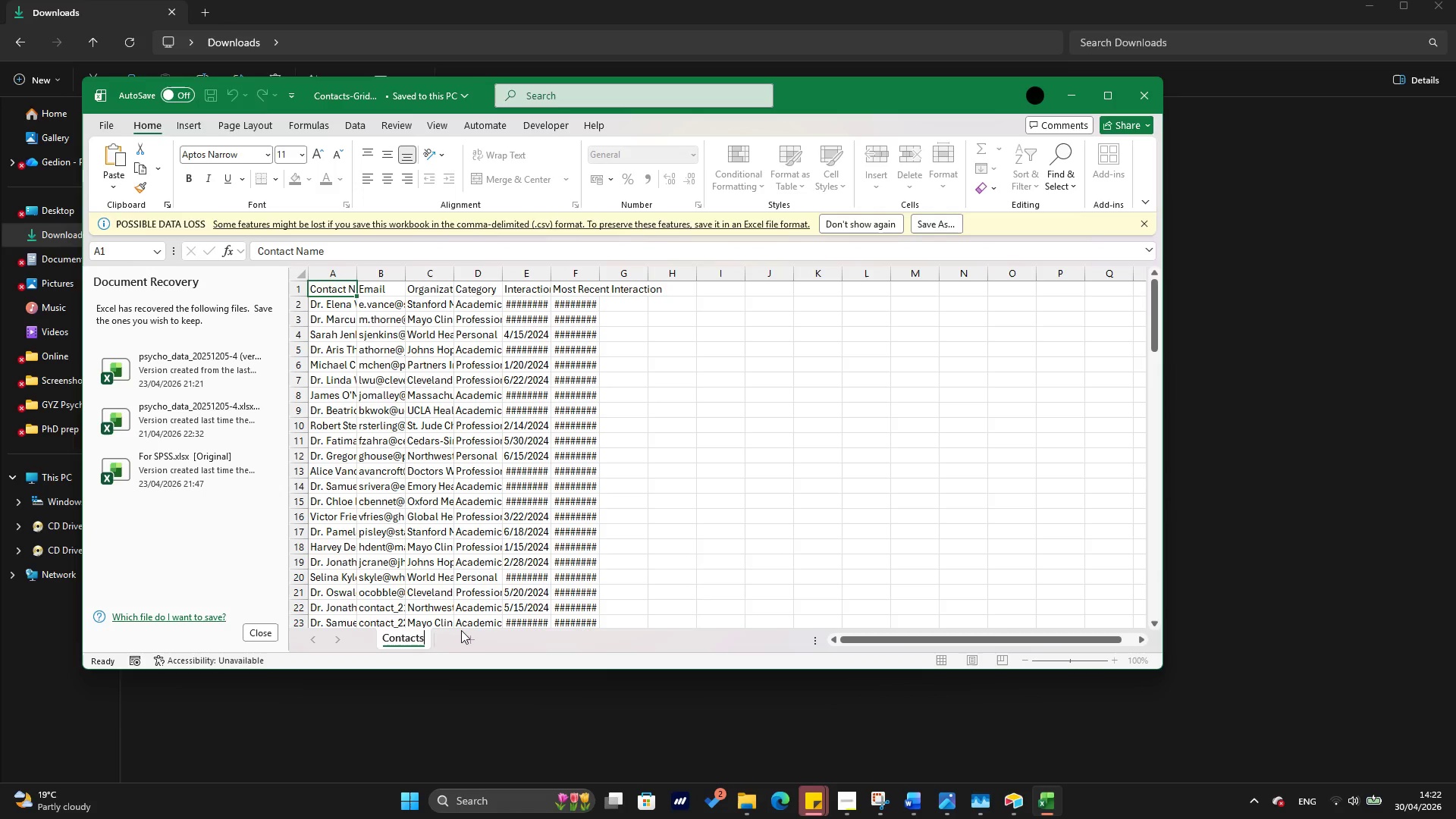 
left_click([469, 641])
 